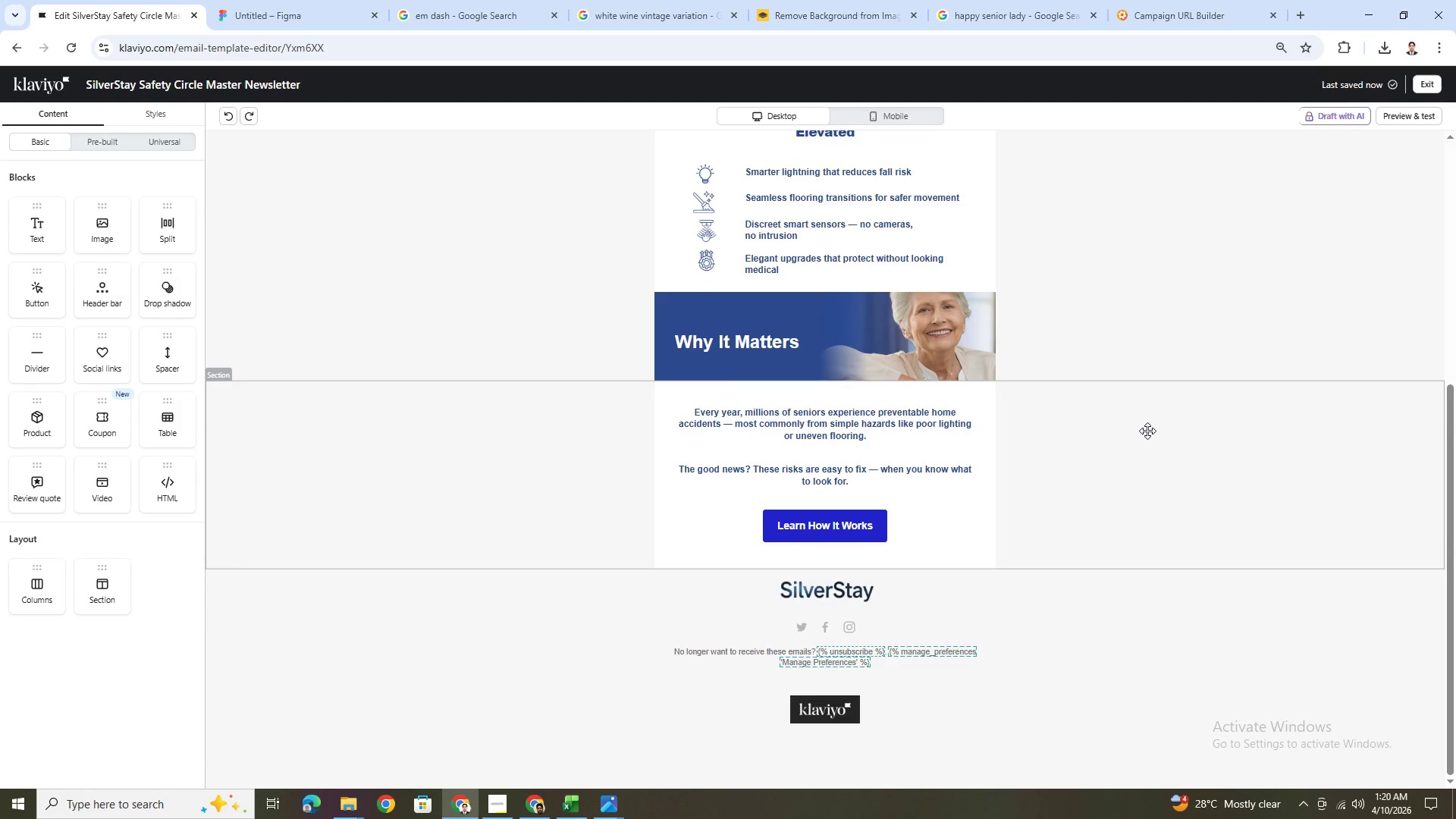 
scroll: coordinate [1116, 526], scroll_direction: up, amount: 6.0
 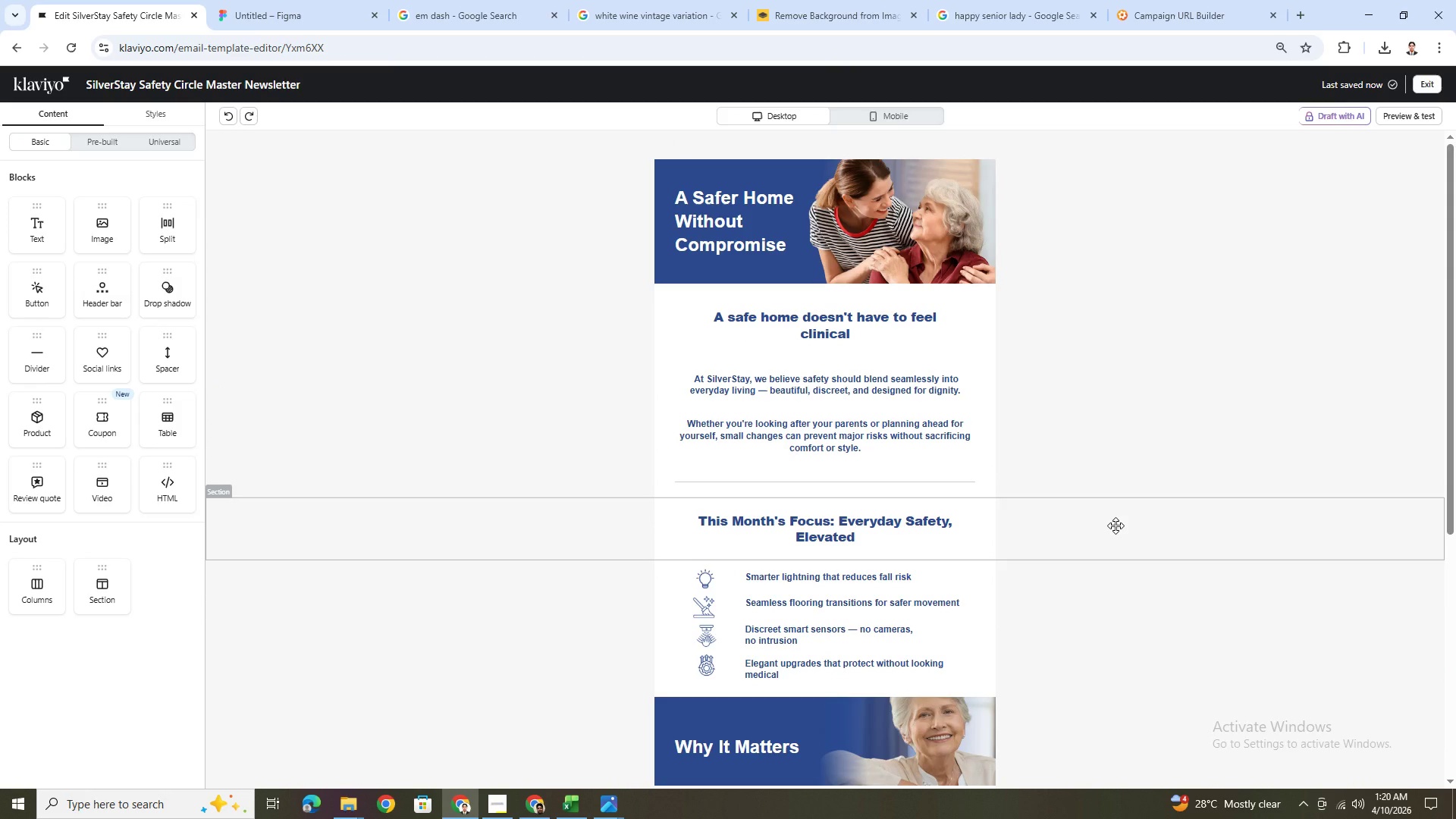 
scroll: coordinate [1116, 526], scroll_direction: down, amount: 2.0
 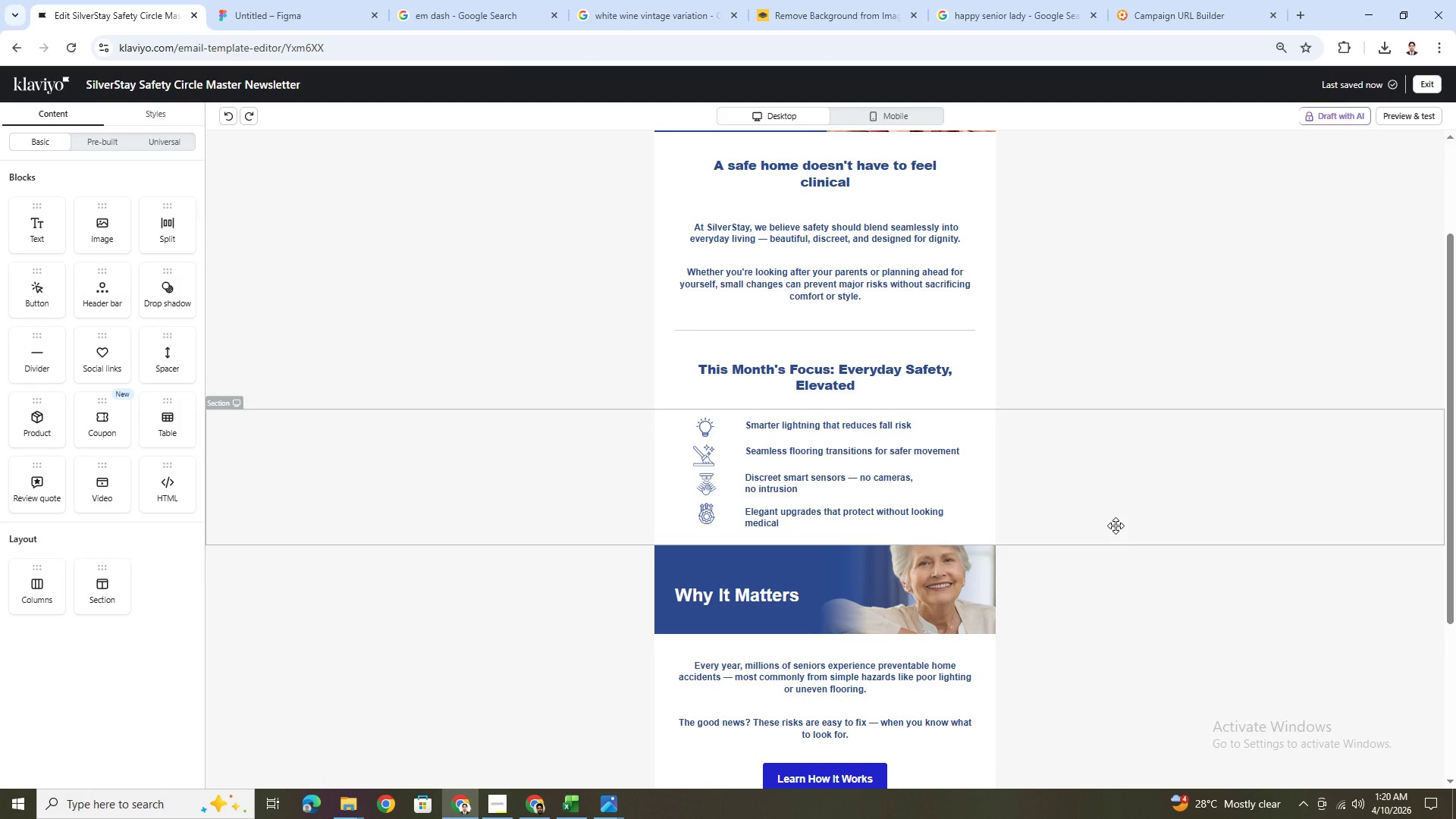 
scroll: coordinate [1116, 526], scroll_direction: up, amount: 1.0
 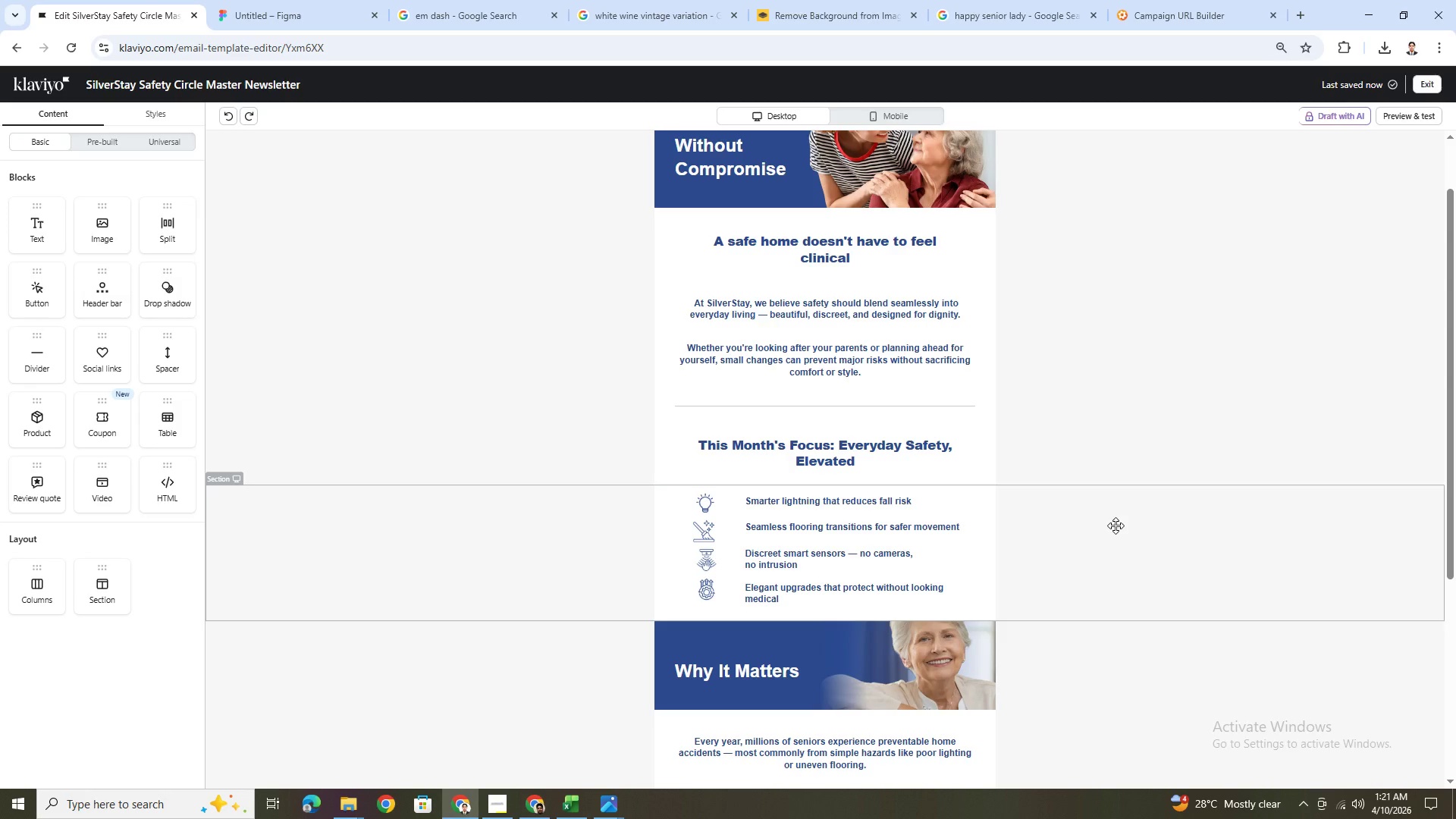 
wait(29.85)
 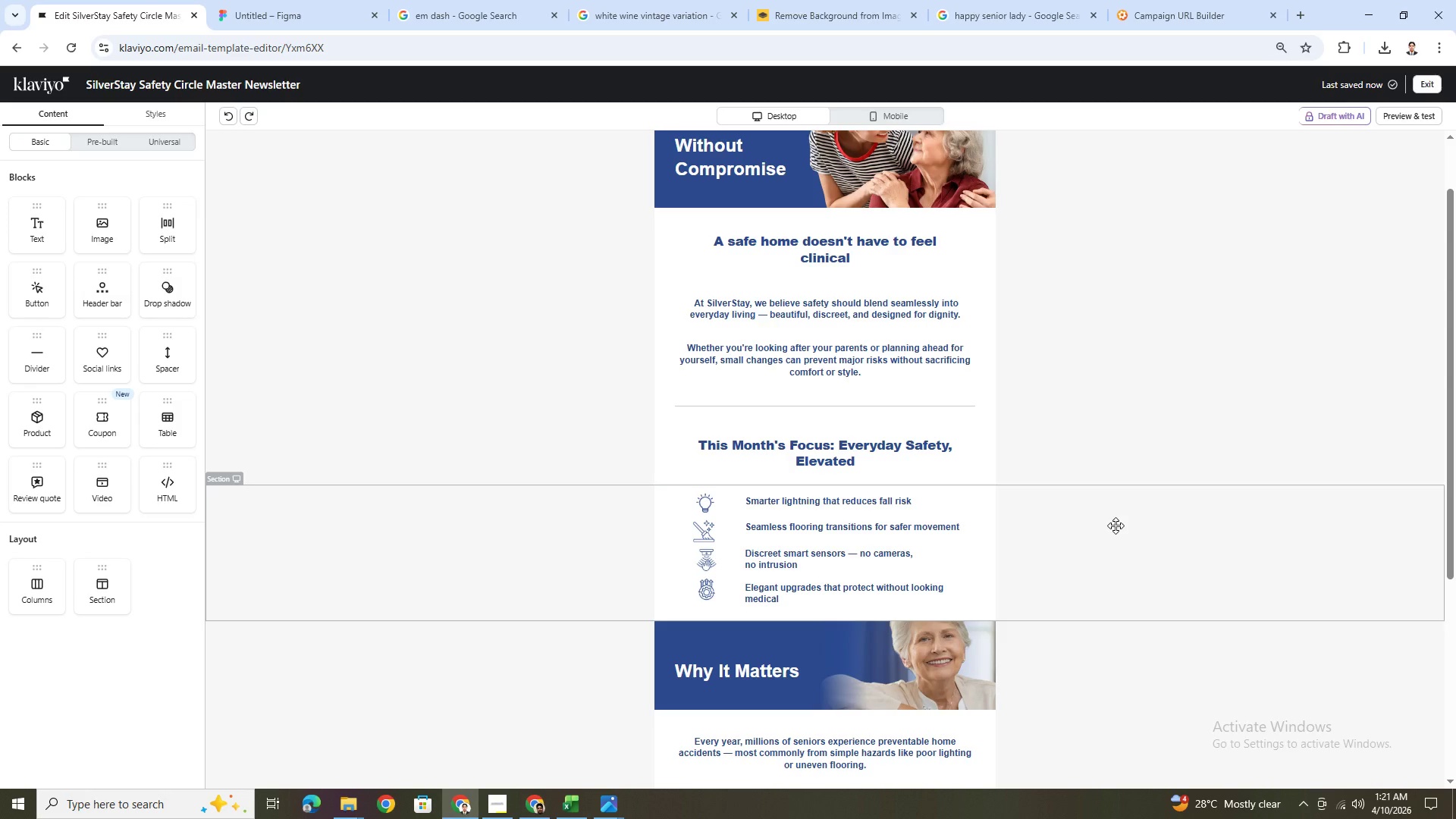 
hold_key(key=ControlLeft, duration=1.2)
hold_key(key=ControlLeft, duration=29.31)
scroll: coordinate [1126, 538], scroll_direction: down, amount: 1.0
 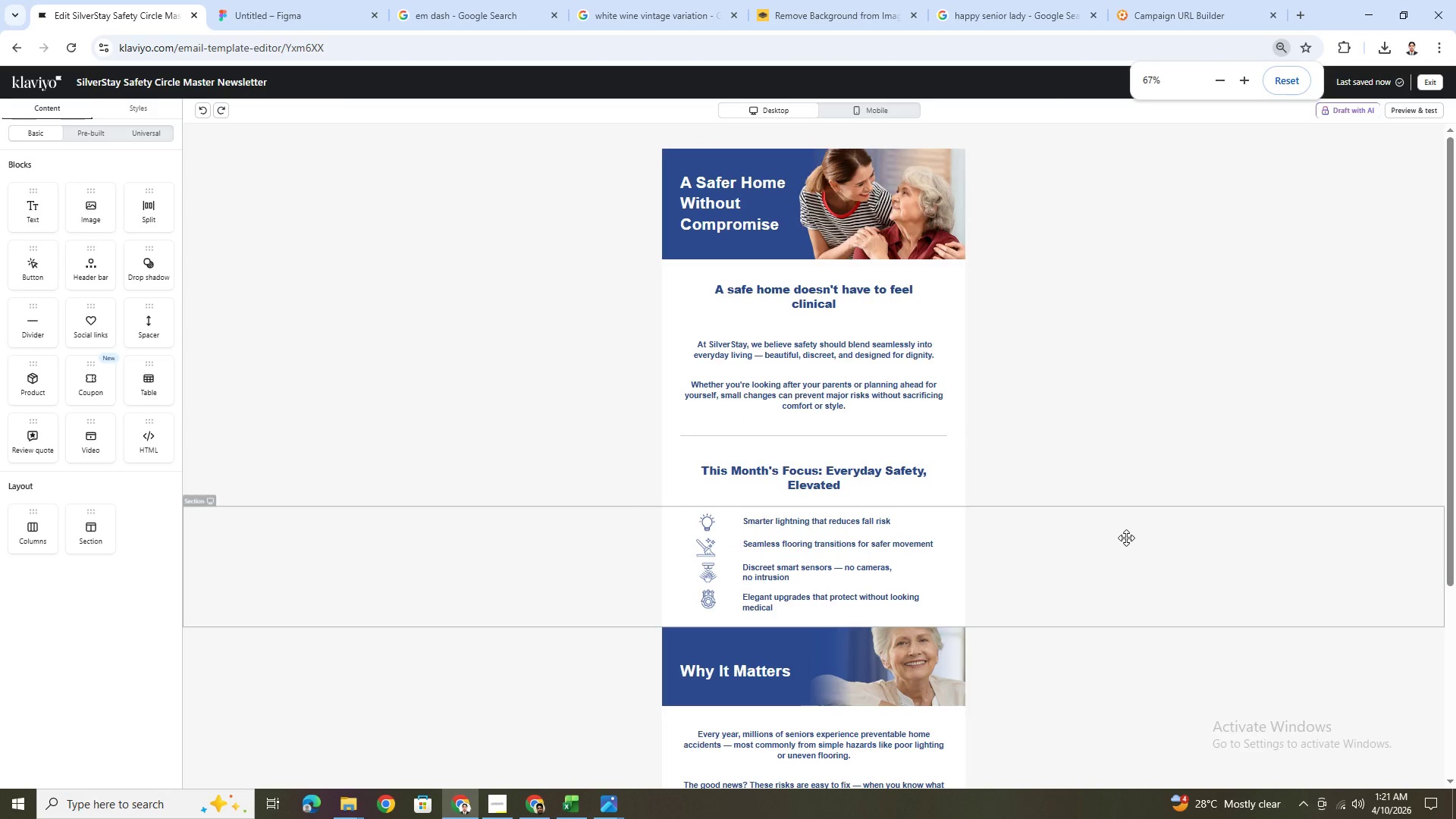 
scroll: coordinate [1150, 535], scroll_direction: up, amount: 8.0
 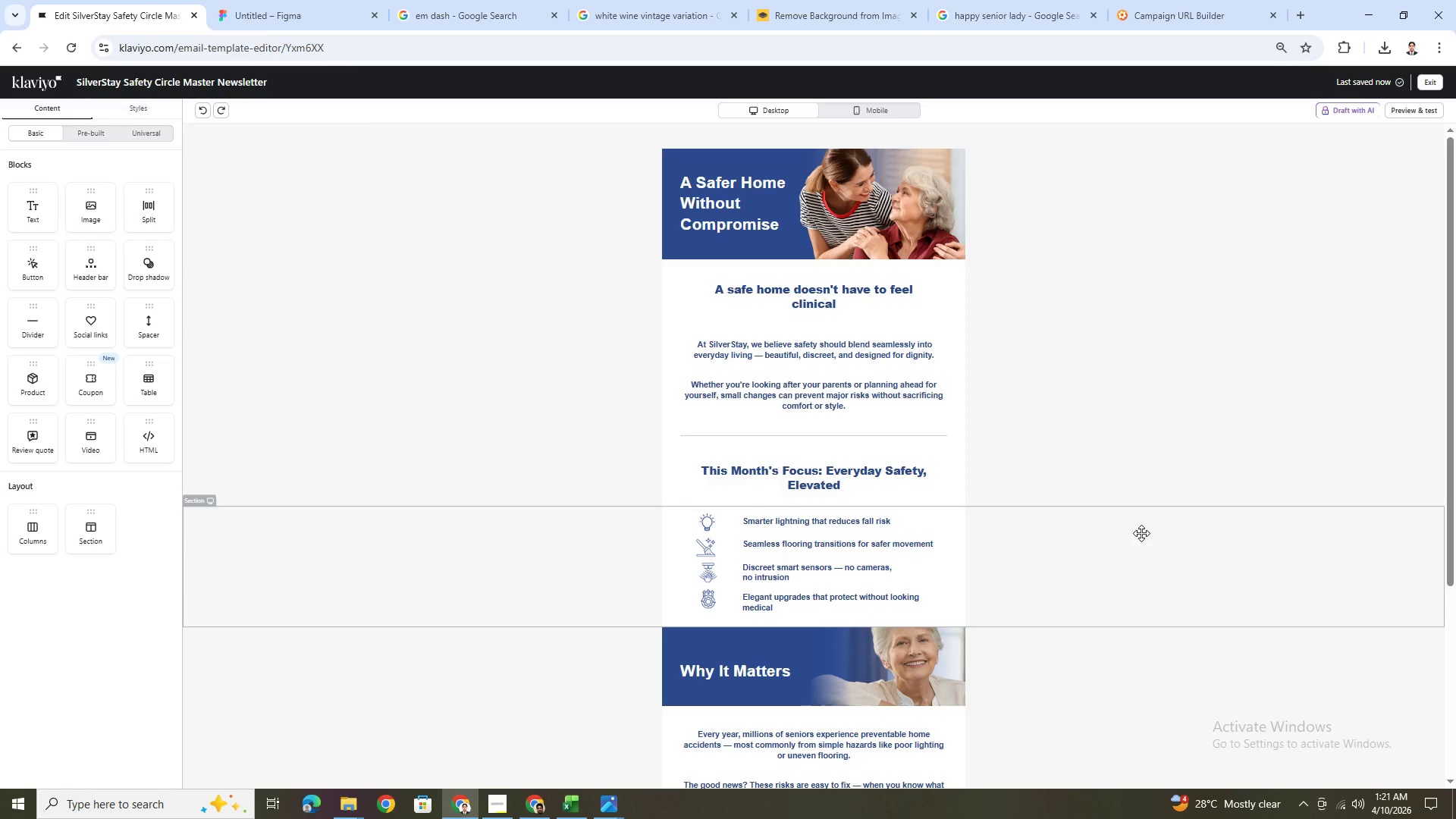 
hold_key(key=ControlLeft, duration=1.47)
scroll: coordinate [1141, 533], scroll_direction: down, amount: 4.0
 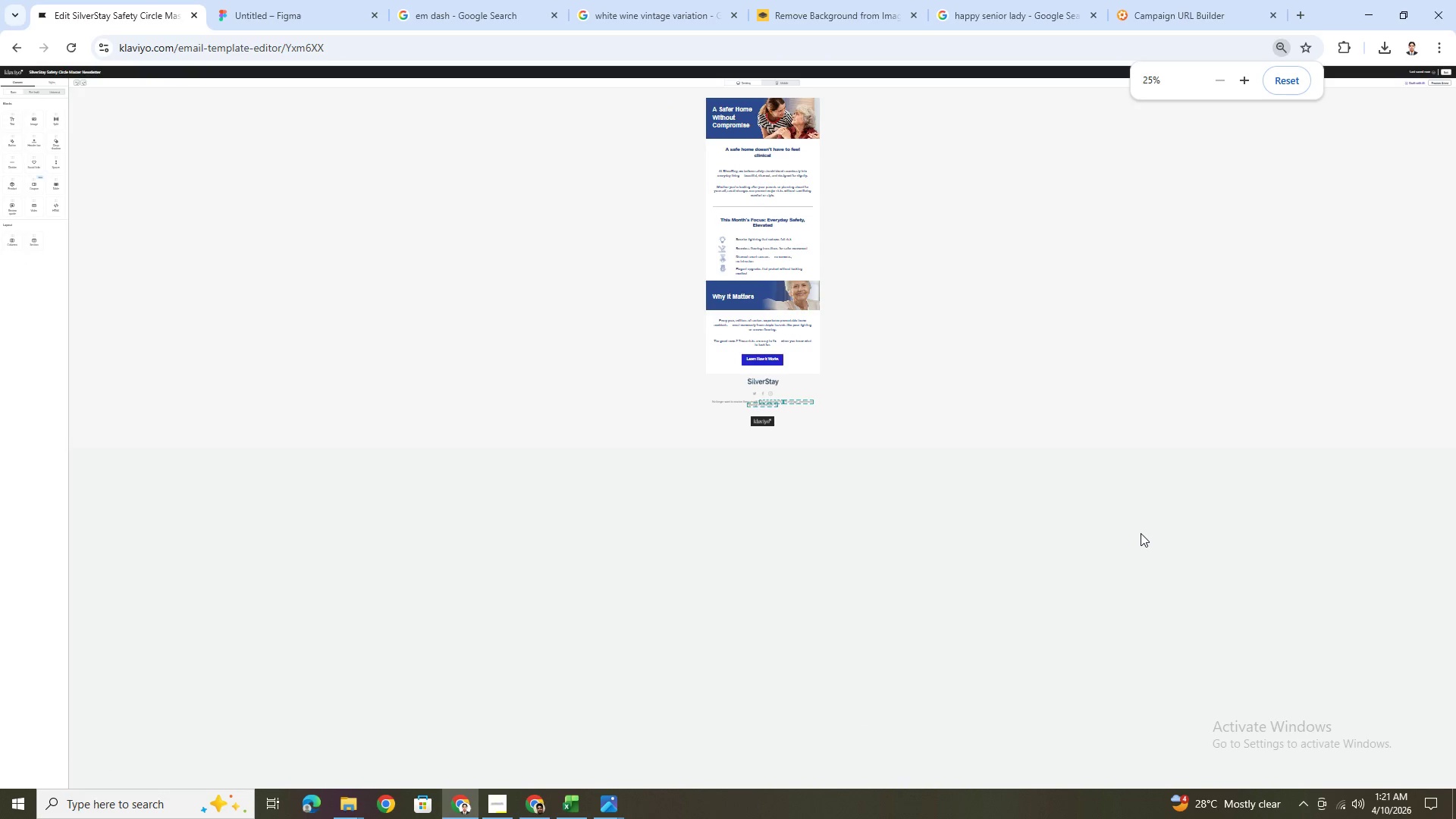 
scroll: coordinate [1037, 399], scroll_direction: up, amount: 4.0
 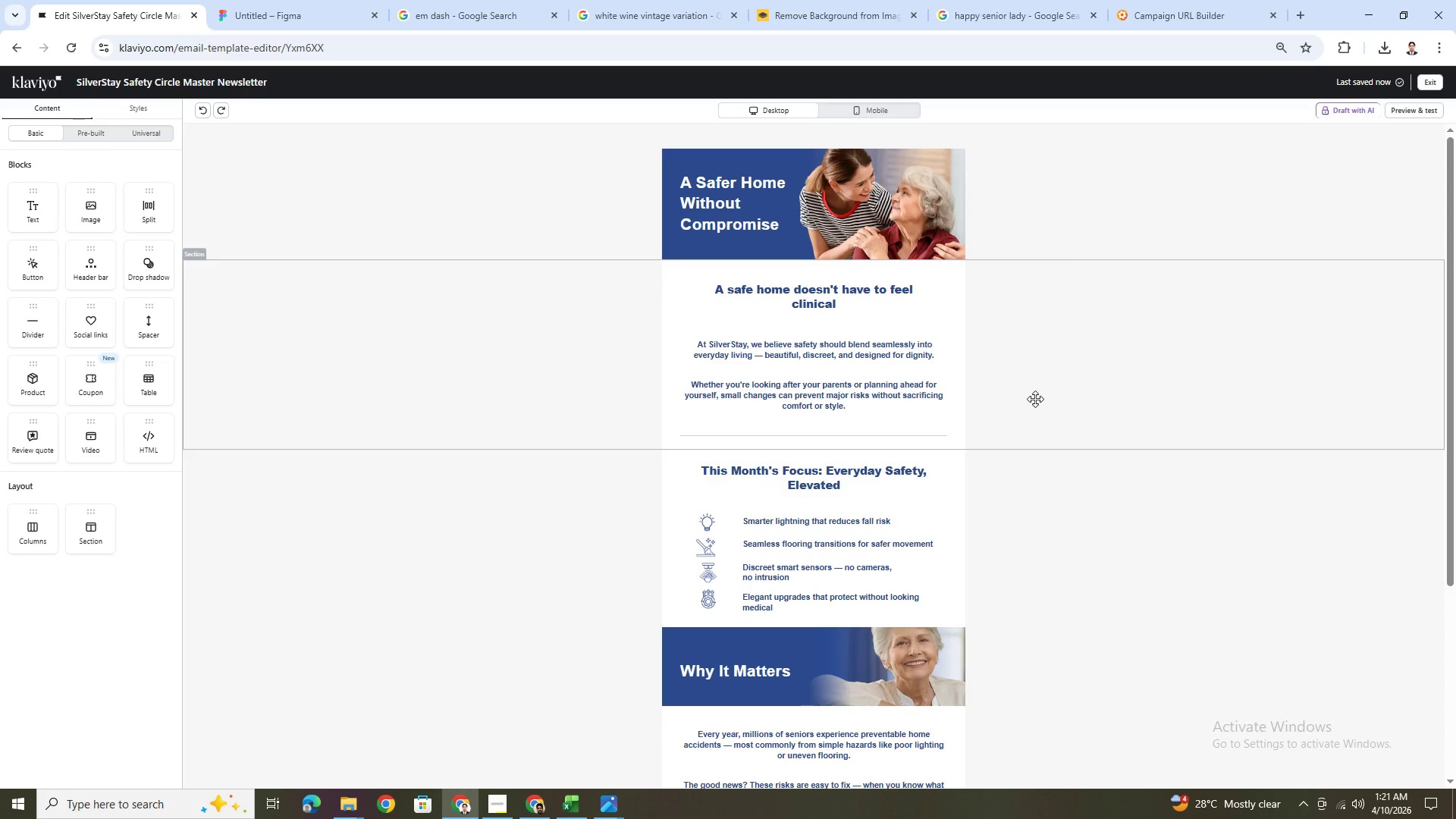 
wait(5.79)
 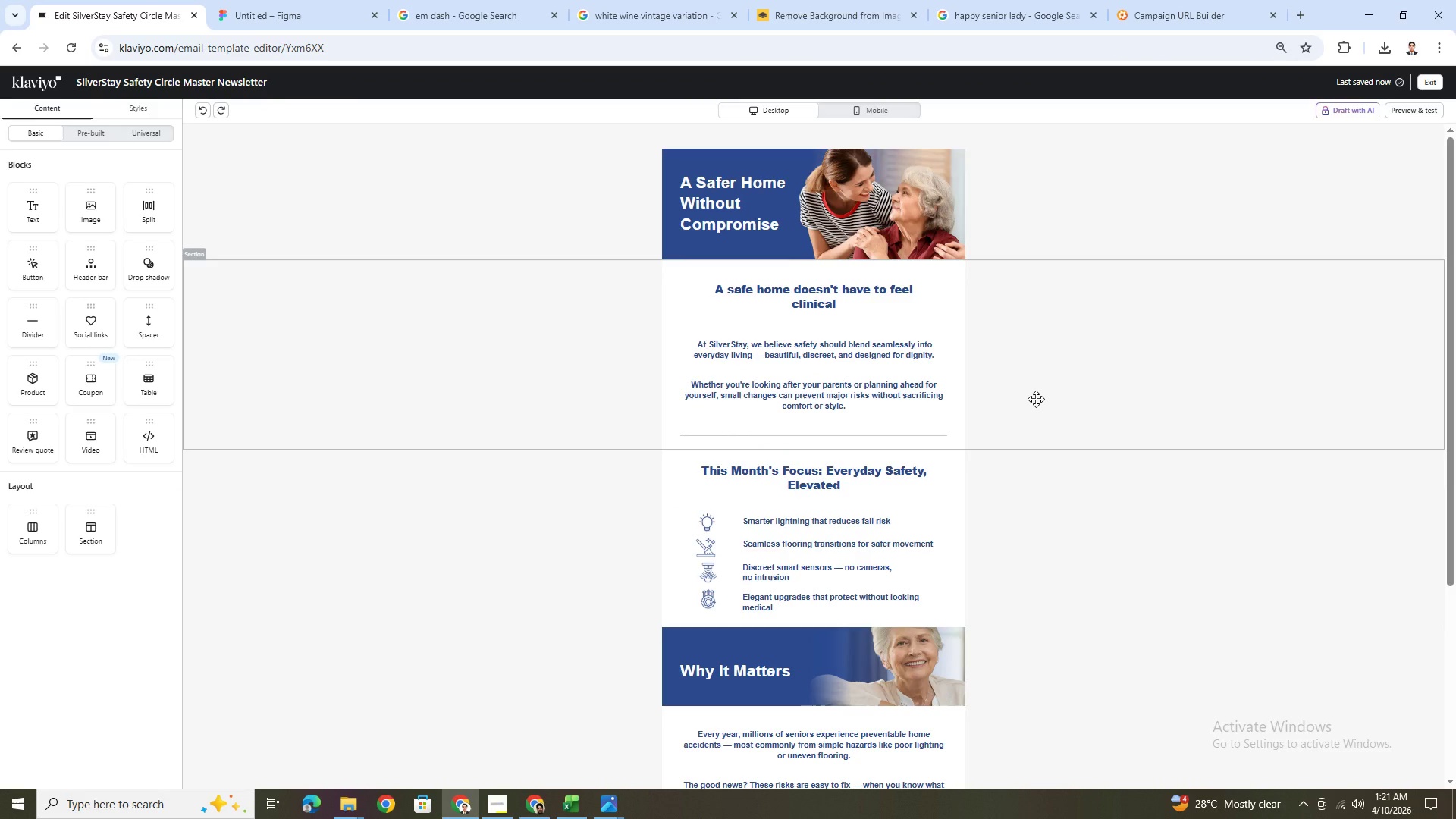 
scroll: coordinate [1037, 426], scroll_direction: down, amount: 9.0
 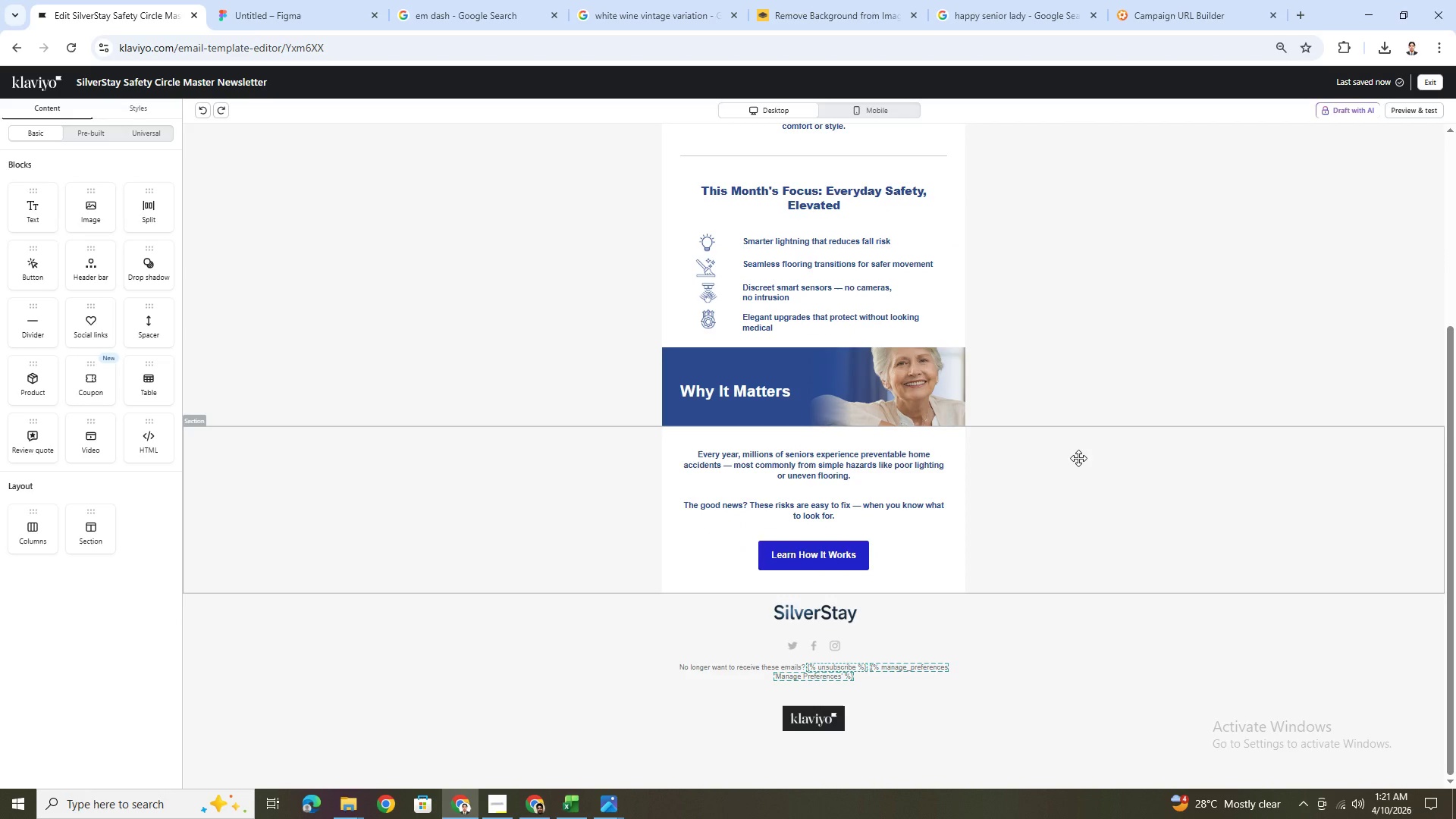 
scroll: coordinate [1078, 458], scroll_direction: up, amount: 4.0
 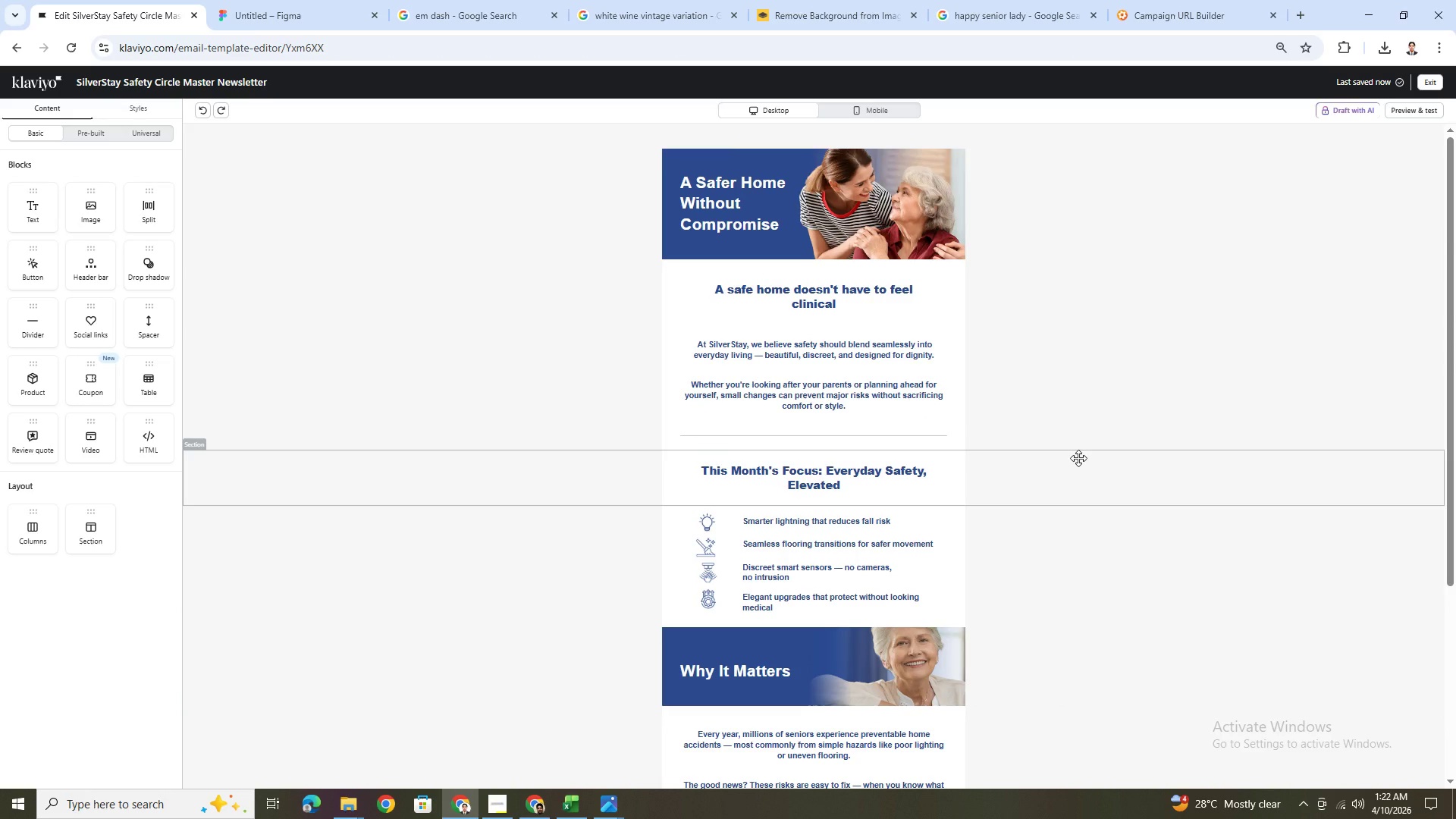 
scroll: coordinate [1078, 458], scroll_direction: down, amount: 3.0
 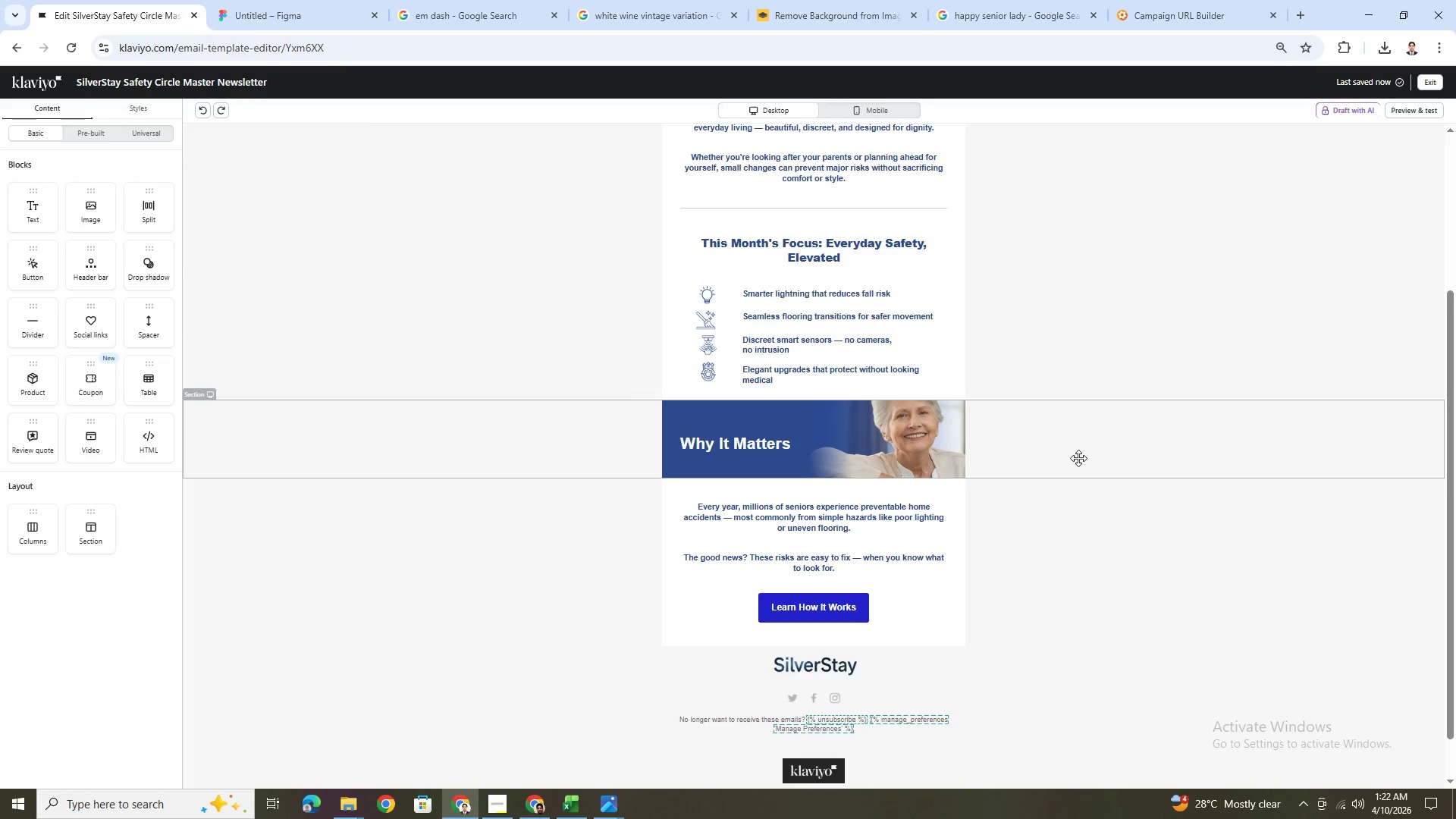 
scroll: coordinate [1078, 458], scroll_direction: up, amount: 5.0
 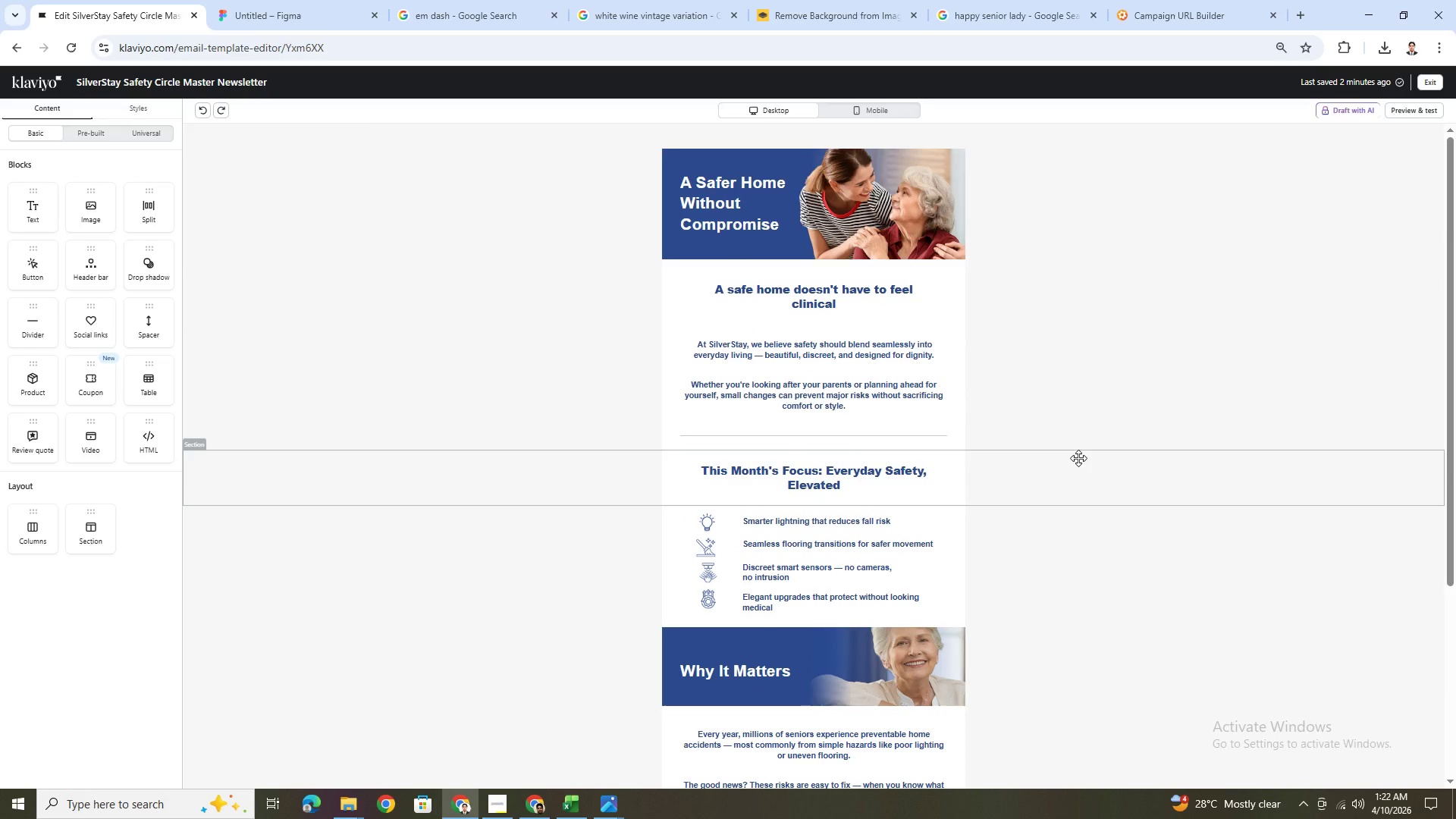 
wait(10.5)
 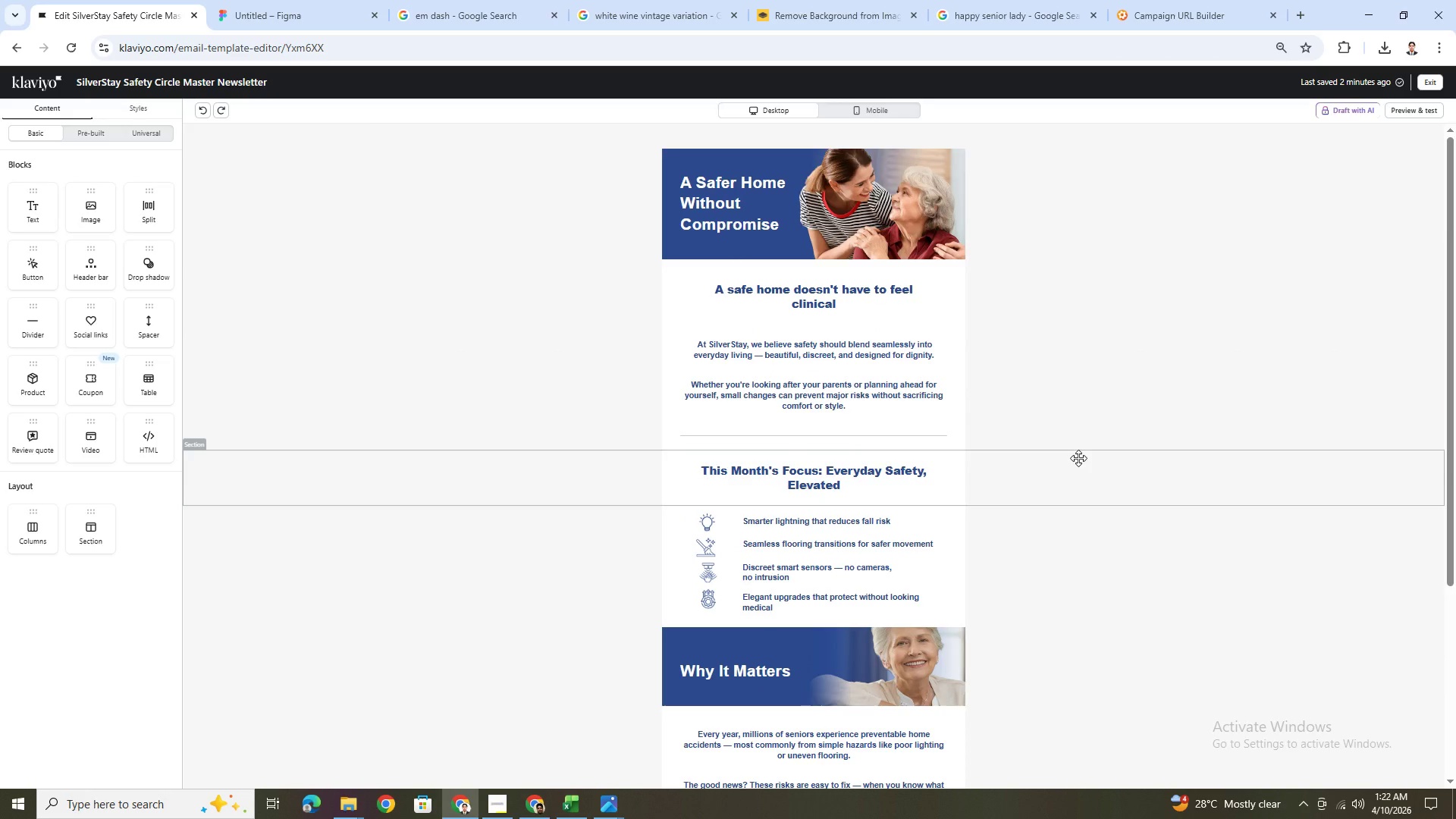 
scroll: coordinate [1078, 458], scroll_direction: down, amount: 3.0
 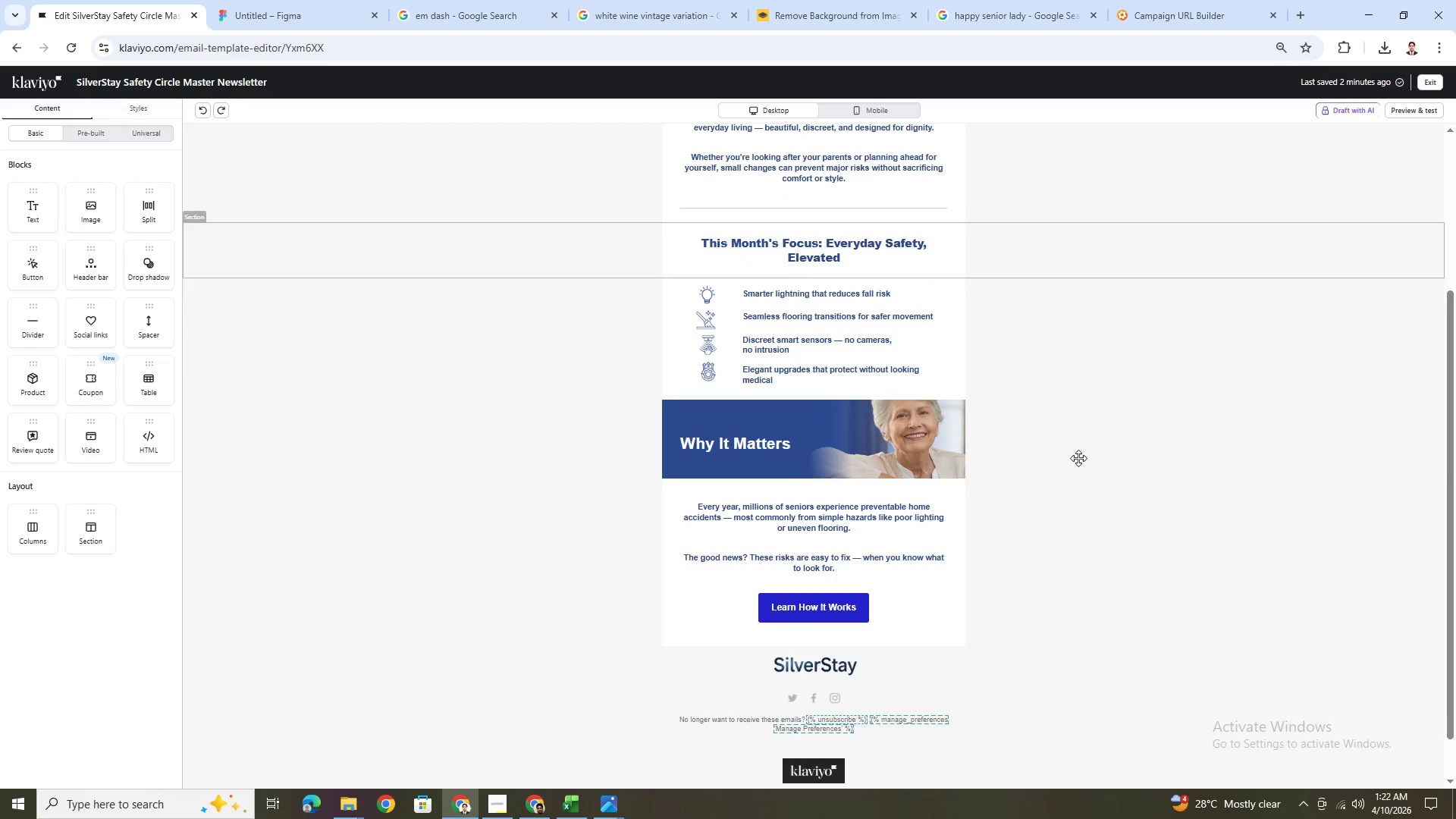 
scroll: coordinate [1078, 458], scroll_direction: up, amount: 7.0
 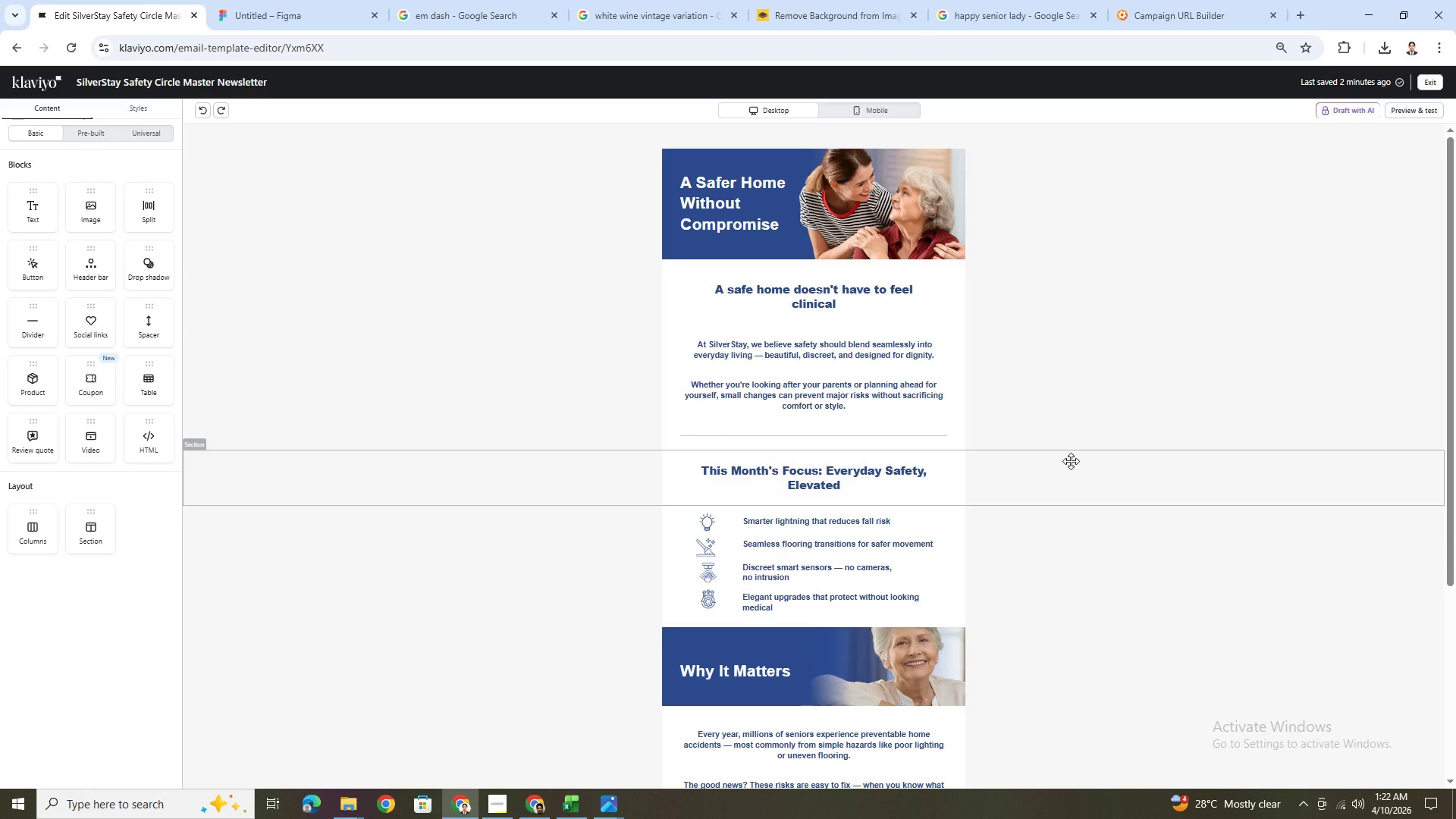 
wait(16.8)
 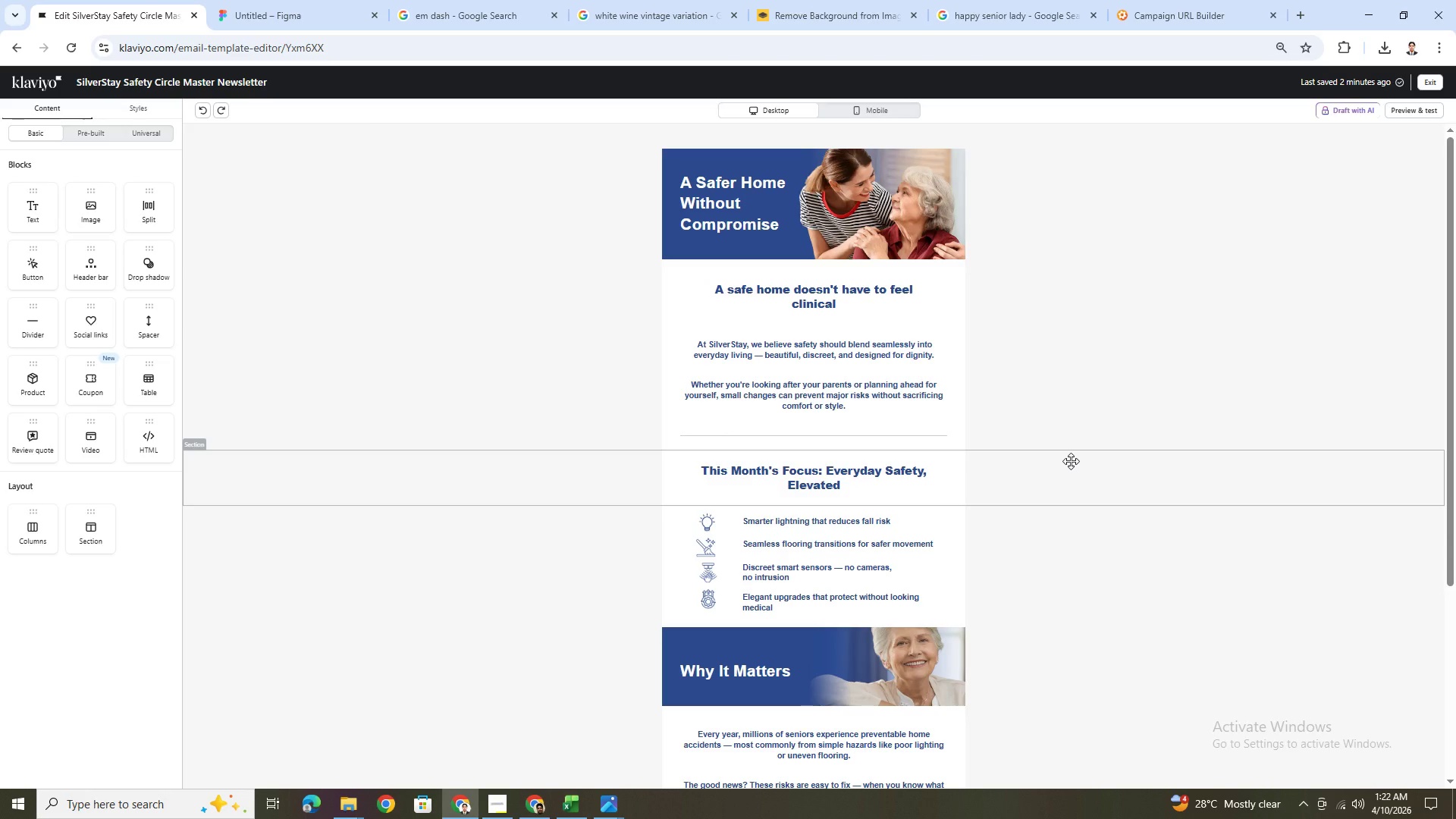 
scroll: coordinate [1071, 461], scroll_direction: down, amount: 2.0
 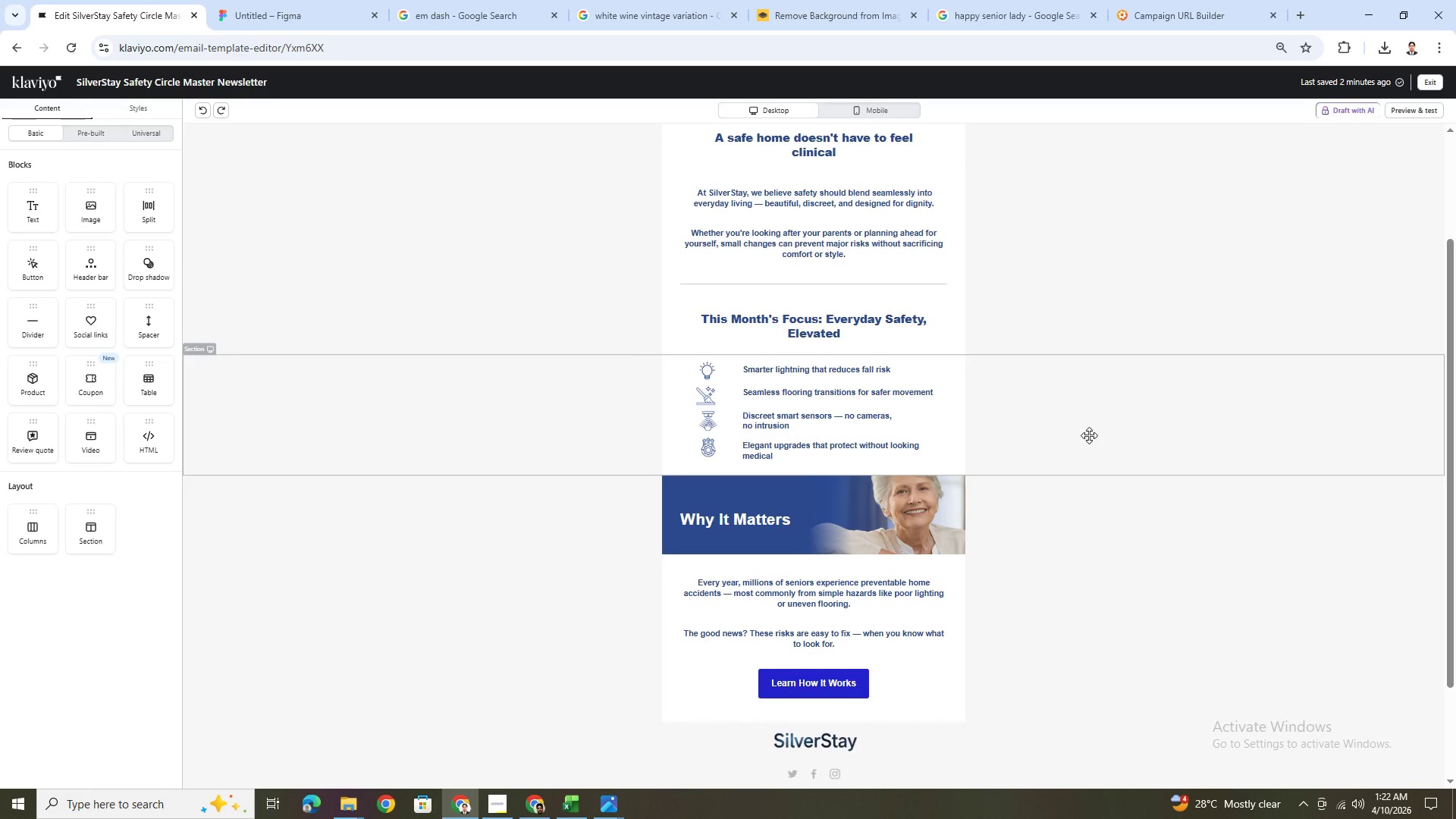 
wait(7.34)
 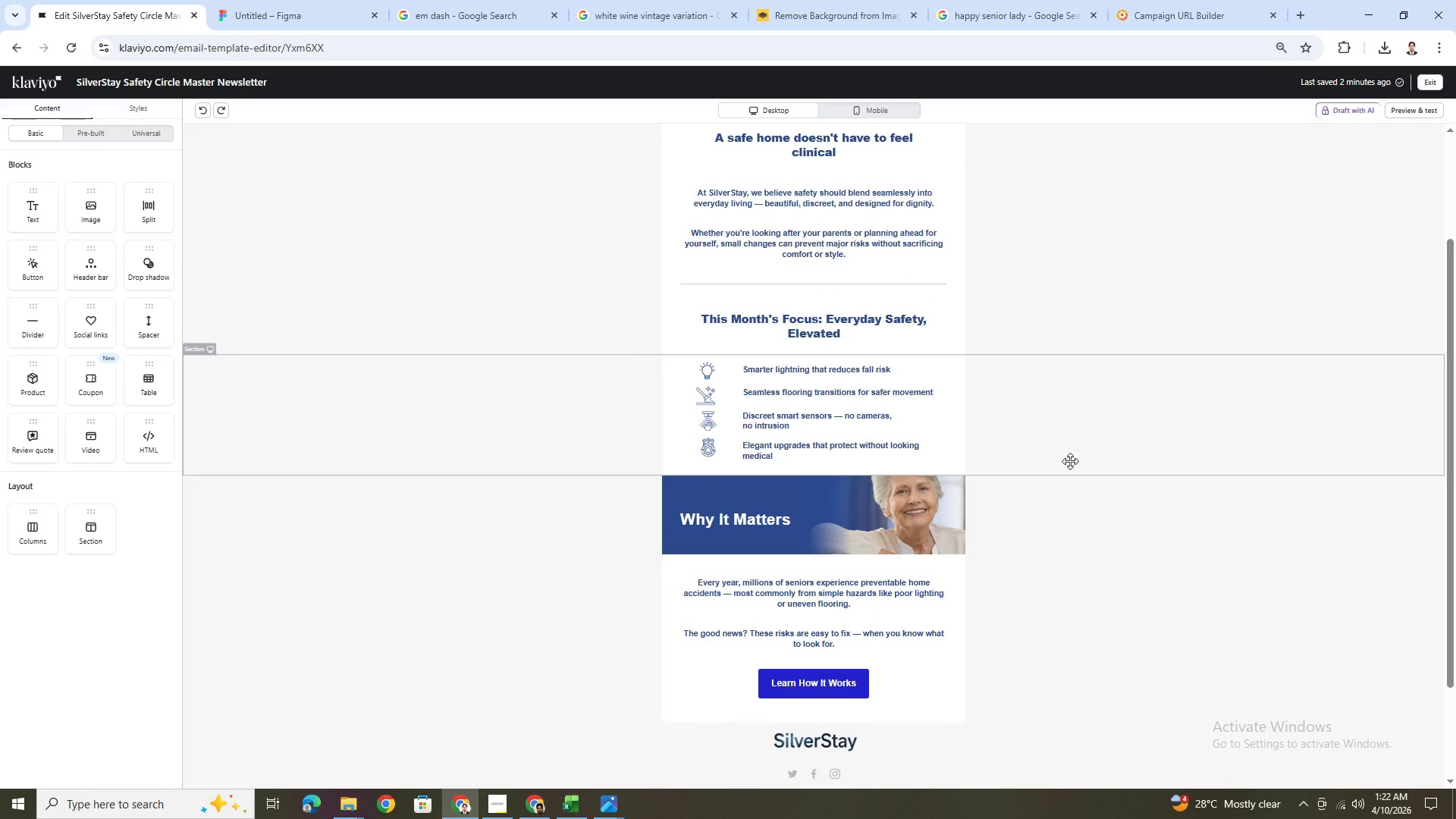 
scroll: coordinate [1103, 424], scroll_direction: up, amount: 2.0
 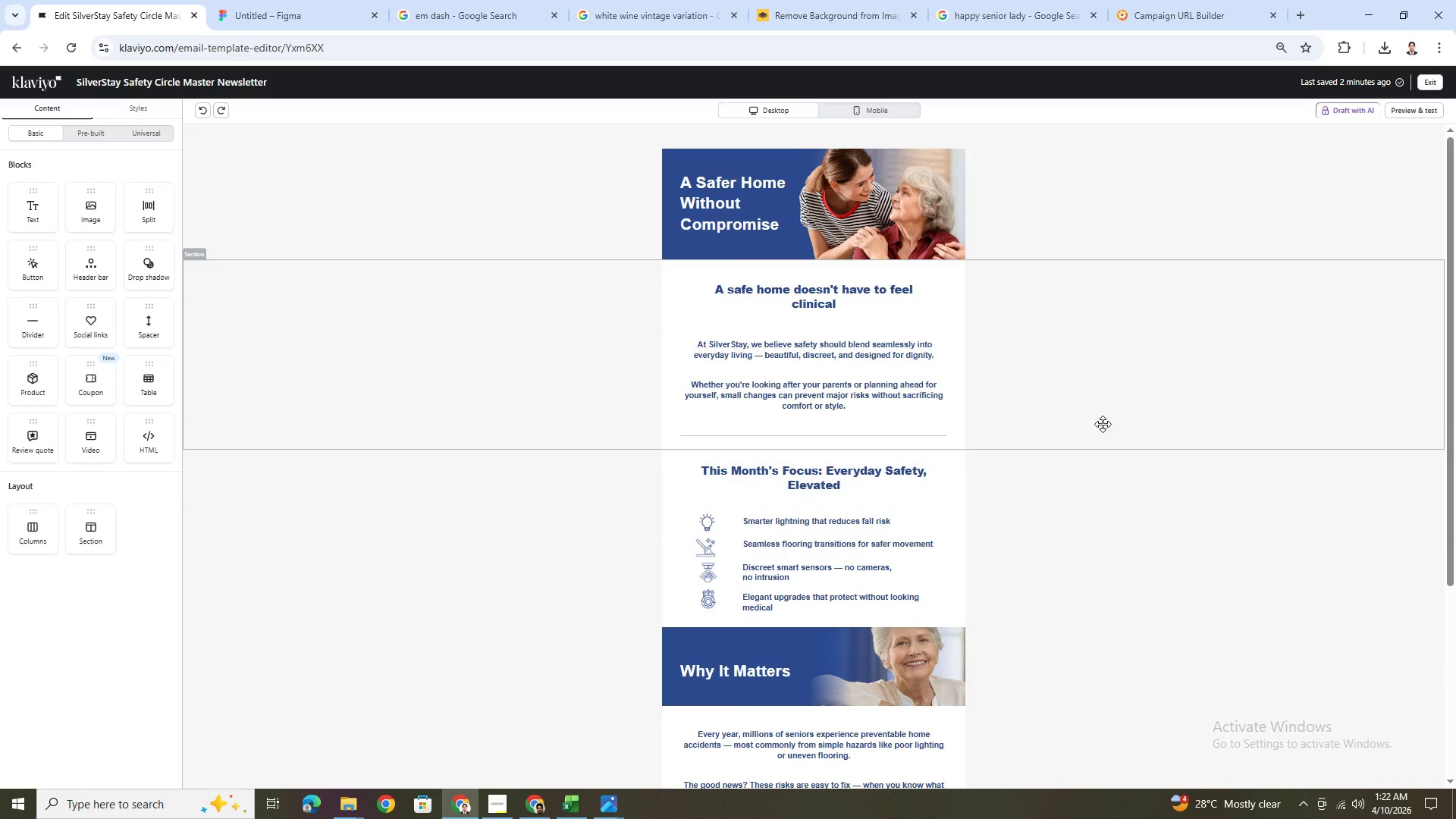 
scroll: coordinate [1103, 424], scroll_direction: down, amount: 2.0
 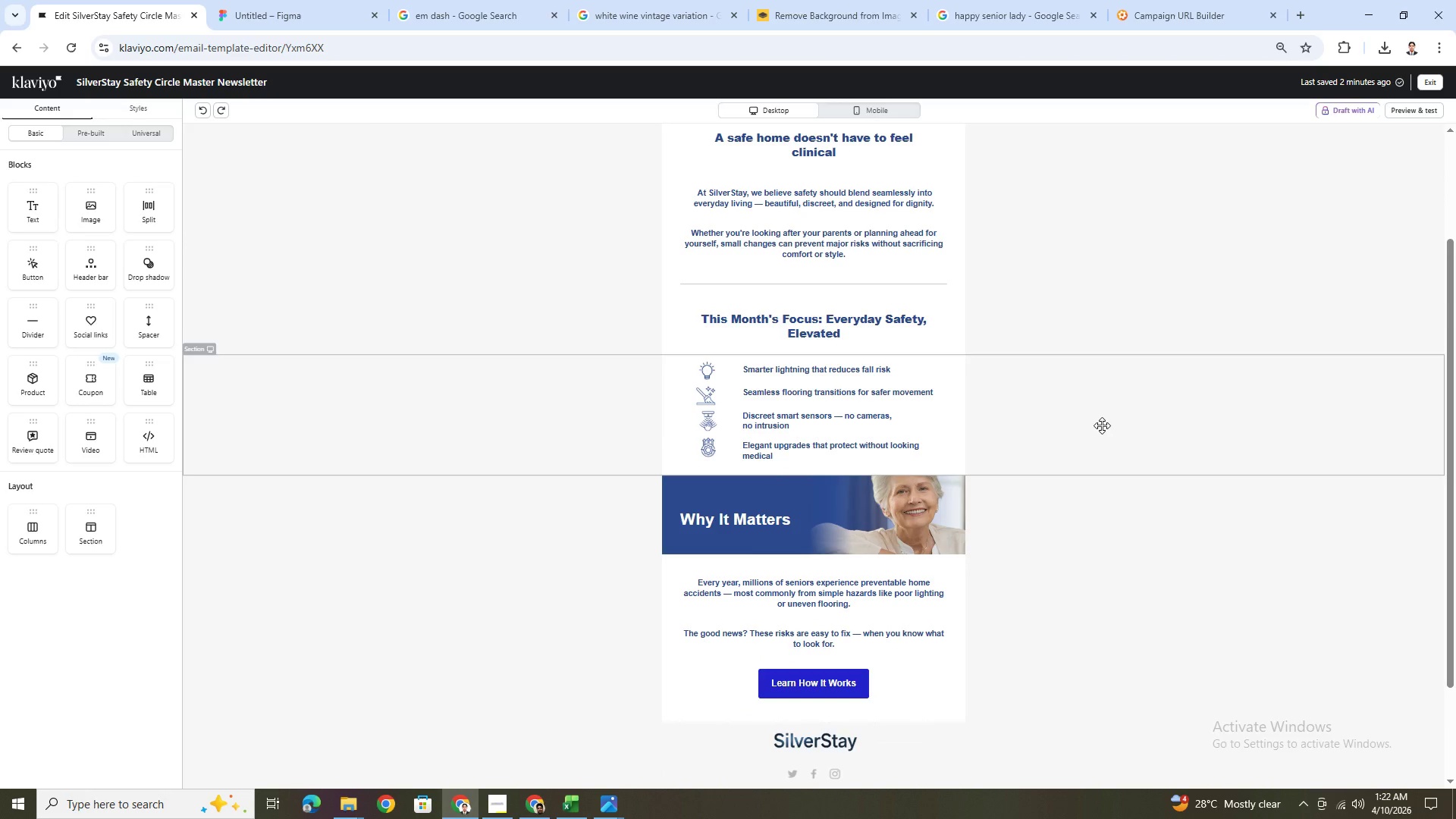 
scroll: coordinate [1102, 425], scroll_direction: up, amount: 3.0
 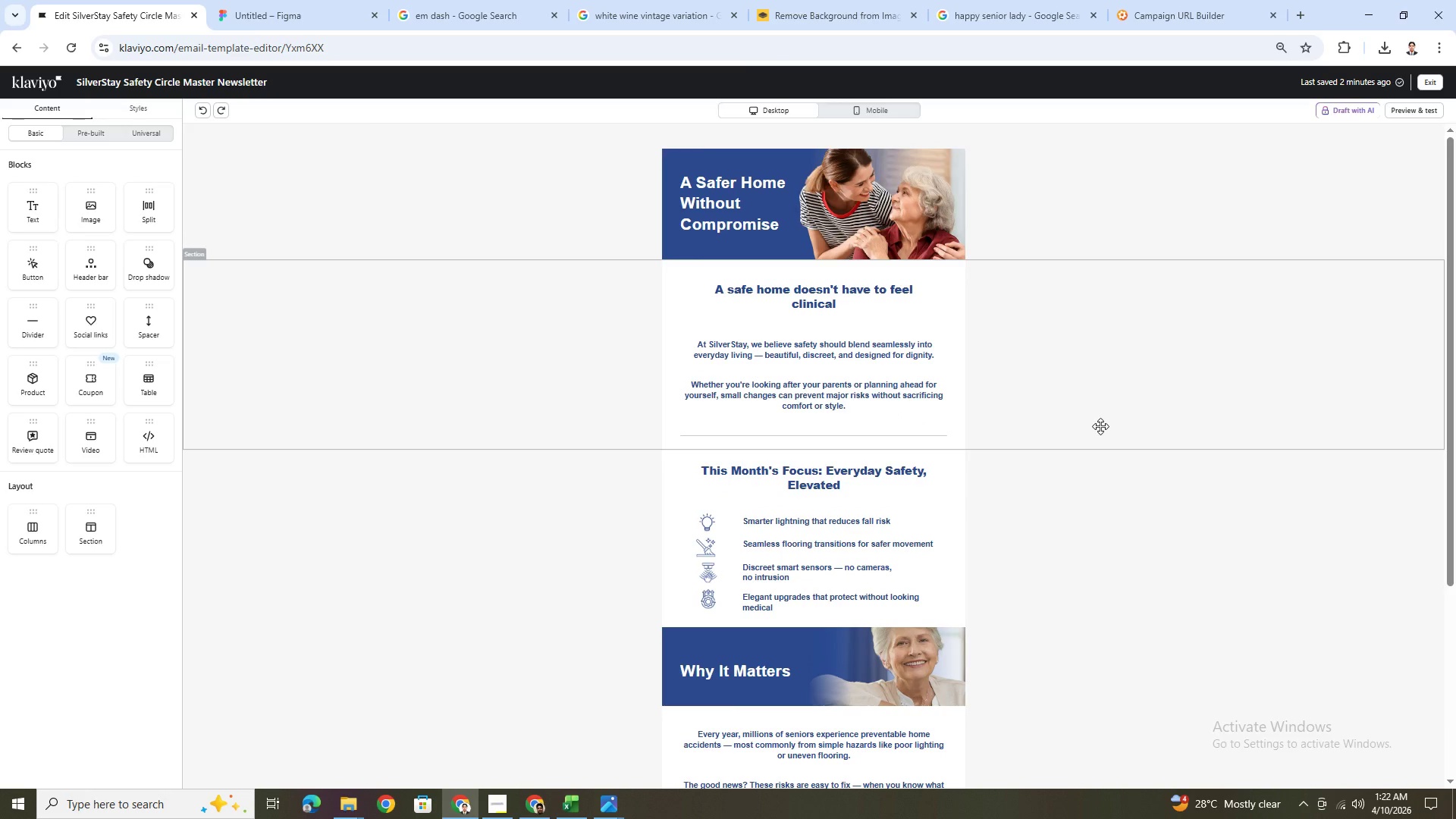 
wait(10.04)
 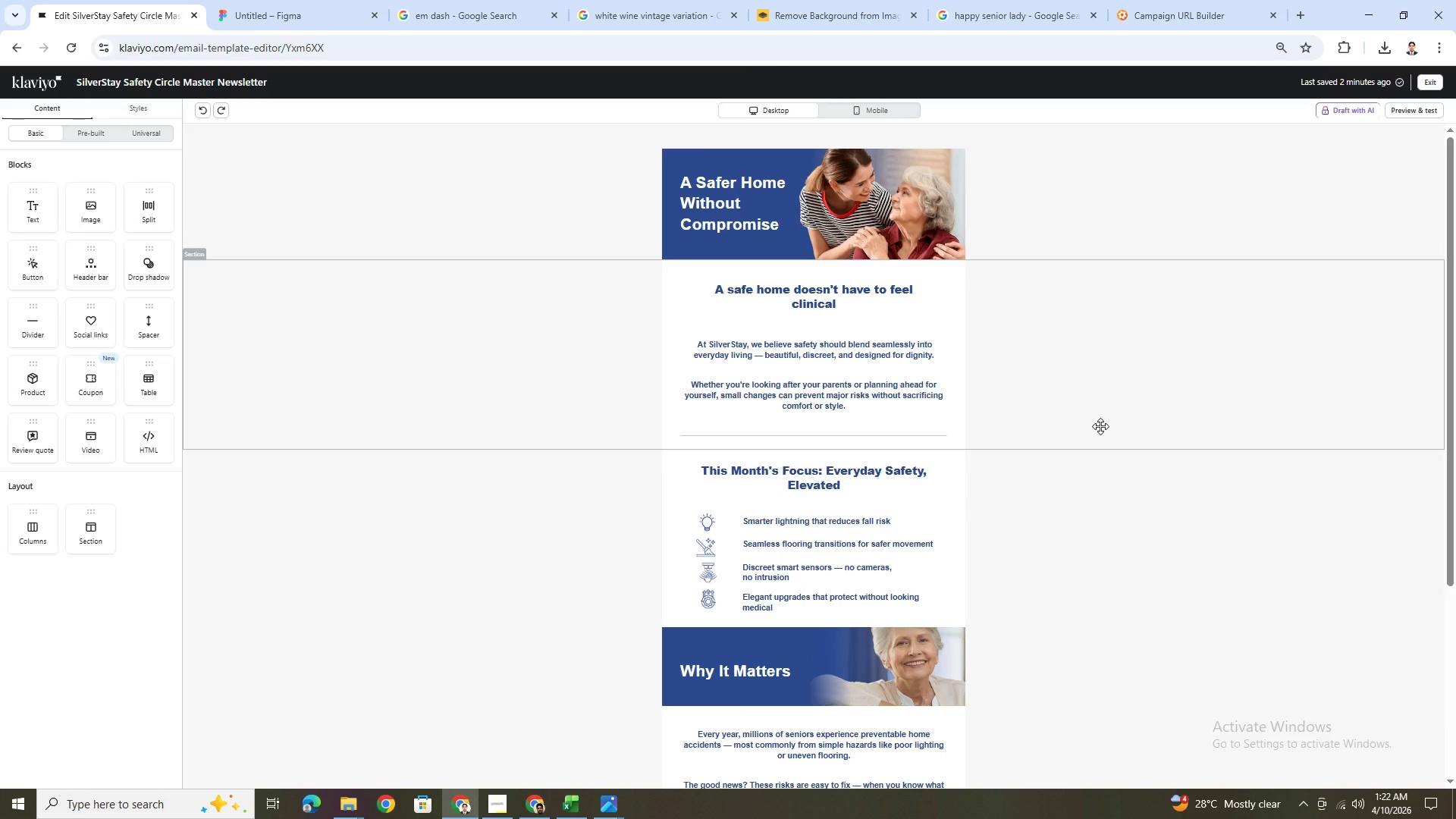 
scroll: coordinate [1100, 426], scroll_direction: down, amount: 2.0
 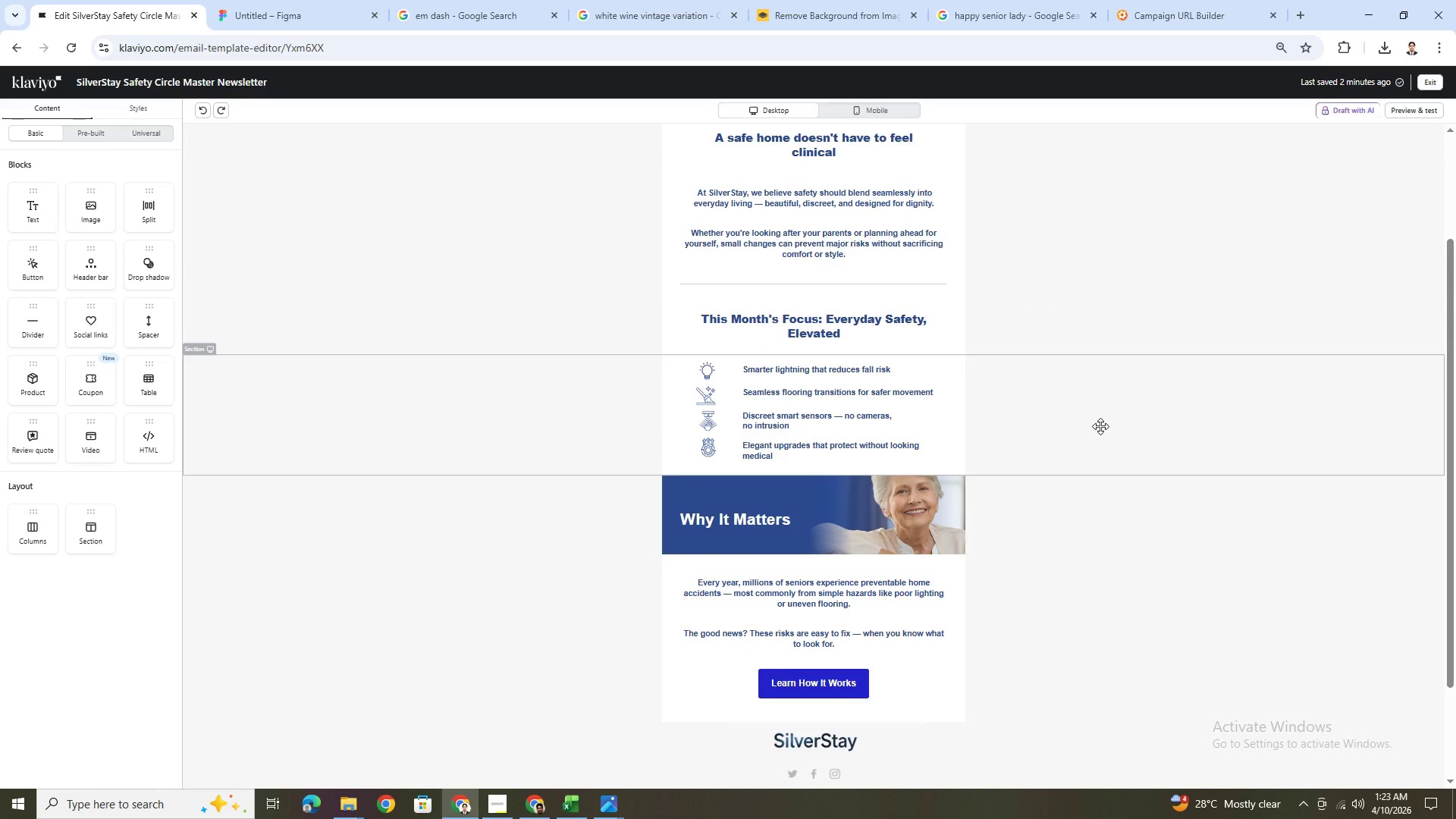 
scroll: coordinate [1100, 426], scroll_direction: up, amount: 1.0
 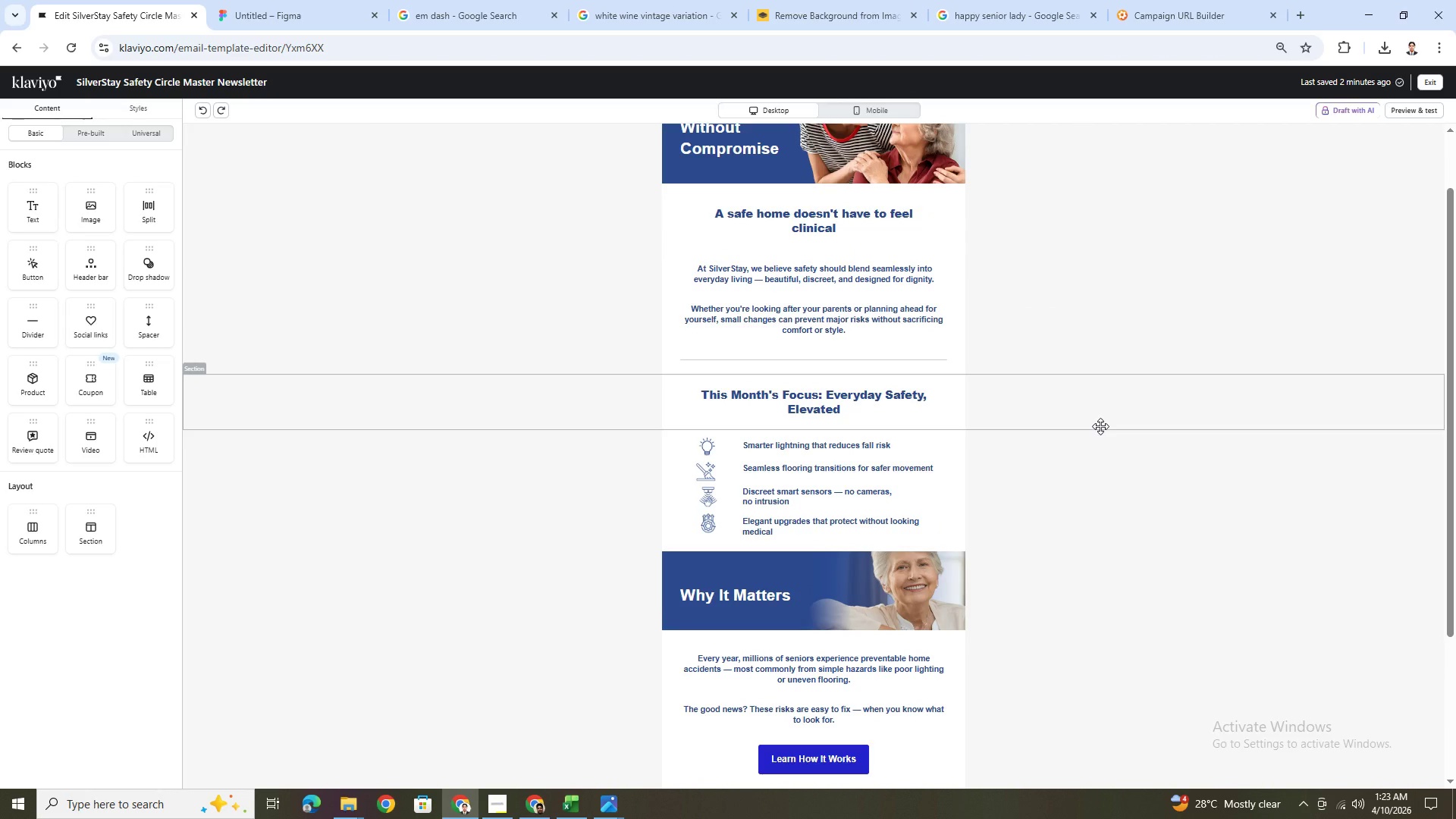 
scroll: coordinate [1100, 426], scroll_direction: down, amount: 4.0
 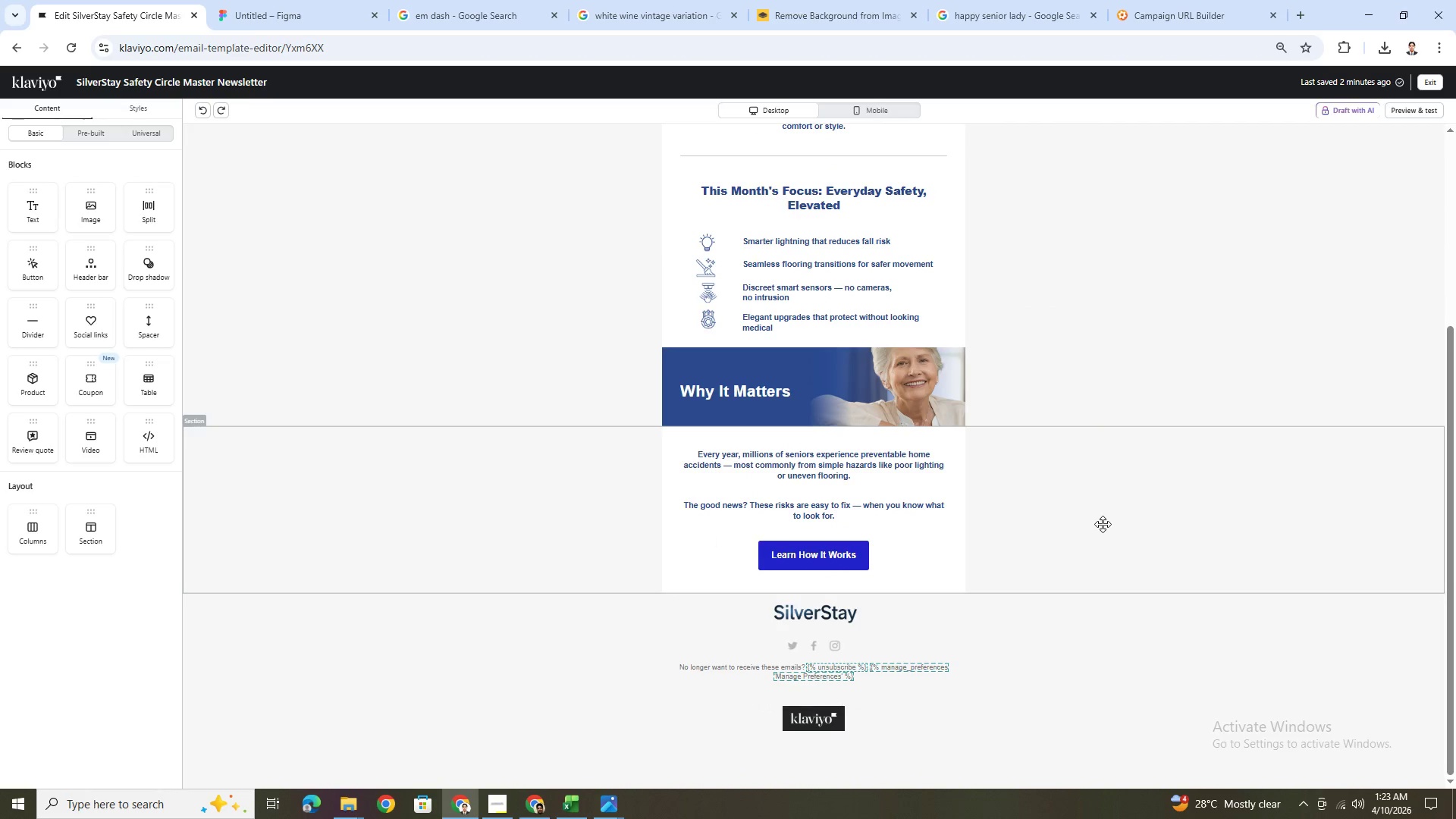 
scroll: coordinate [1103, 524], scroll_direction: up, amount: 1.0
 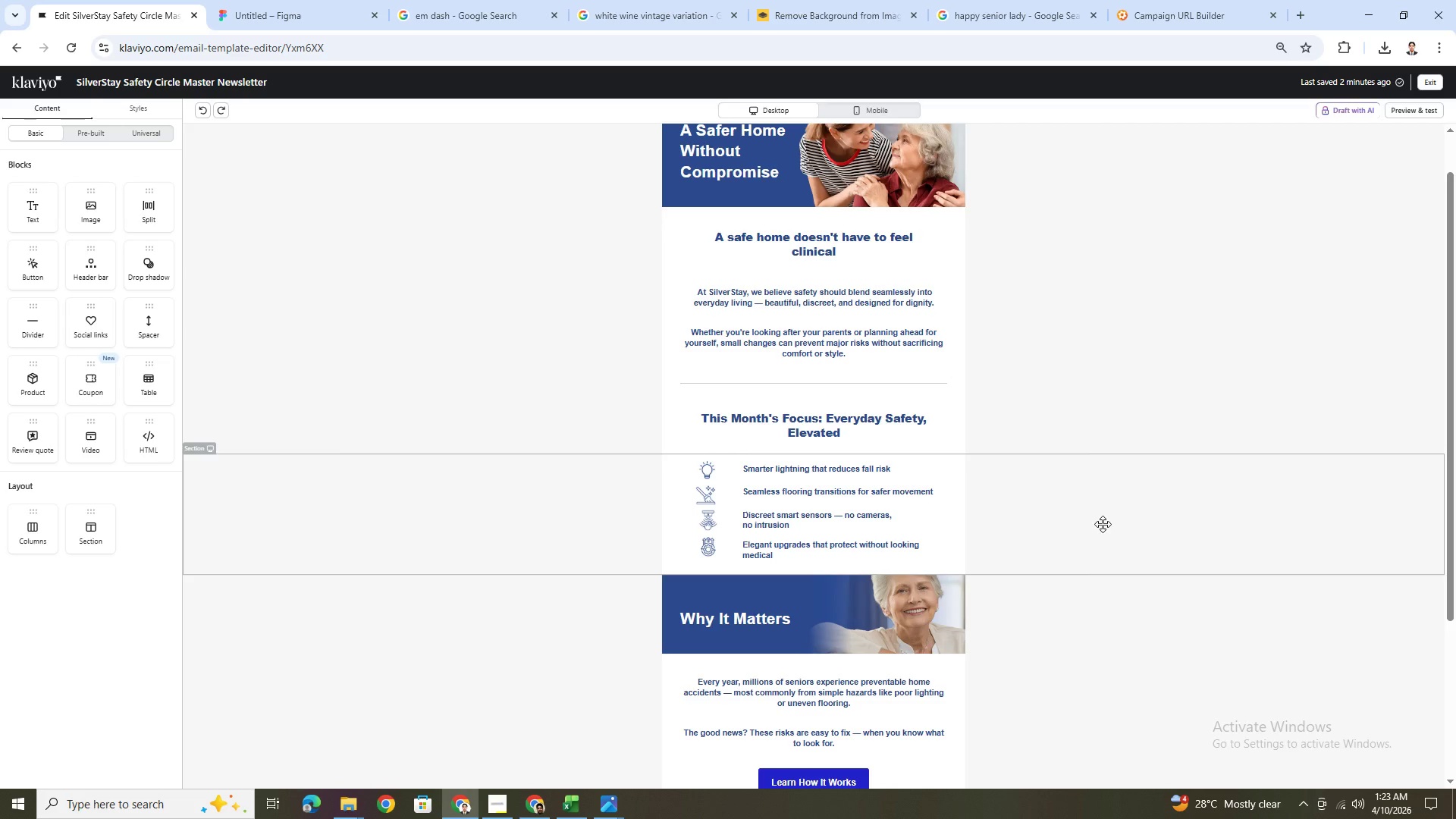 
scroll: coordinate [1103, 524], scroll_direction: down, amount: 1.0
 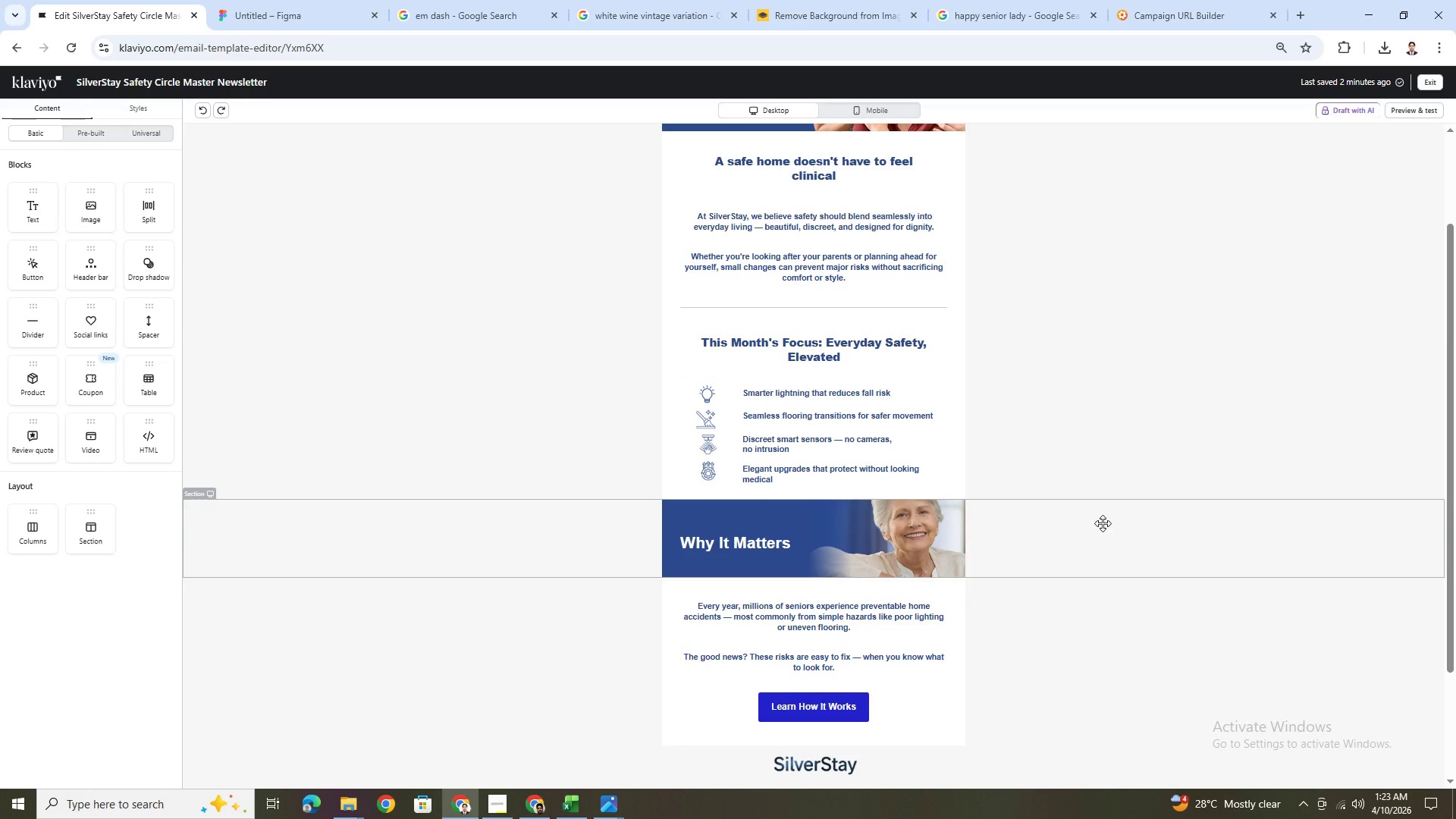 
scroll: coordinate [1103, 519], scroll_direction: up, amount: 3.0
 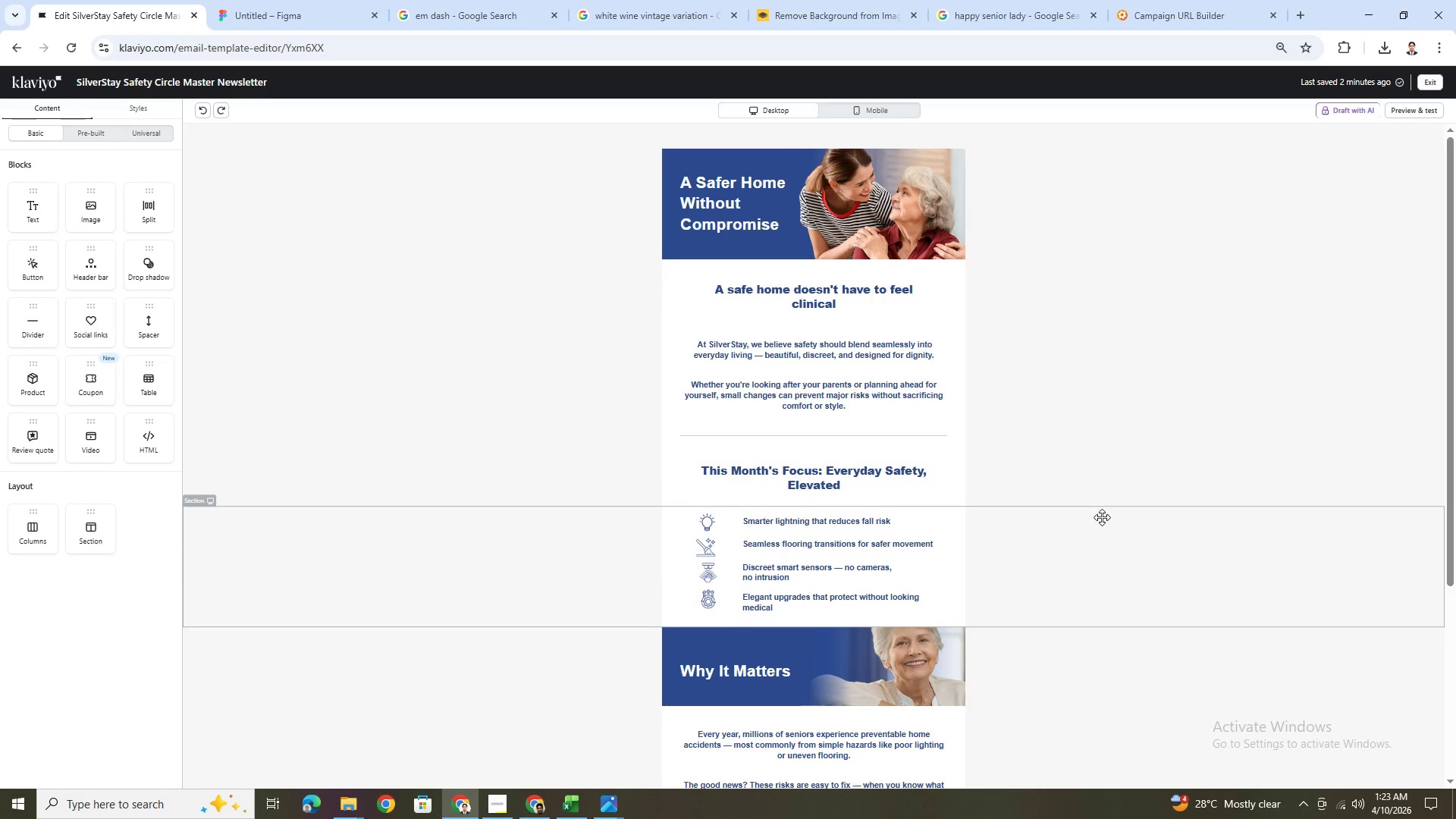 
scroll: coordinate [458, 406], scroll_direction: down, amount: 2.0
 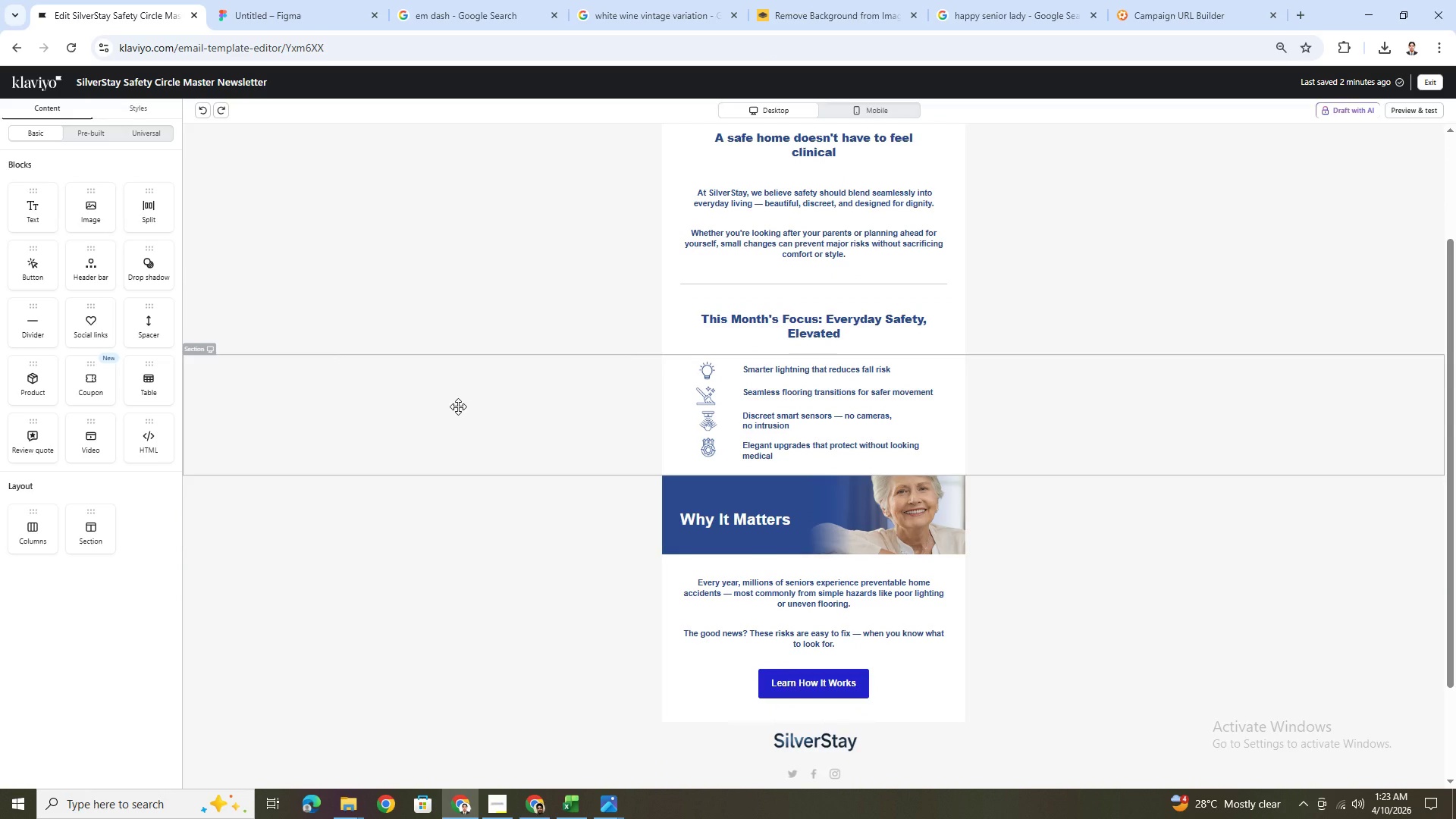 
wait(6.38)
 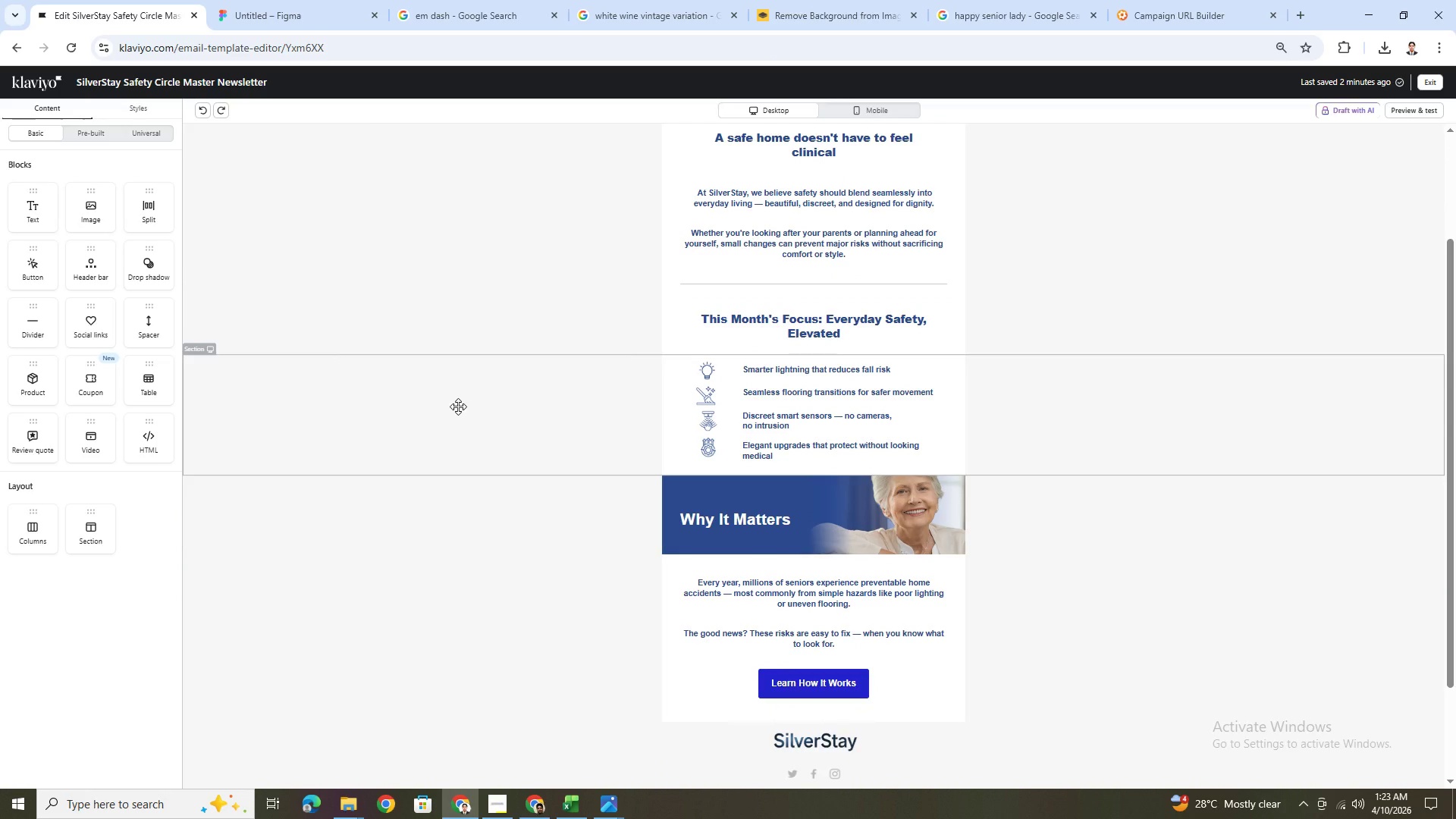 
scroll: coordinate [470, 397], scroll_direction: up, amount: 1.0
 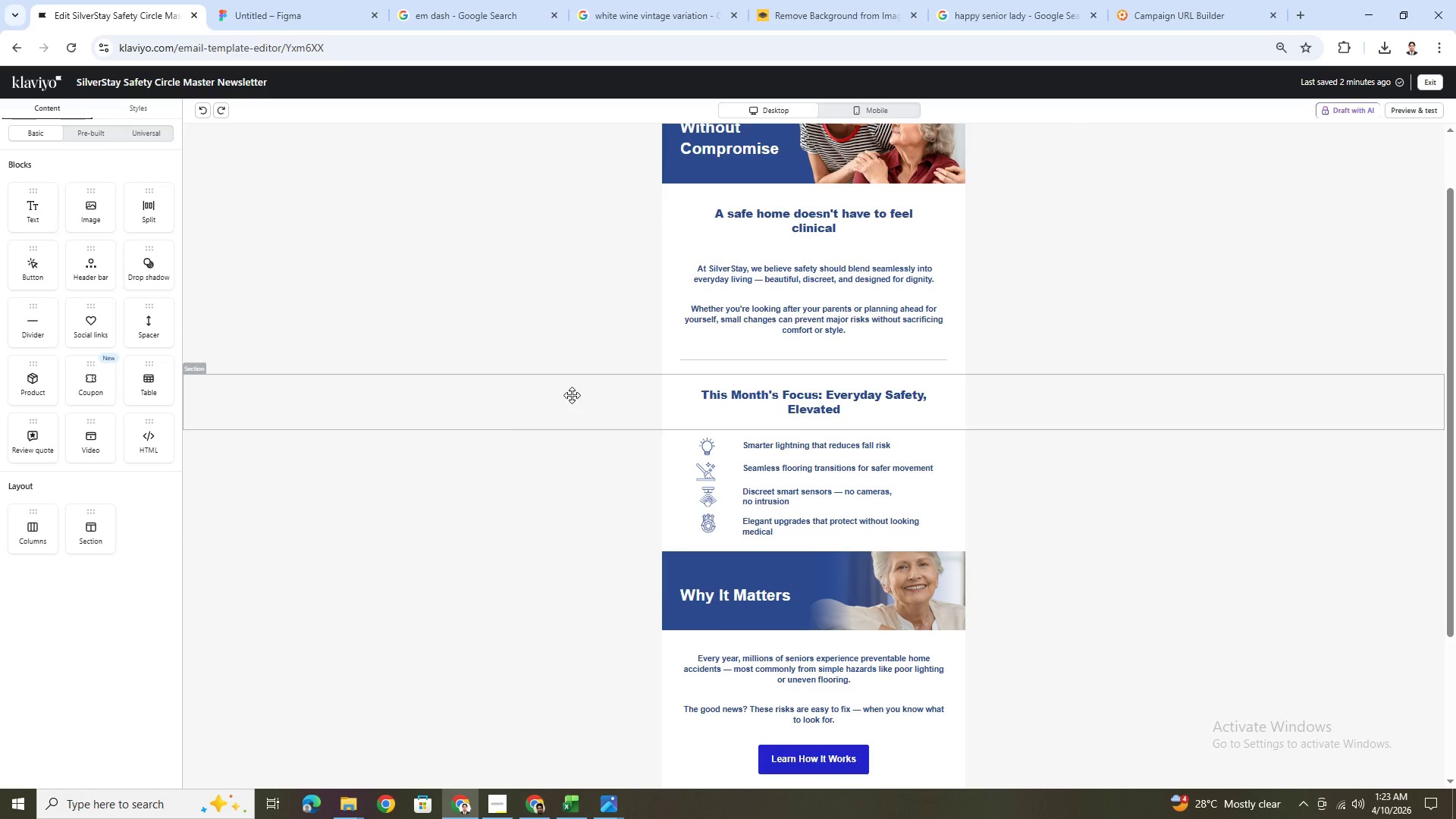 
left_click([572, 395])
 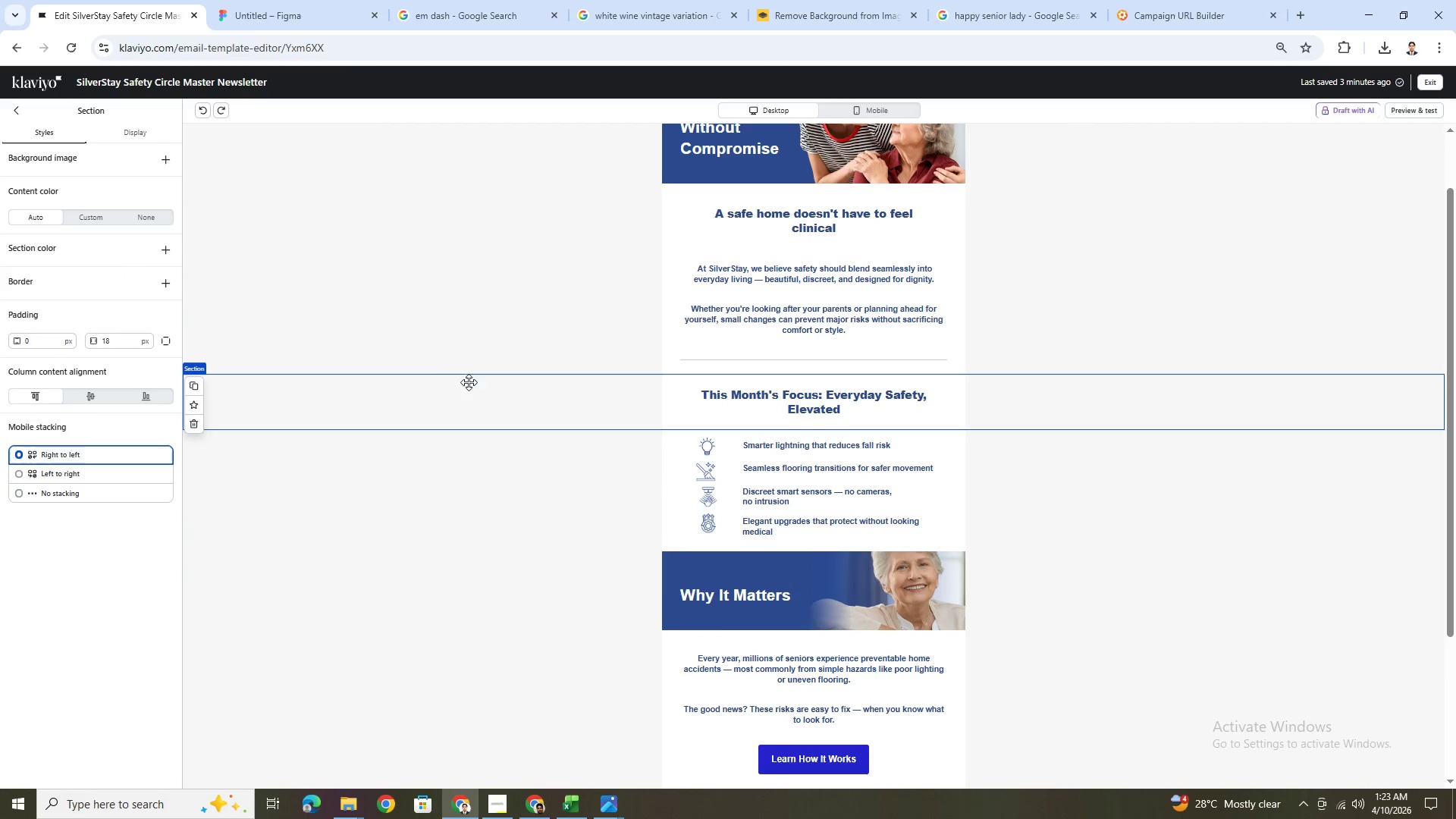 
left_click([112, 216])
 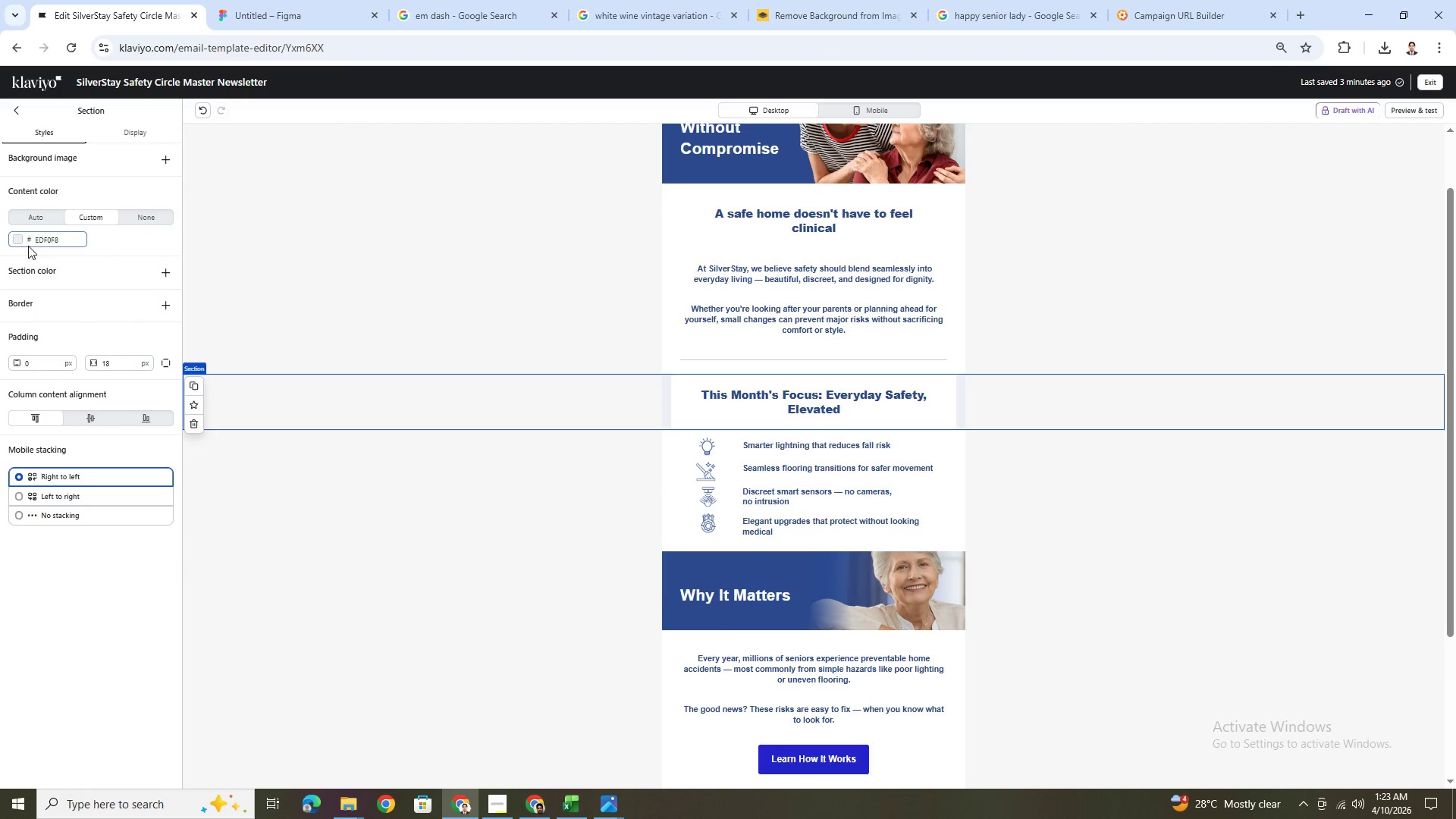 
left_click([15, 240])
 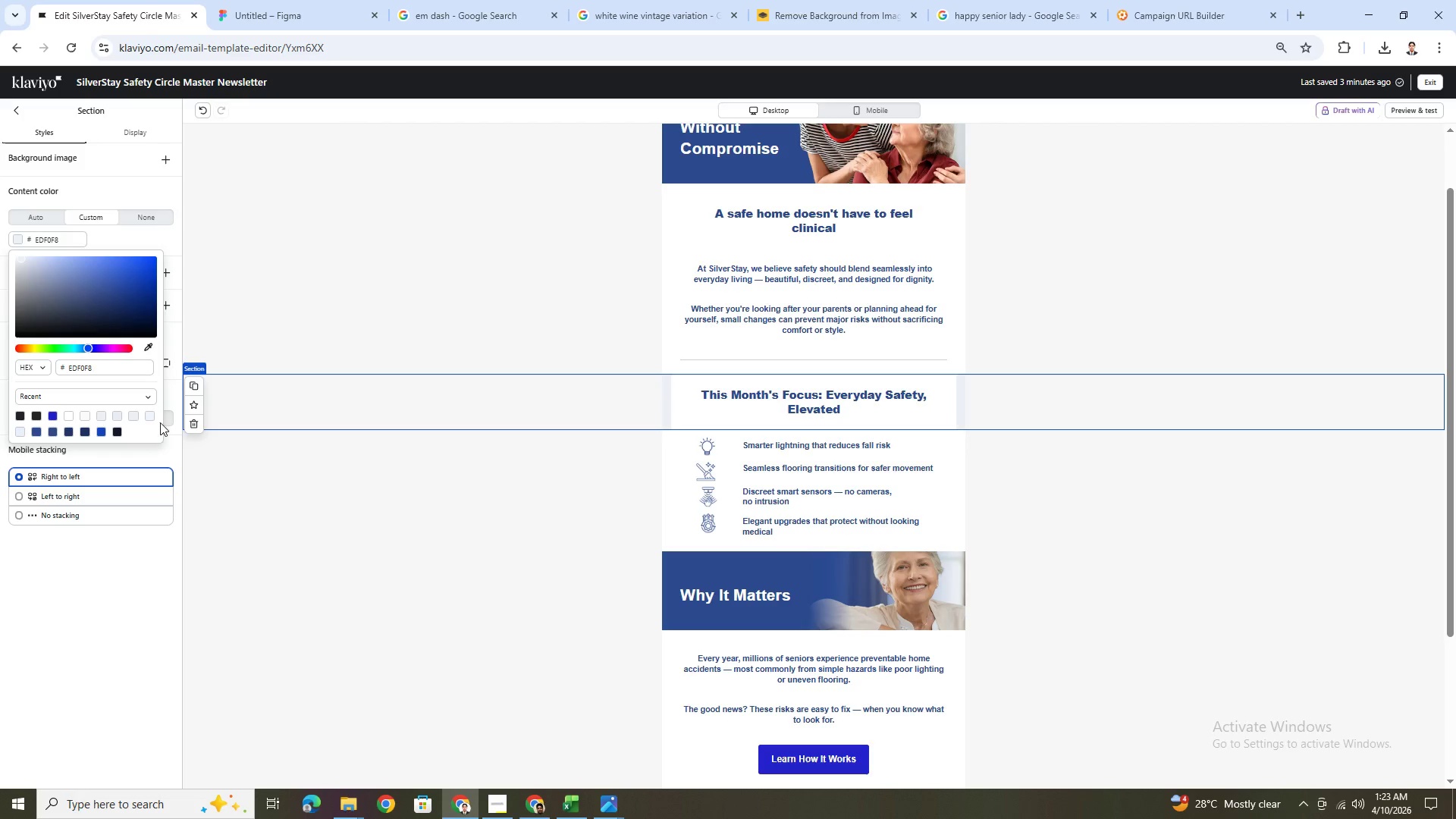 
left_click([146, 348])
 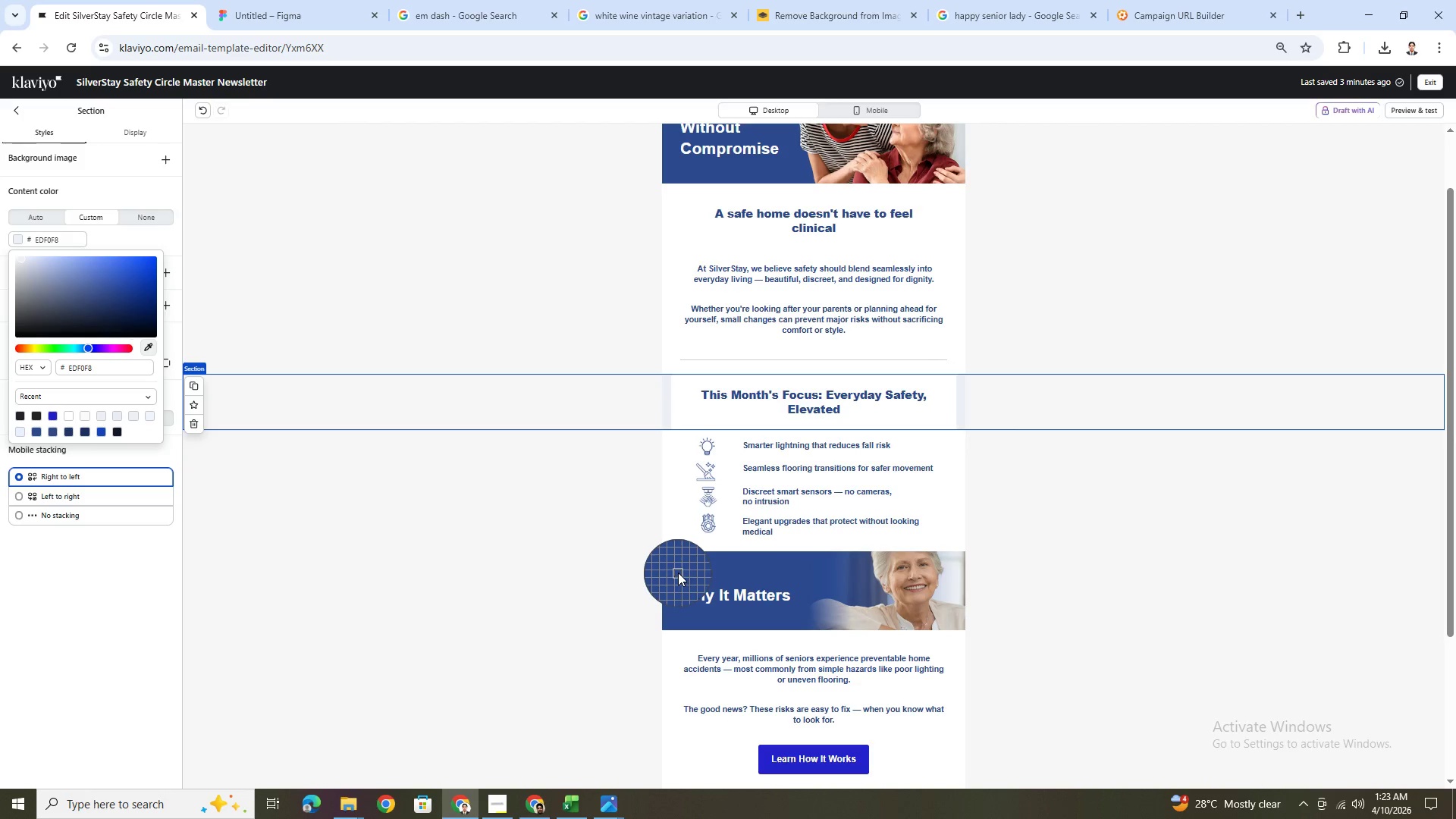 
left_click([678, 570])
 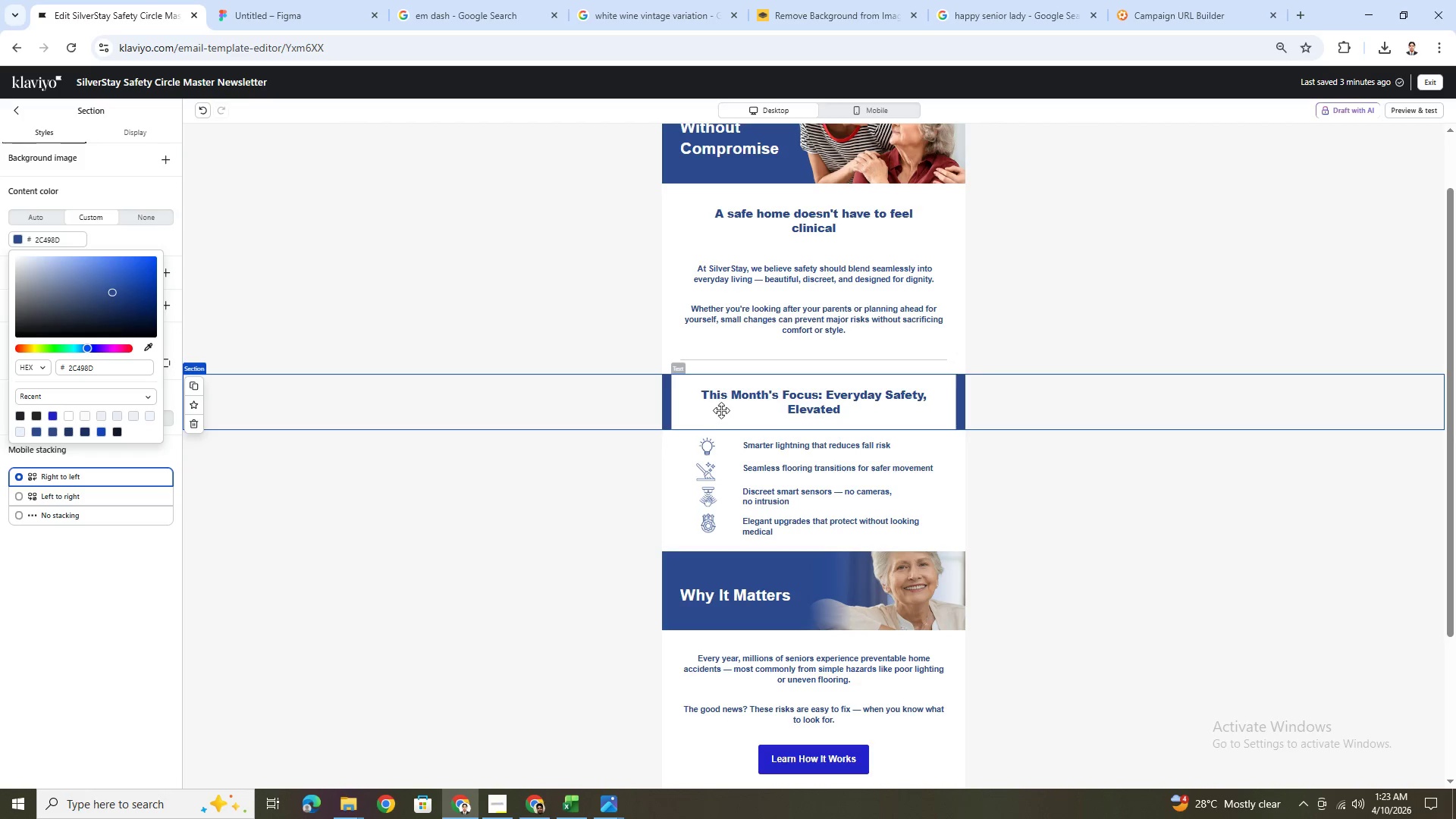 
left_click([715, 410])
 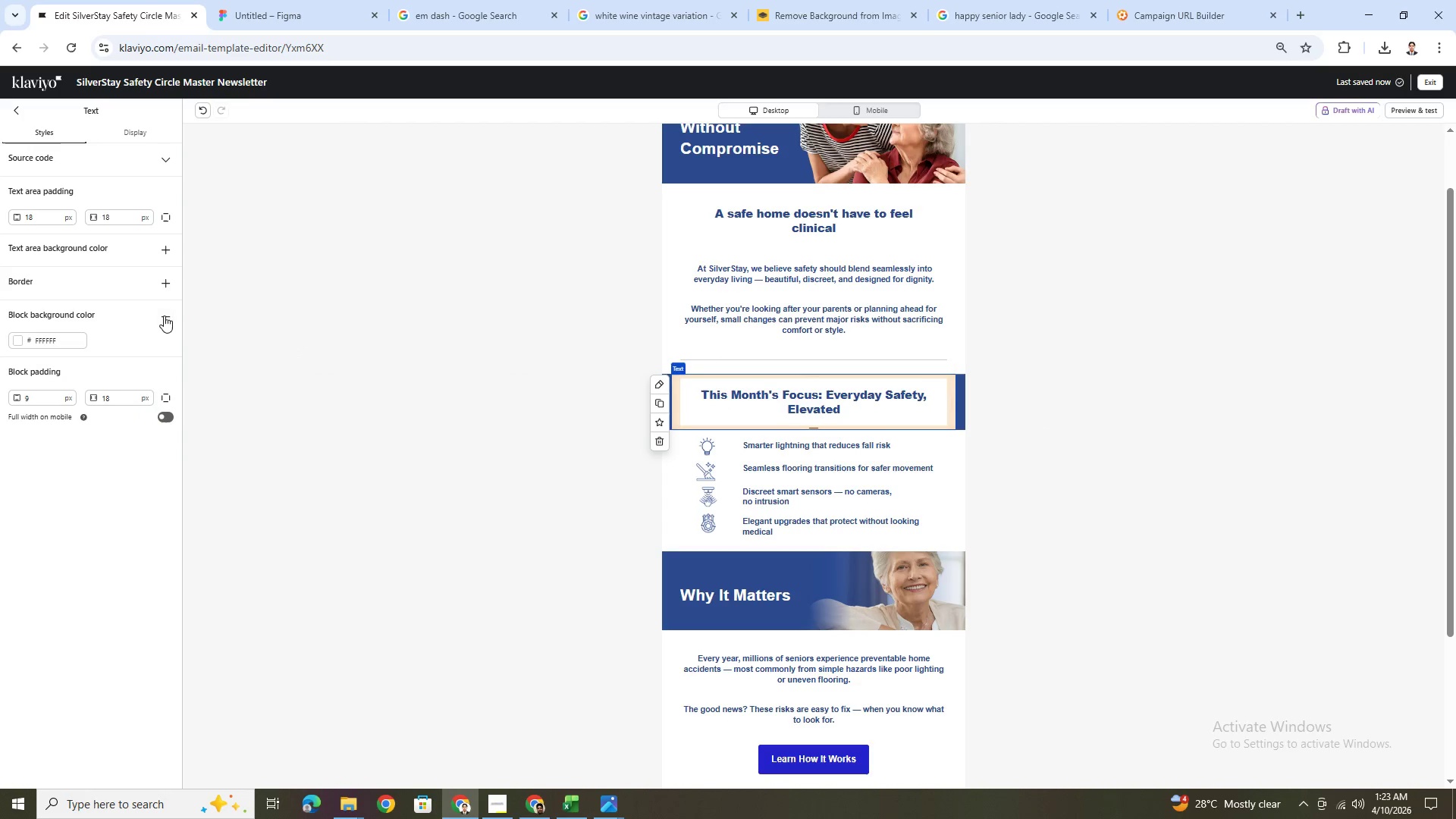 
left_click([162, 316])
 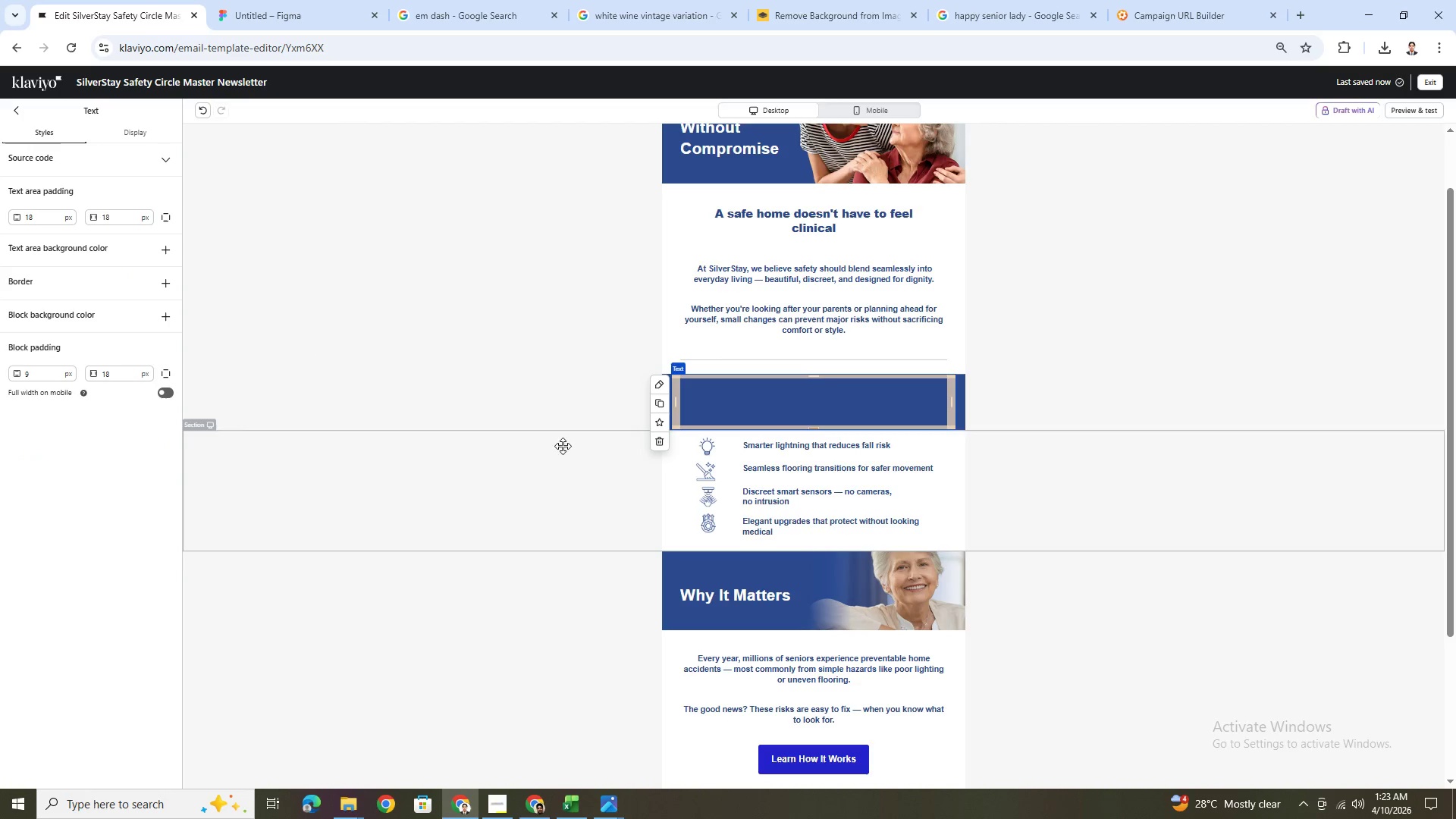 
left_click([1156, 536])
 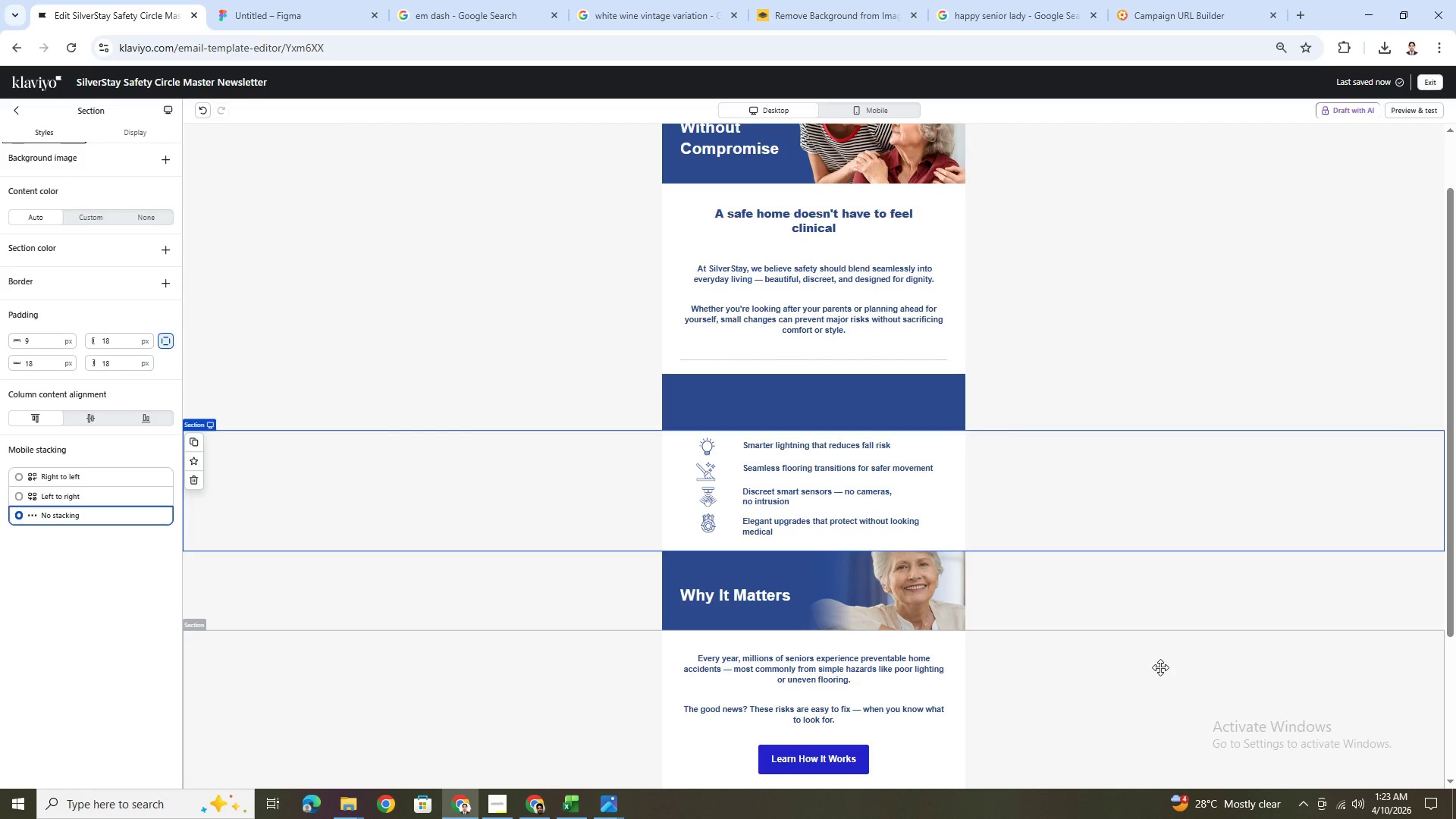 
scroll: coordinate [1160, 667], scroll_direction: up, amount: 1.0
 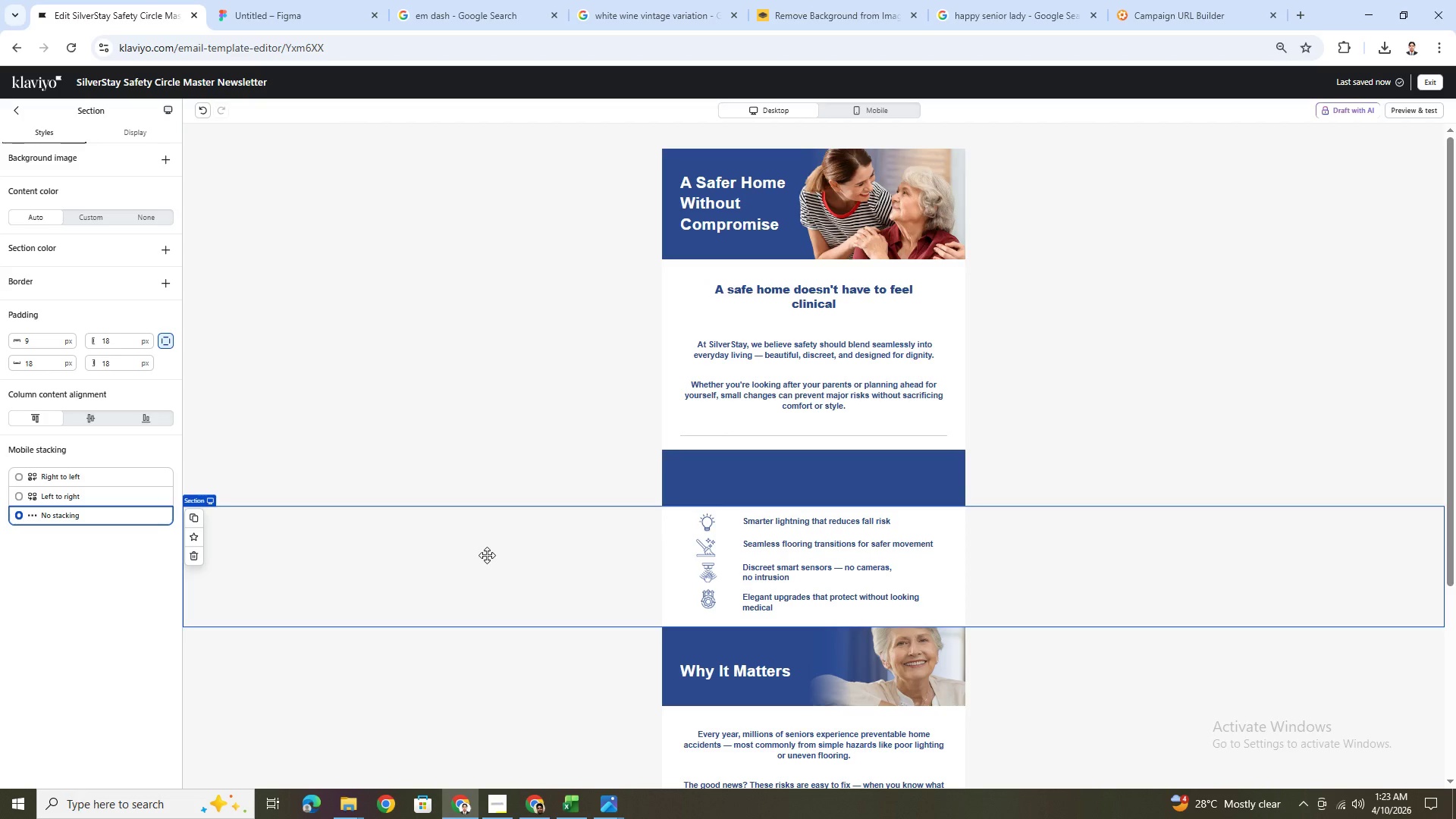 
left_click([499, 558])
 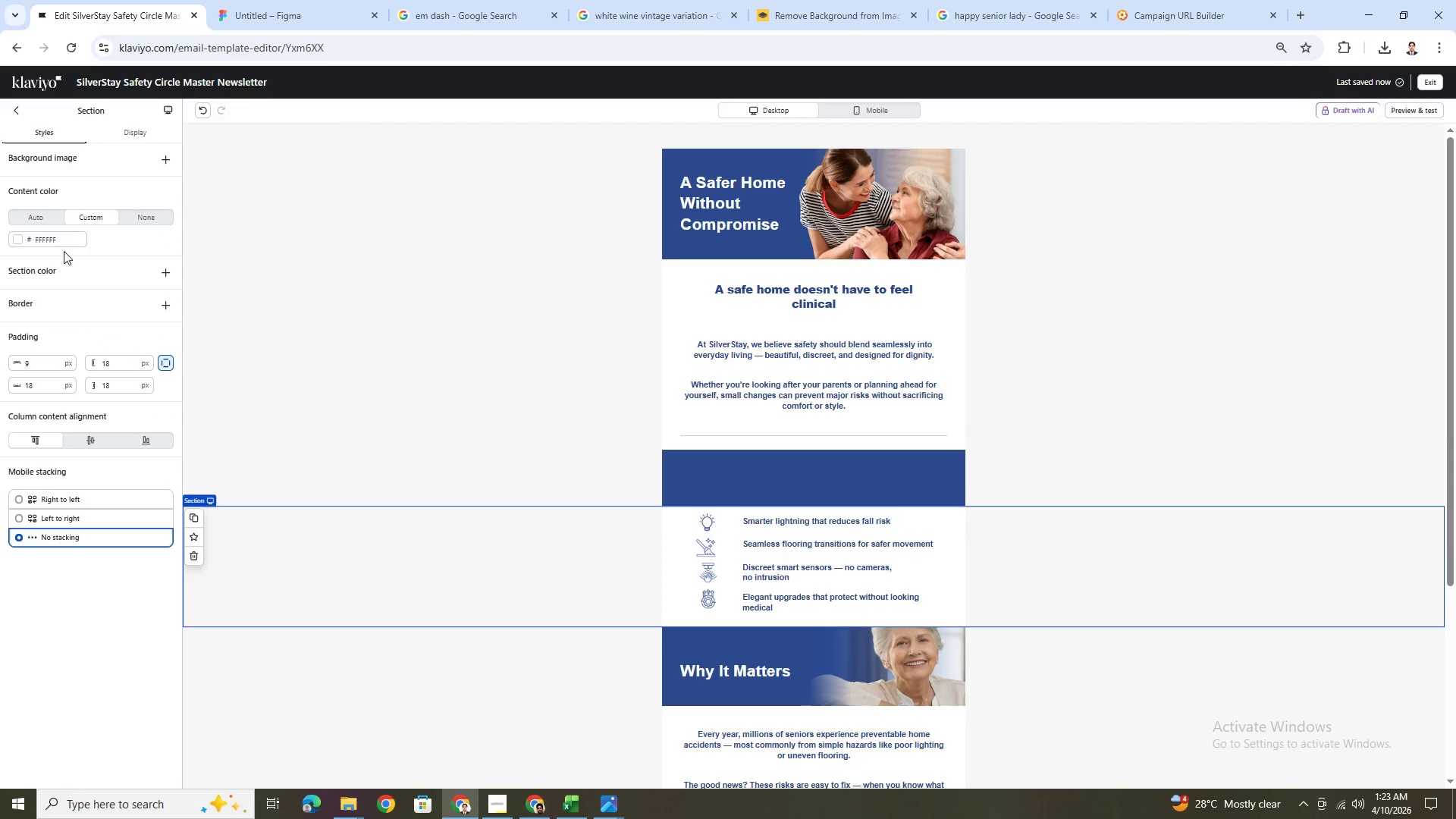 
left_click([14, 242])
 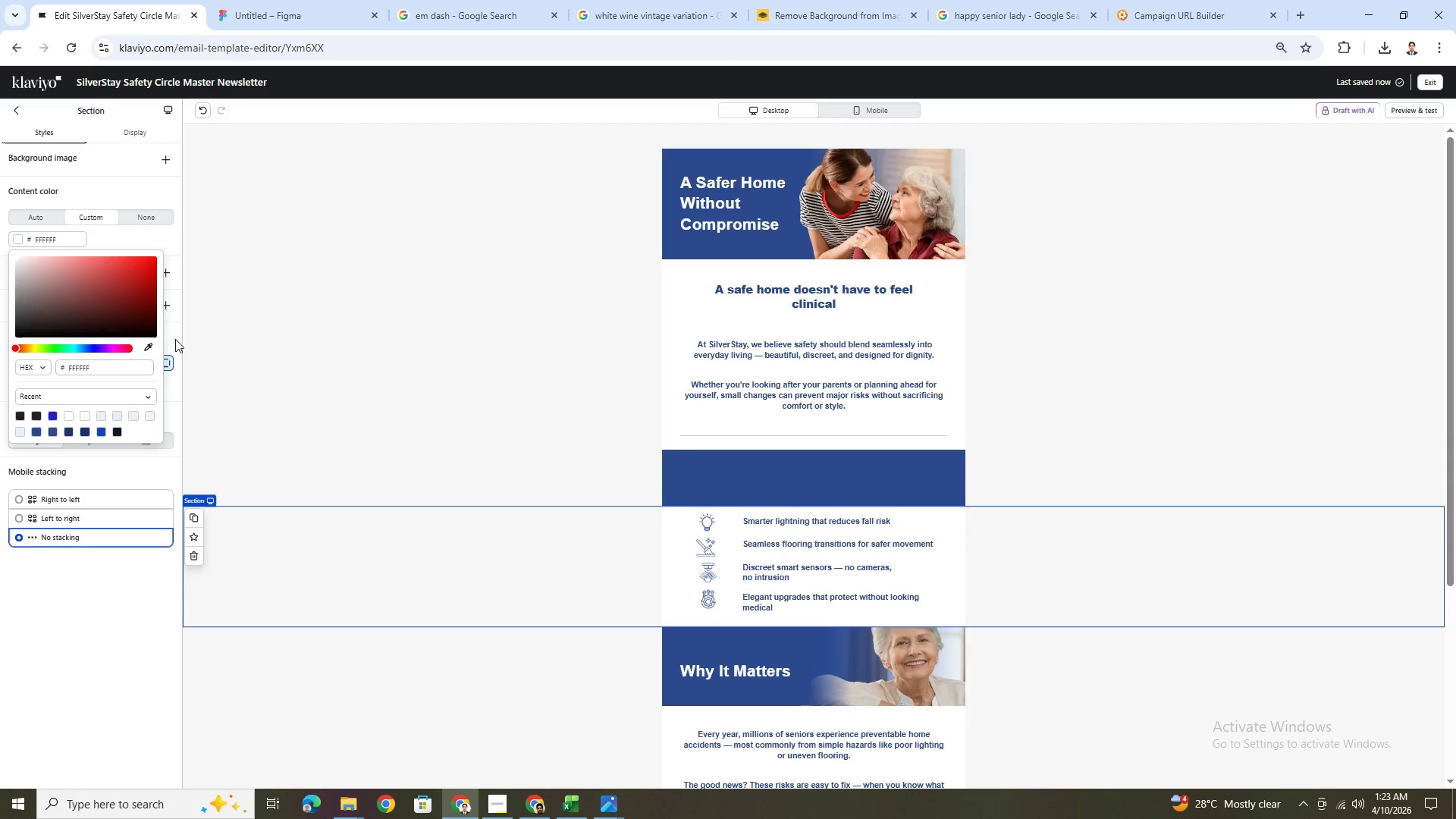 
left_click([148, 348])
 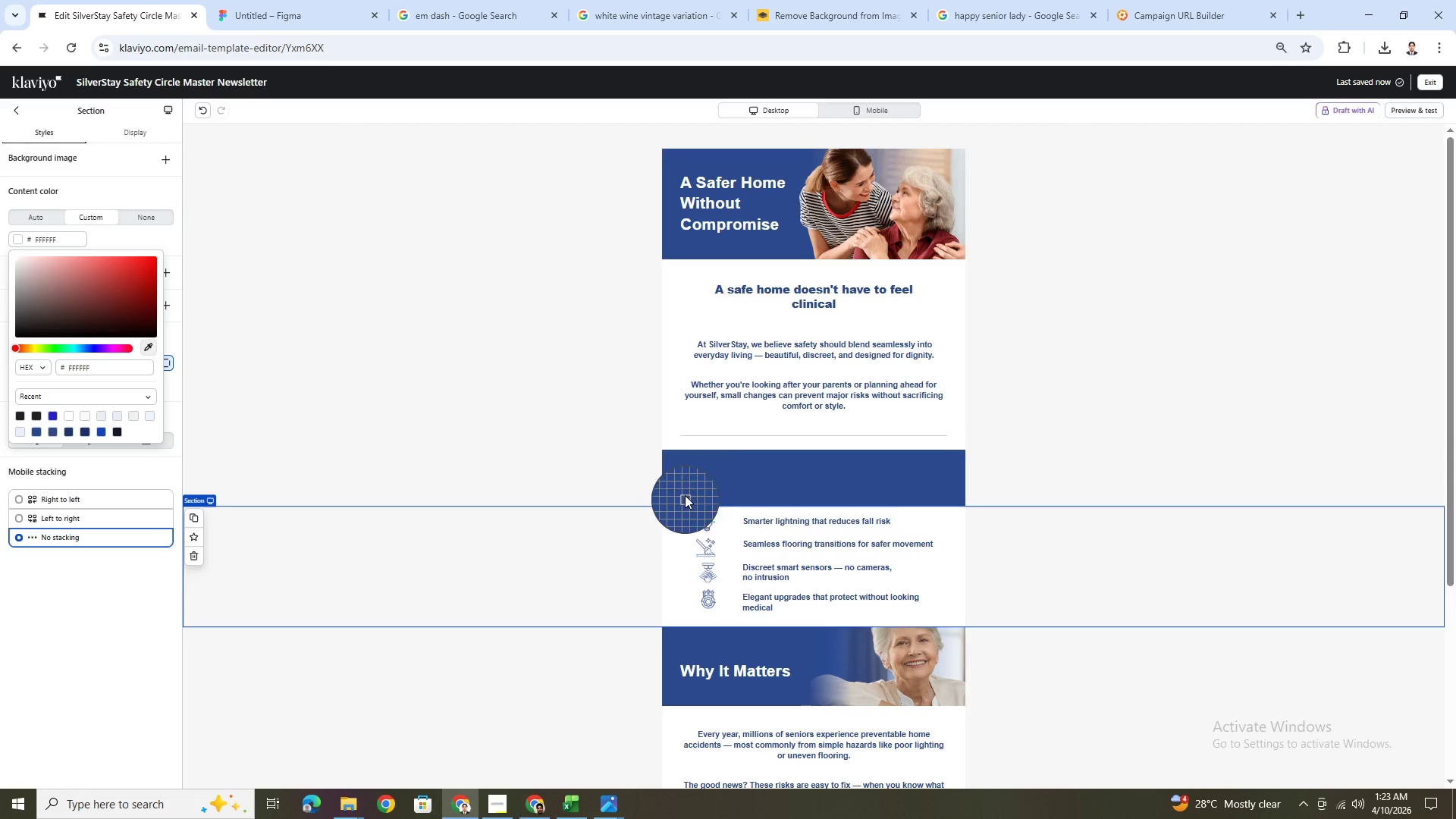 
left_click([685, 482])
 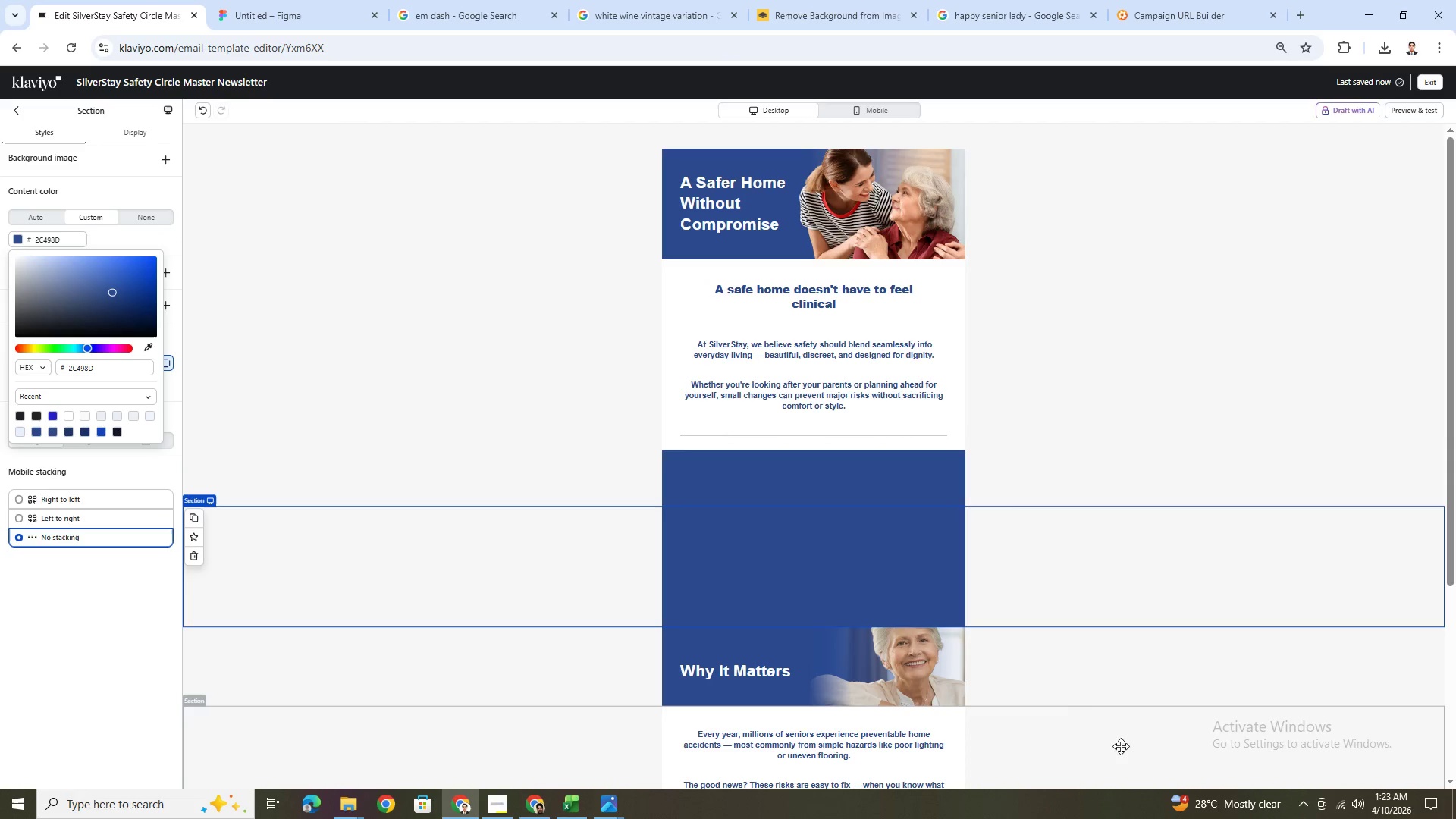 
left_click([1075, 720])
 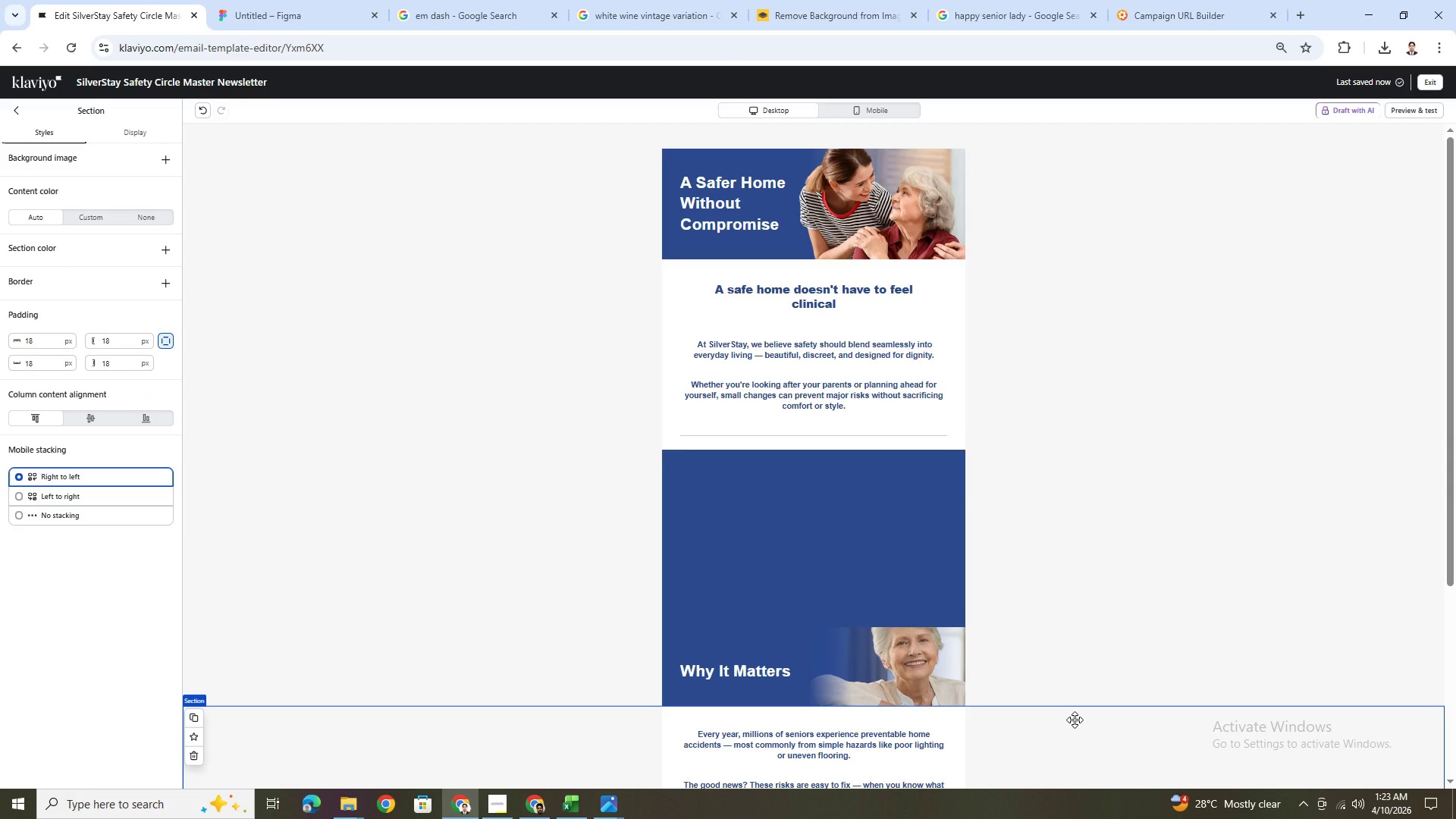 
scroll: coordinate [1075, 720], scroll_direction: down, amount: 1.0
 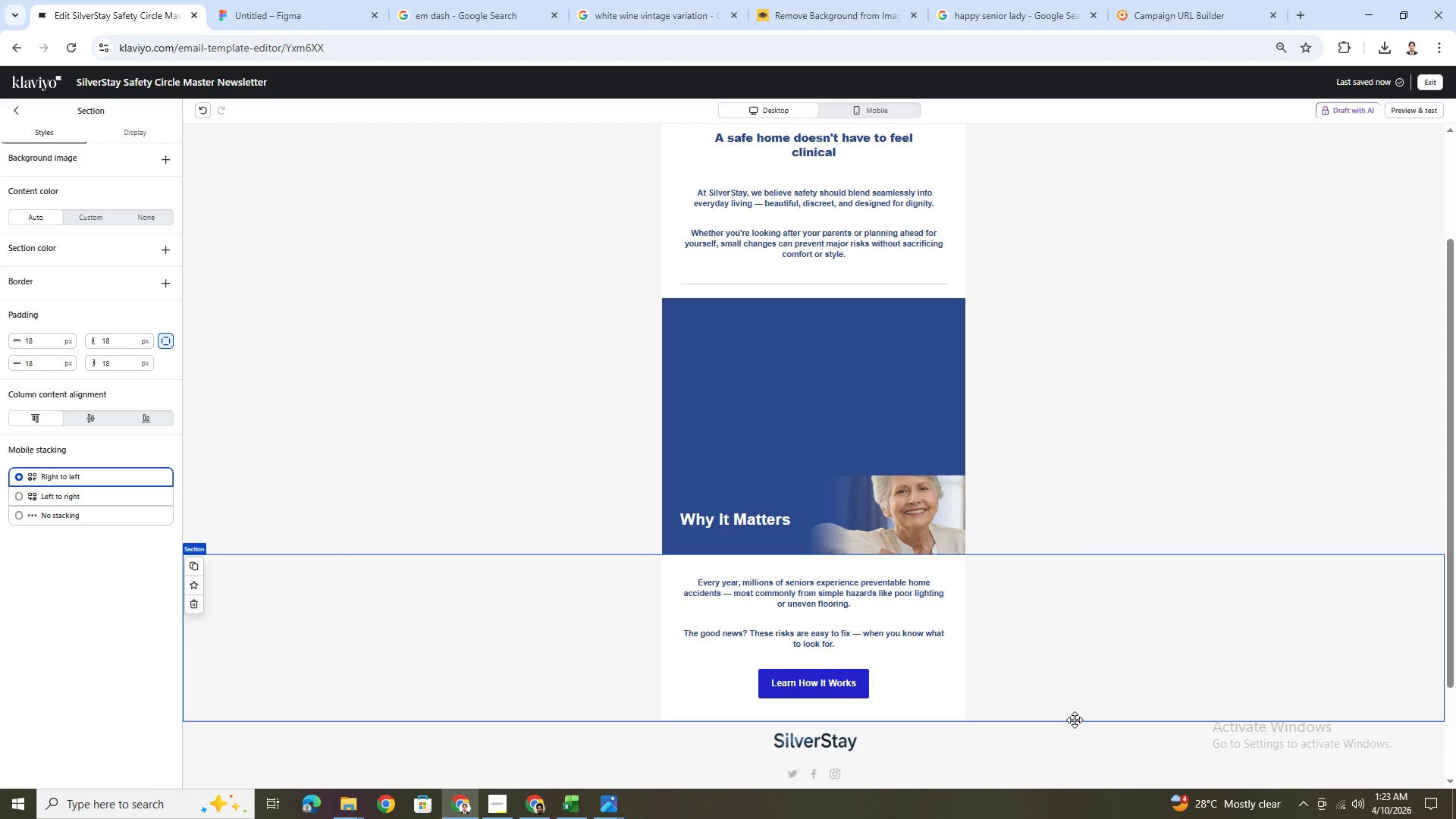 
scroll: coordinate [1075, 720], scroll_direction: up, amount: 3.0
 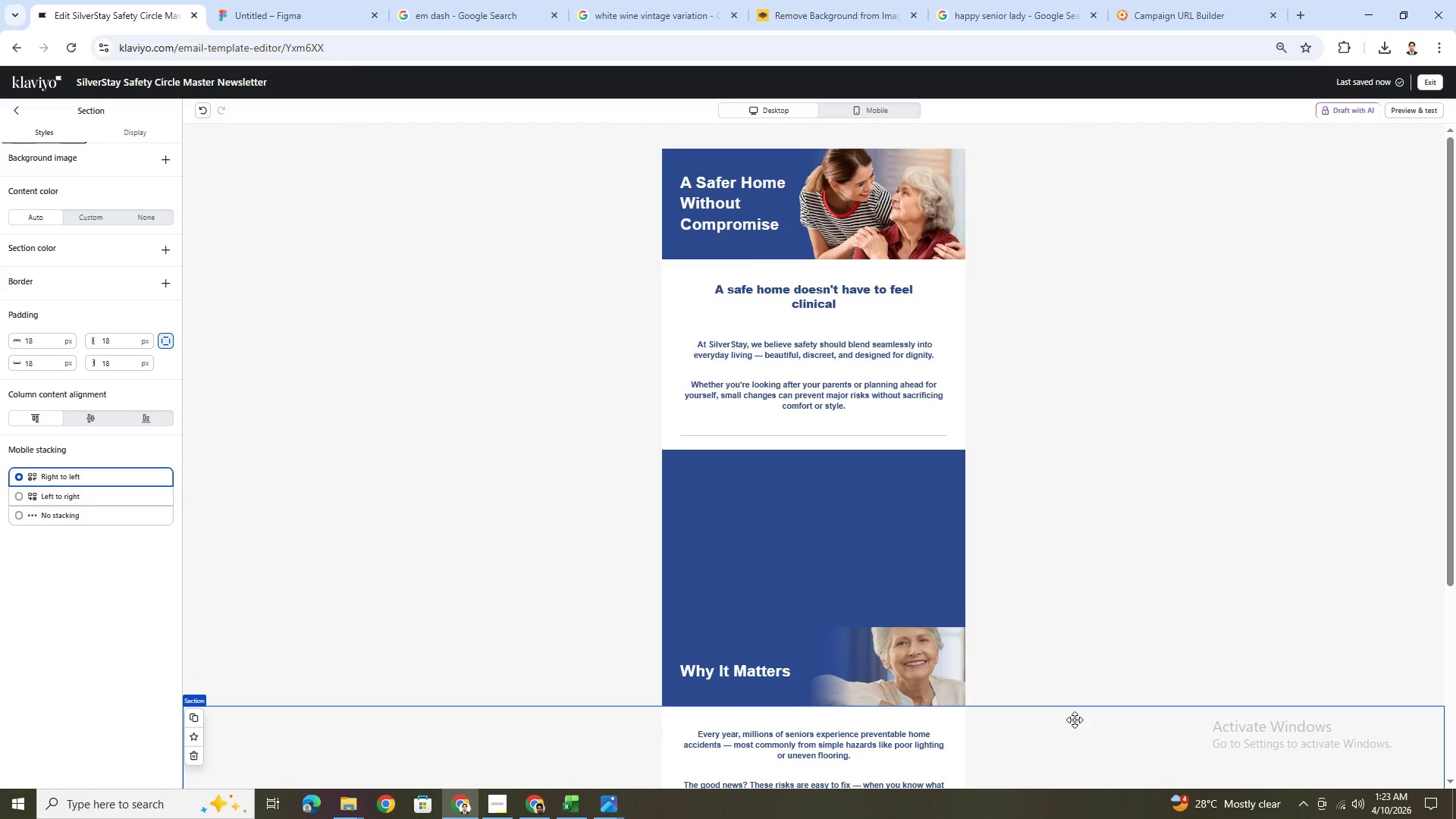 
wait(5.39)
 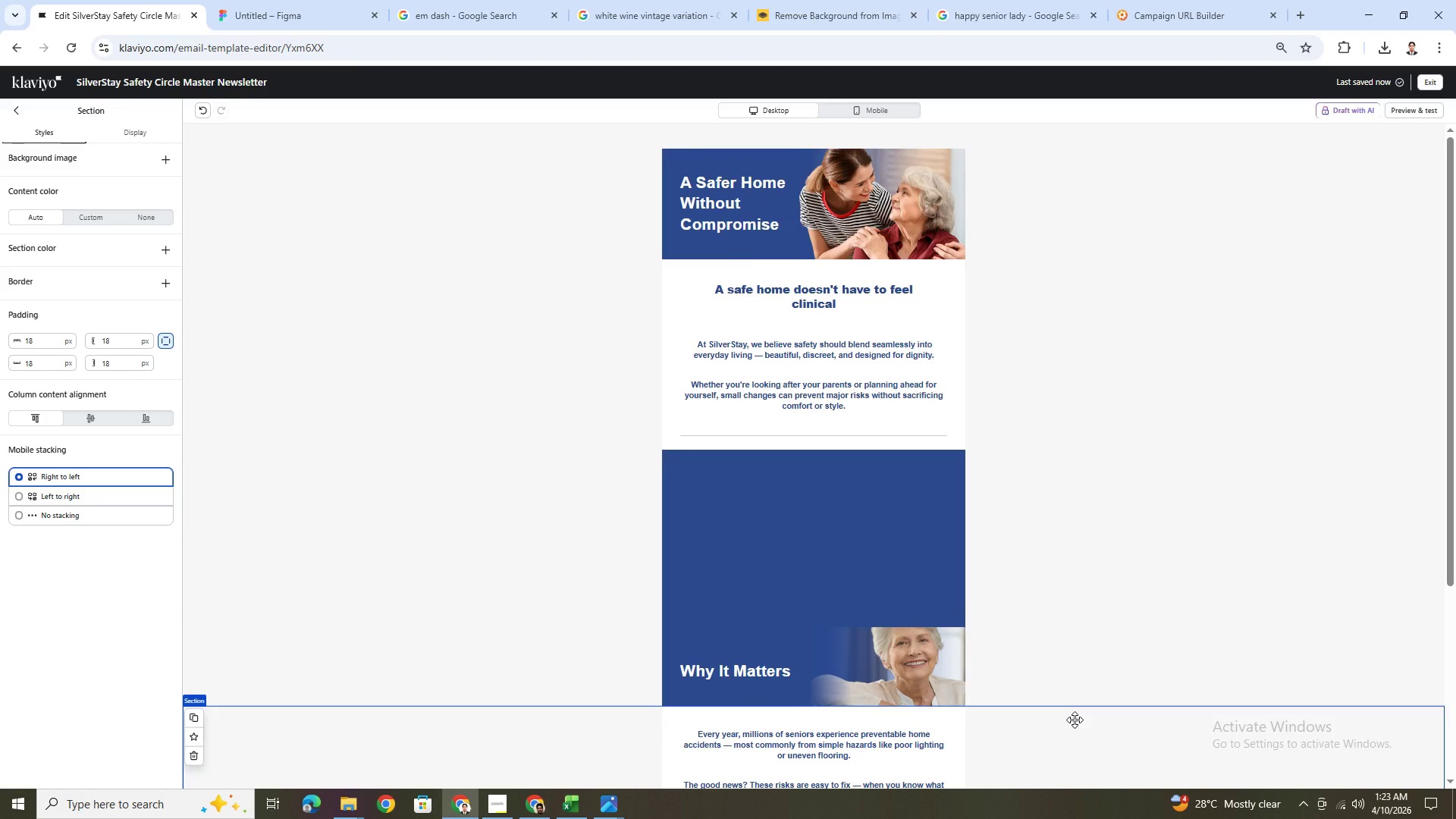 
scroll: coordinate [1084, 689], scroll_direction: down, amount: 5.0
 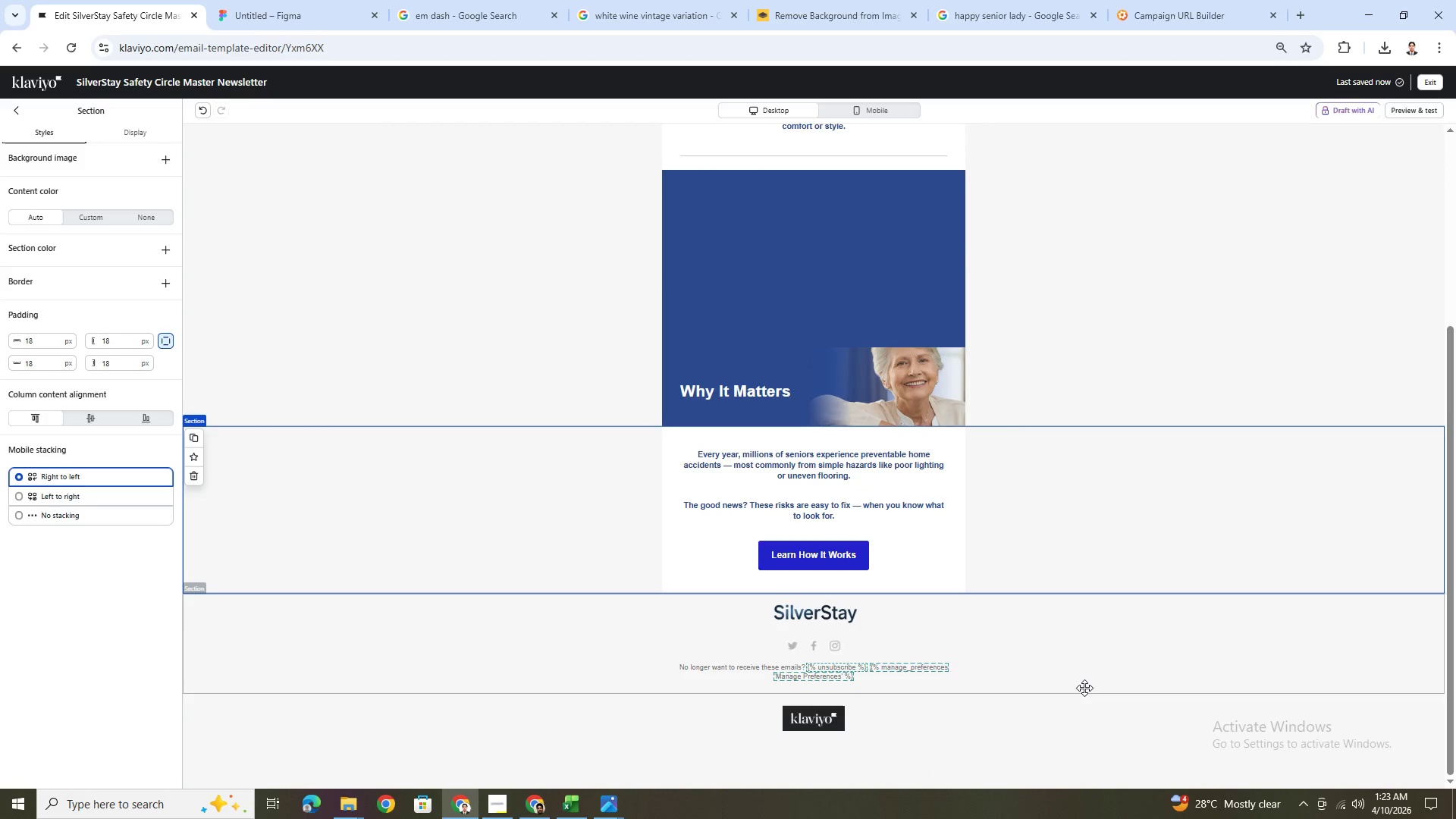 
scroll: coordinate [1084, 688], scroll_direction: up, amount: 4.0
 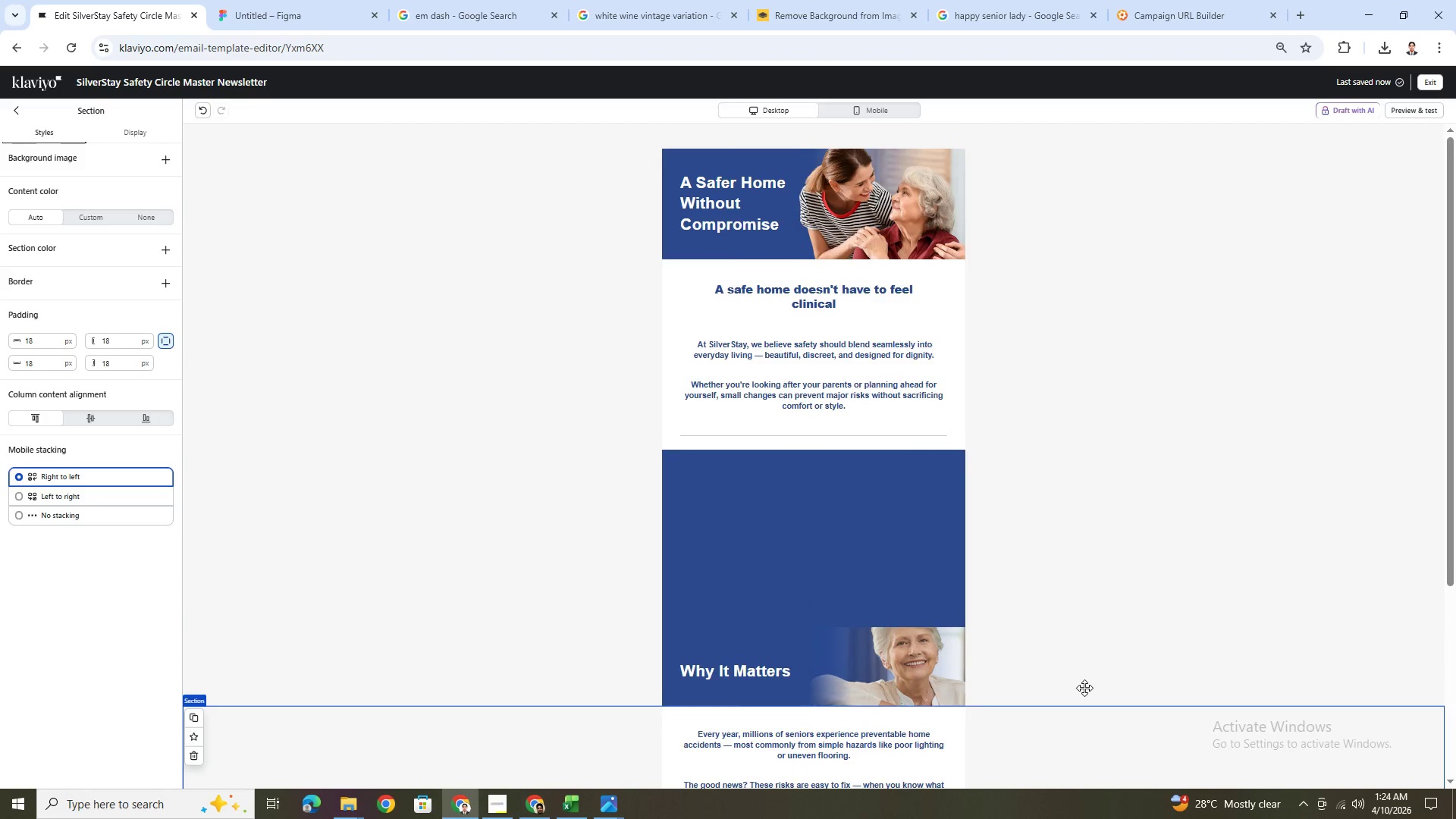 
scroll: coordinate [1084, 688], scroll_direction: down, amount: 2.0
 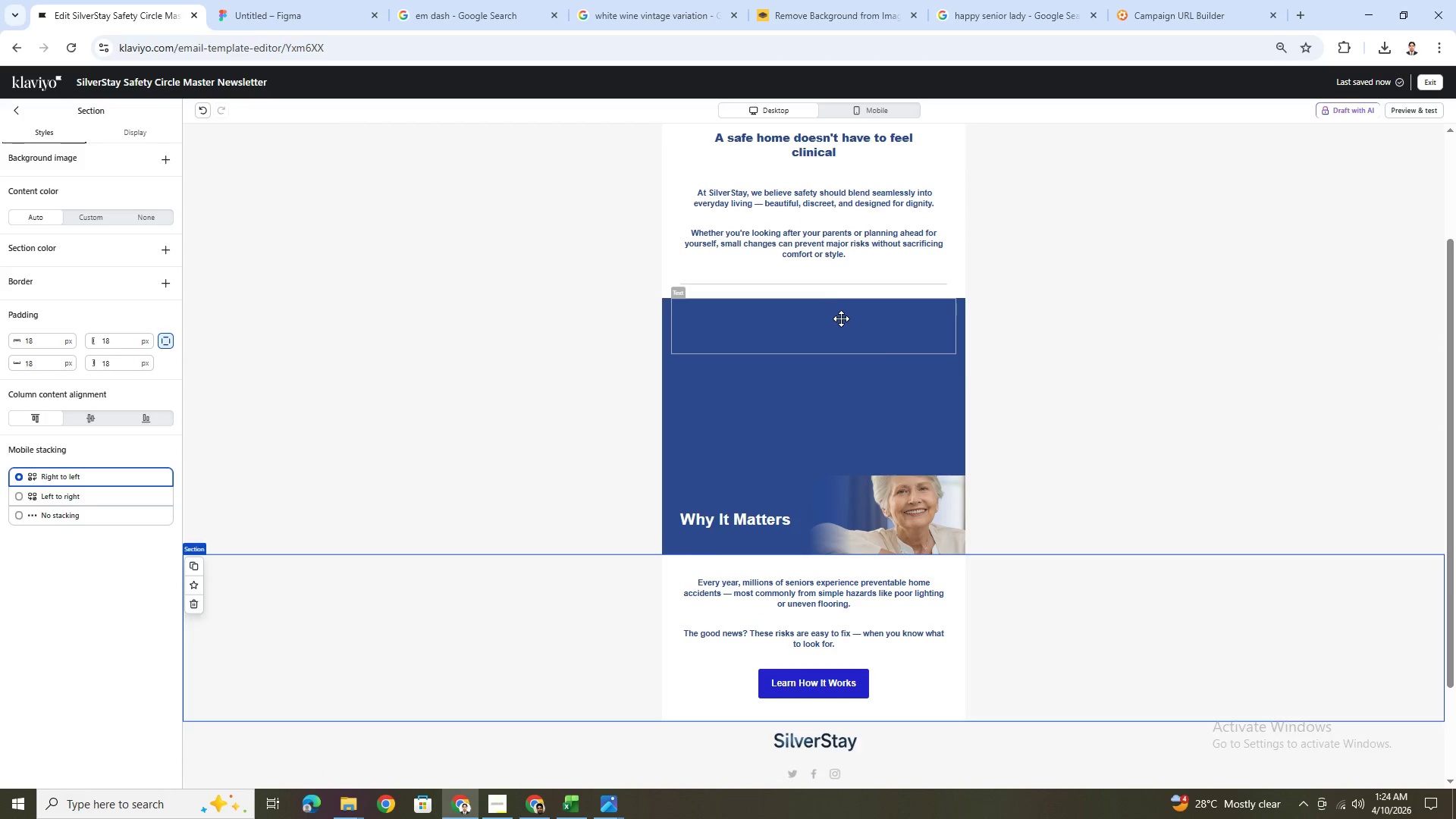 
wait(6.44)
 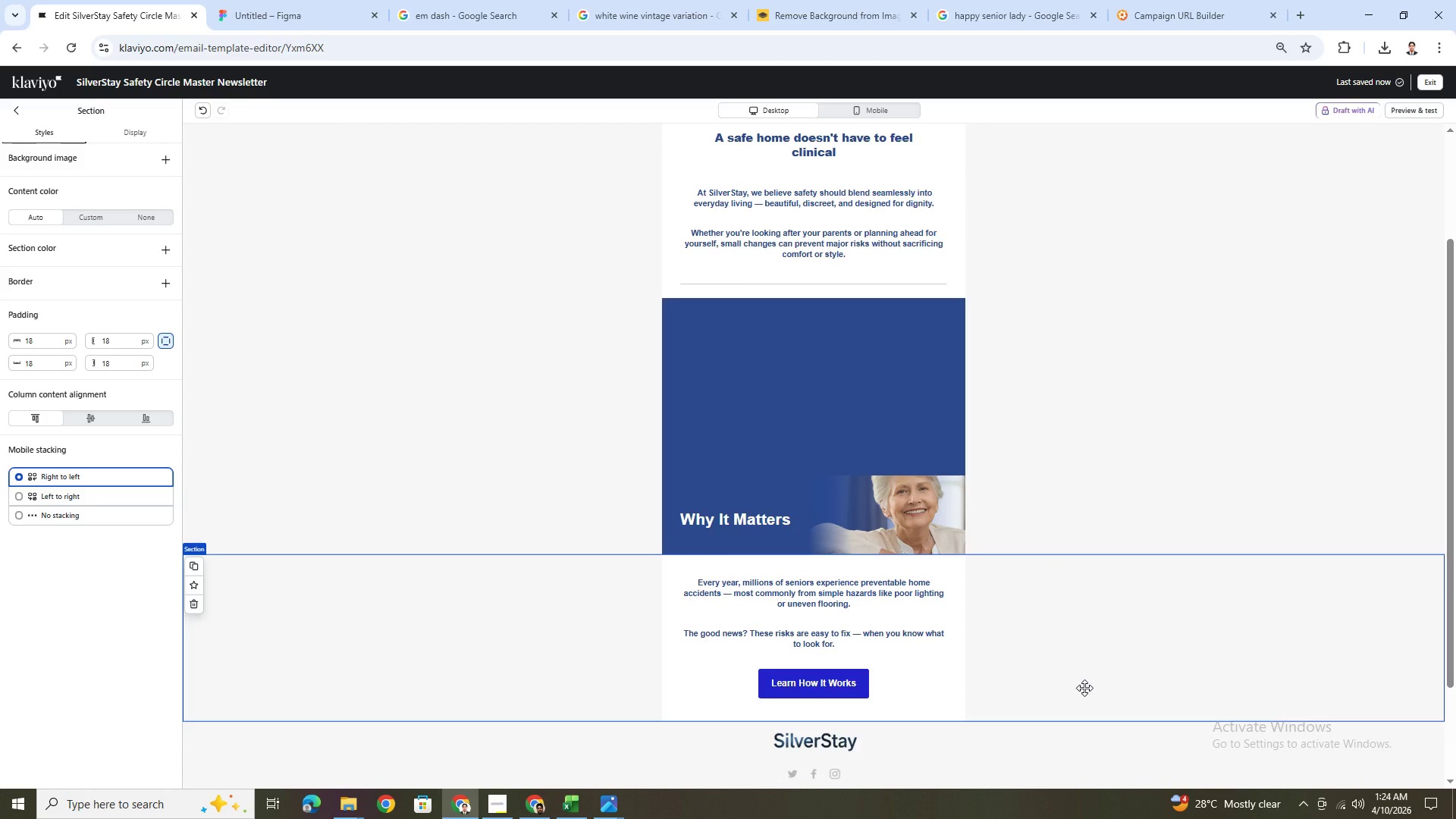 
double_click([843, 325])
 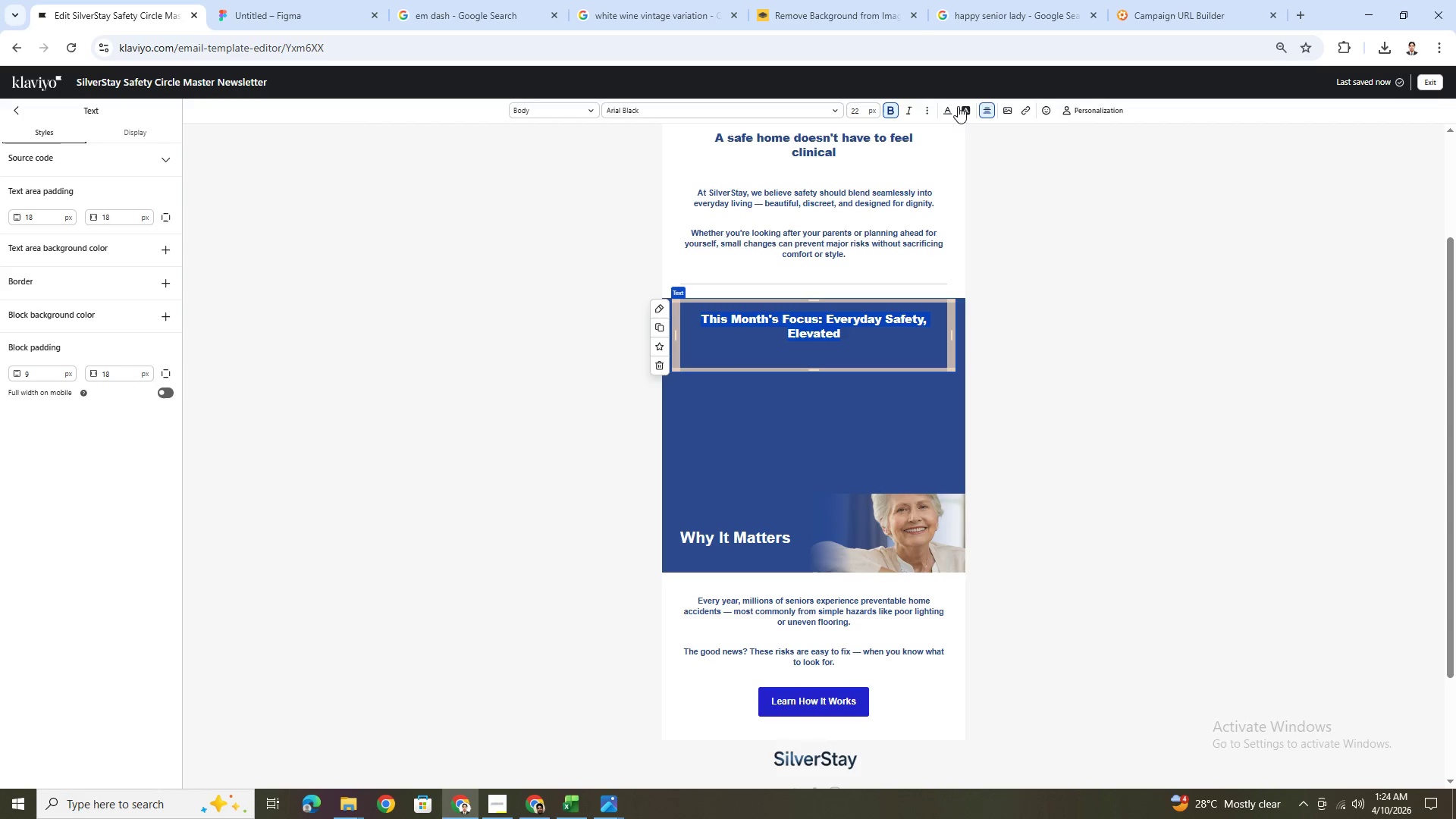 
left_click([954, 109])
 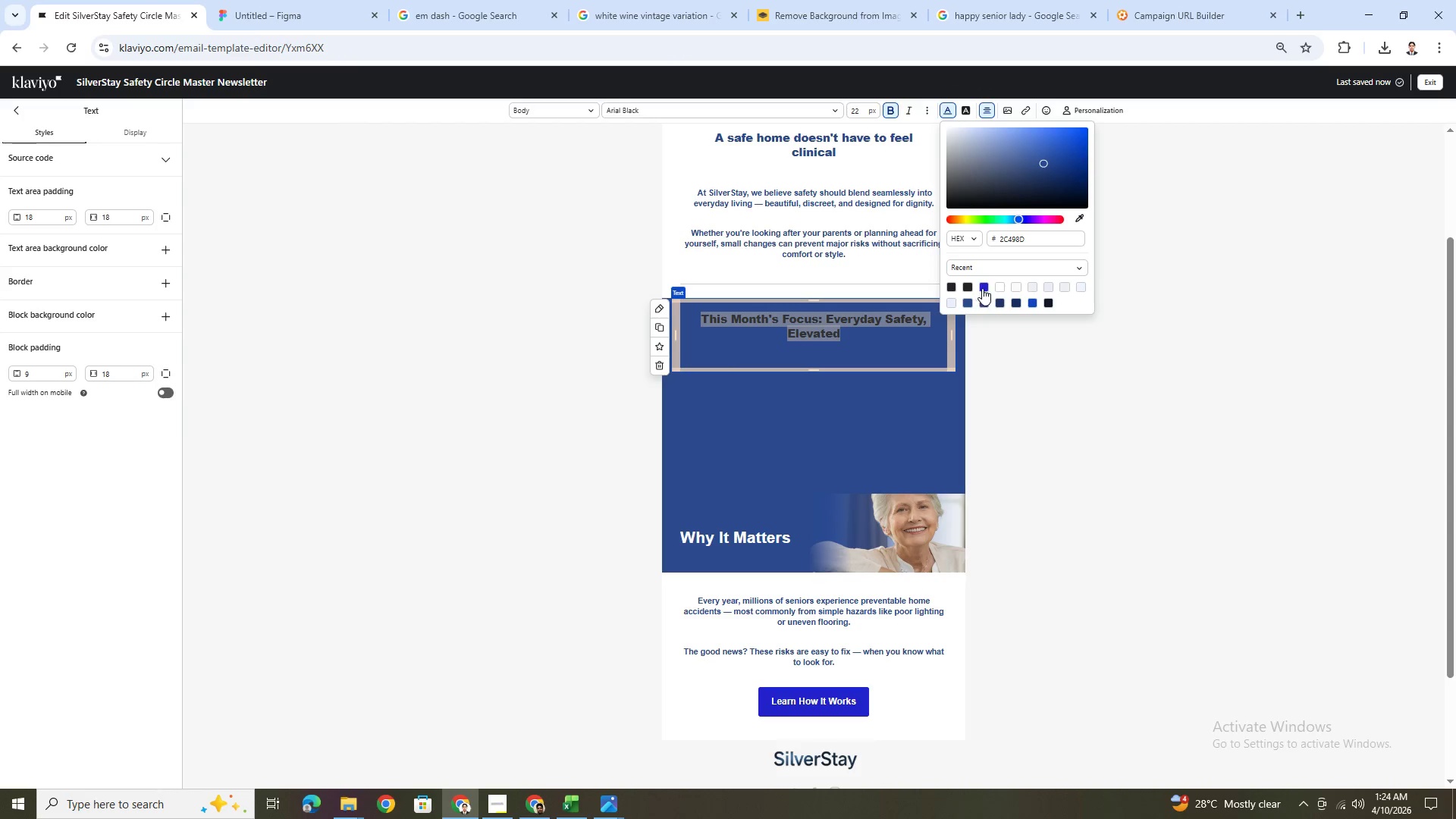 
left_click([1000, 288])
 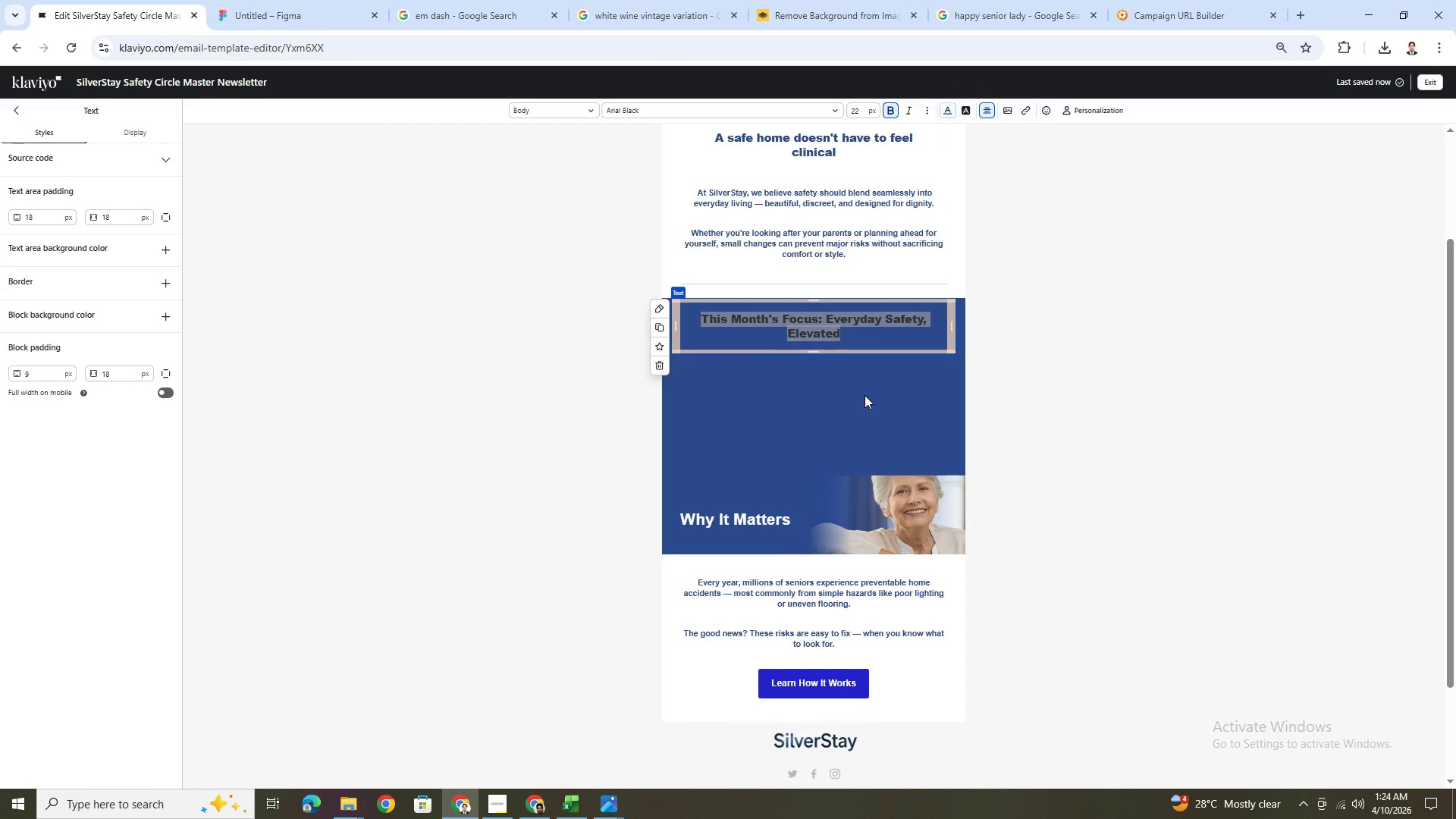 
double_click([795, 381])
 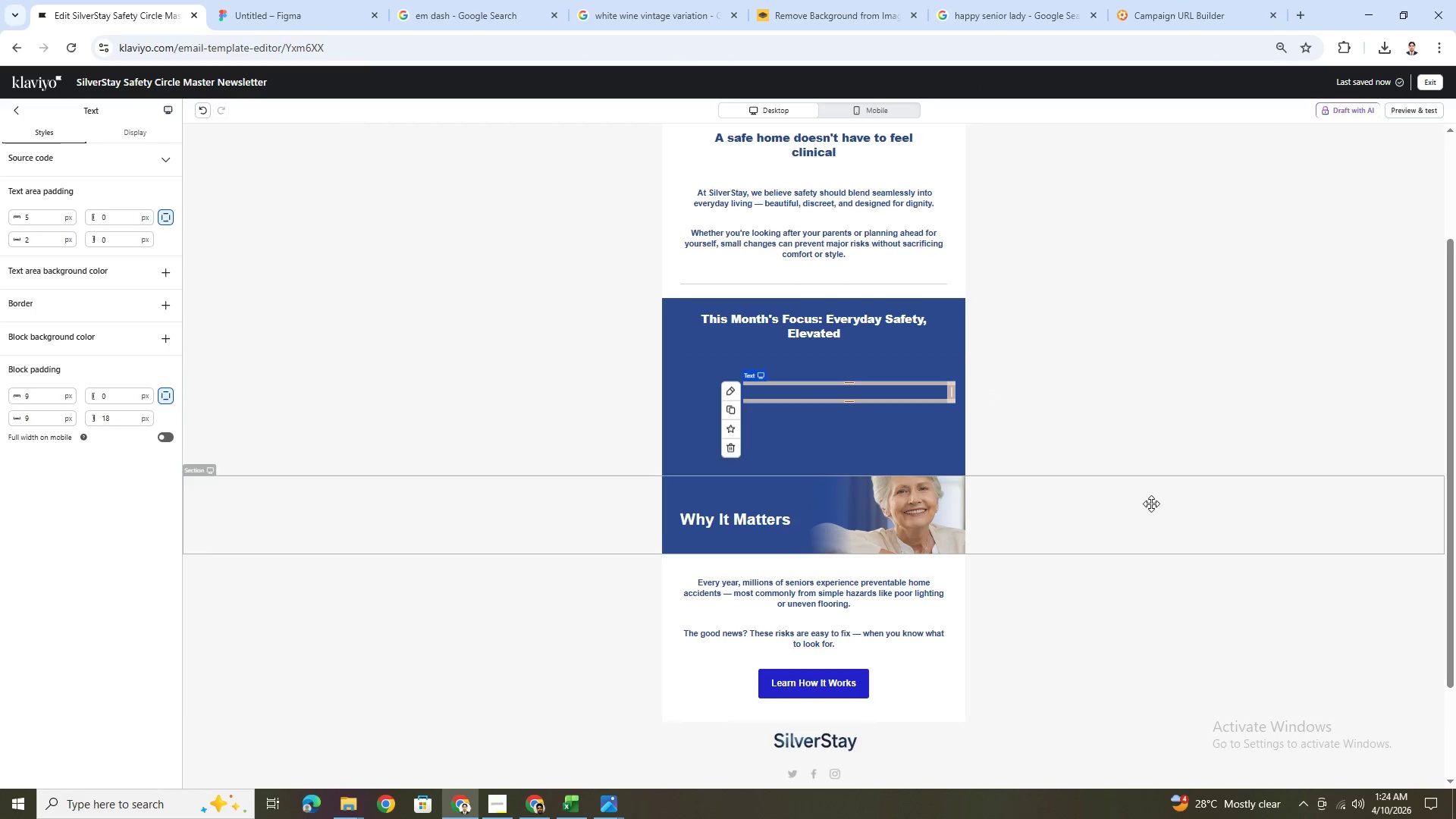 
left_click([1068, 598])
 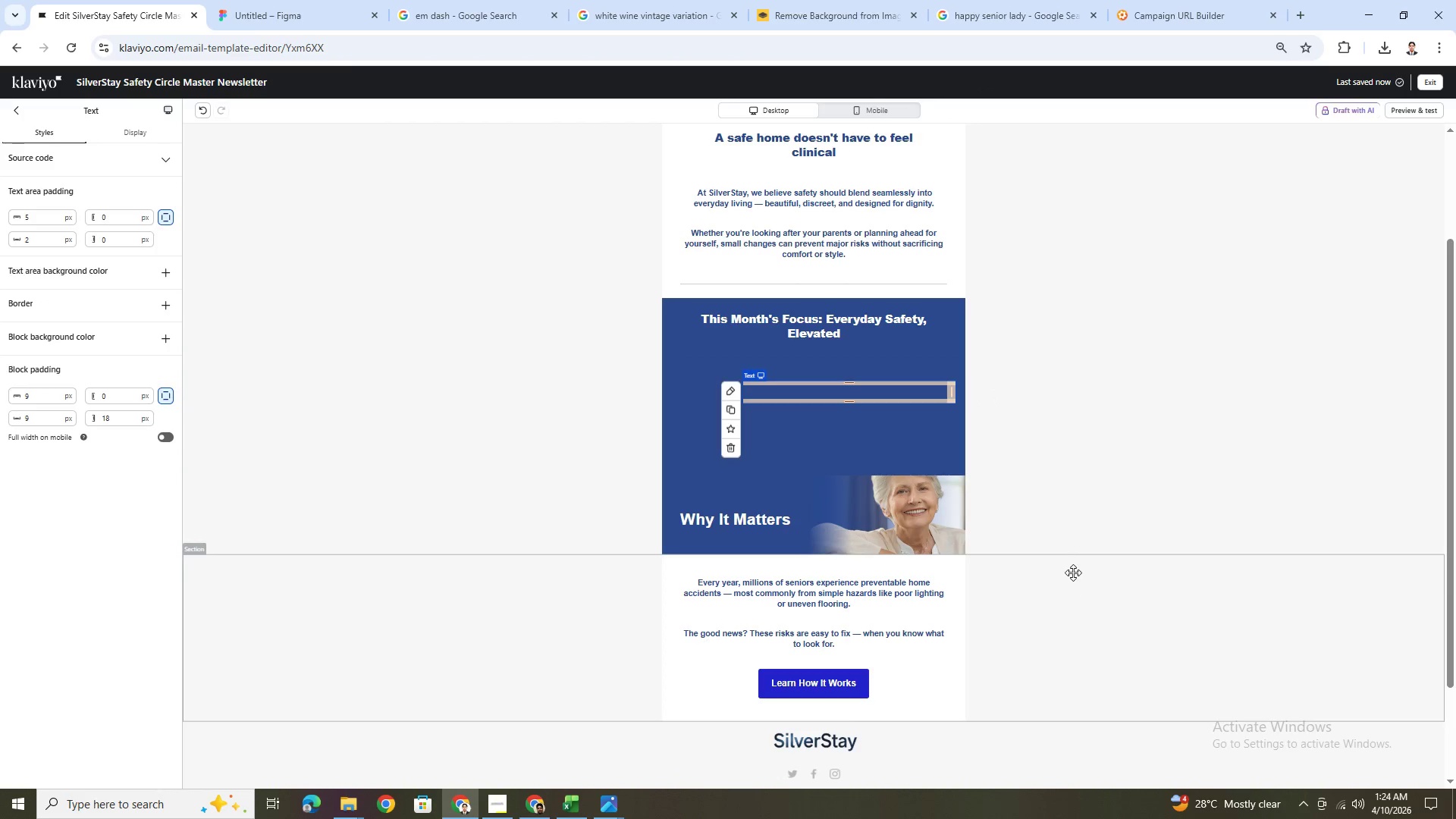 
scroll: coordinate [1074, 571], scroll_direction: up, amount: 2.0
 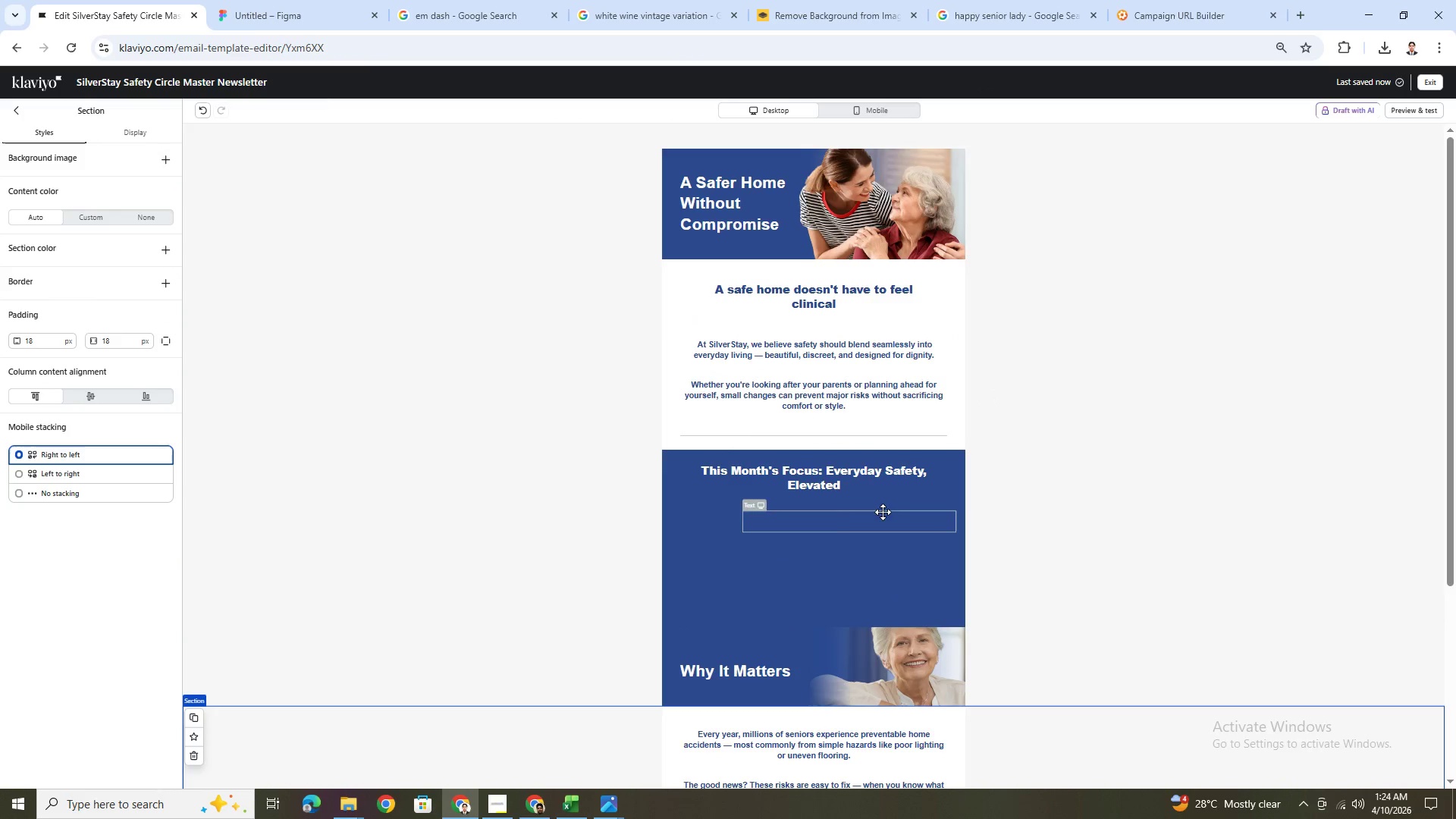 
double_click([839, 523])
 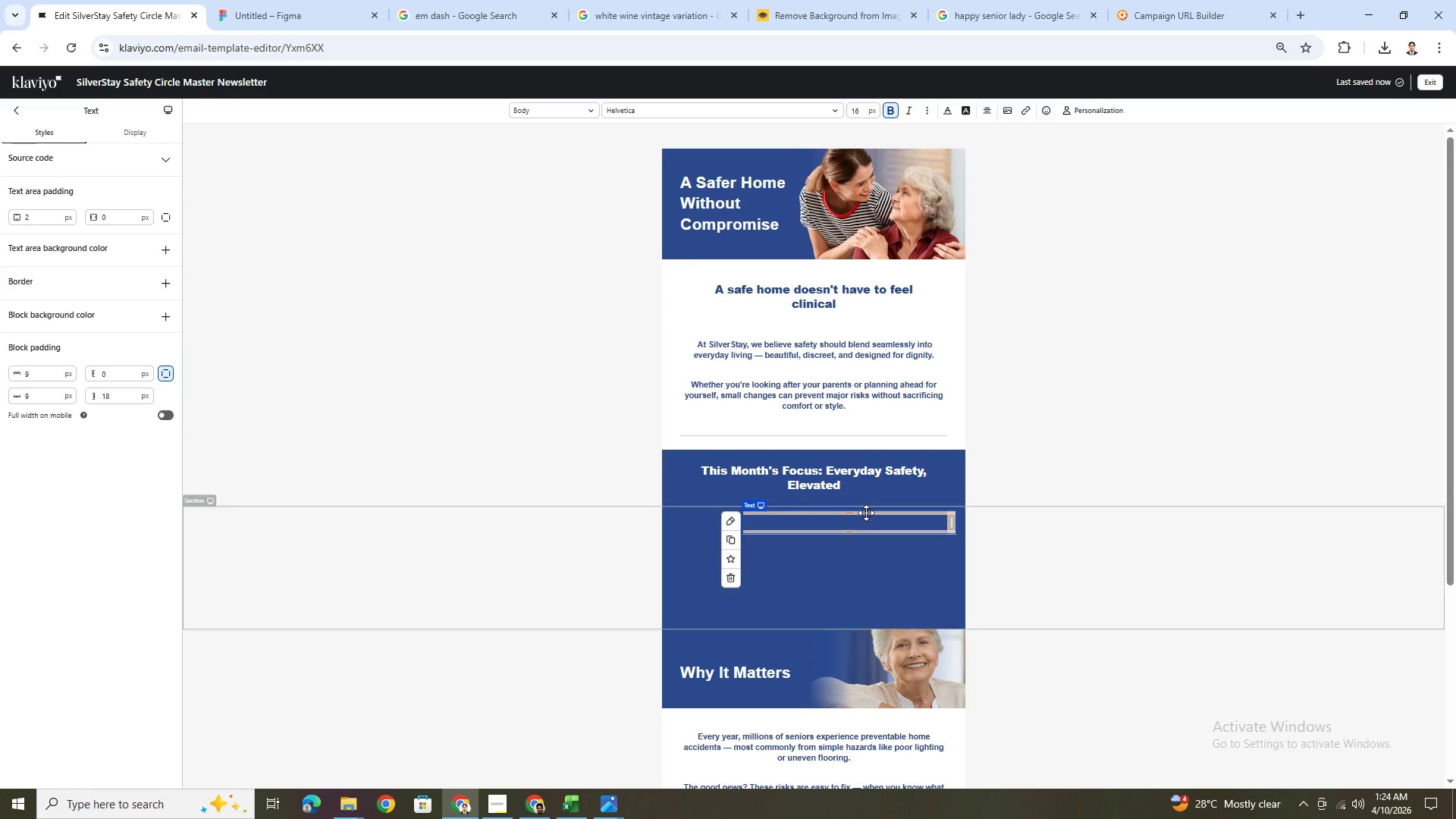 
double_click([861, 522])
 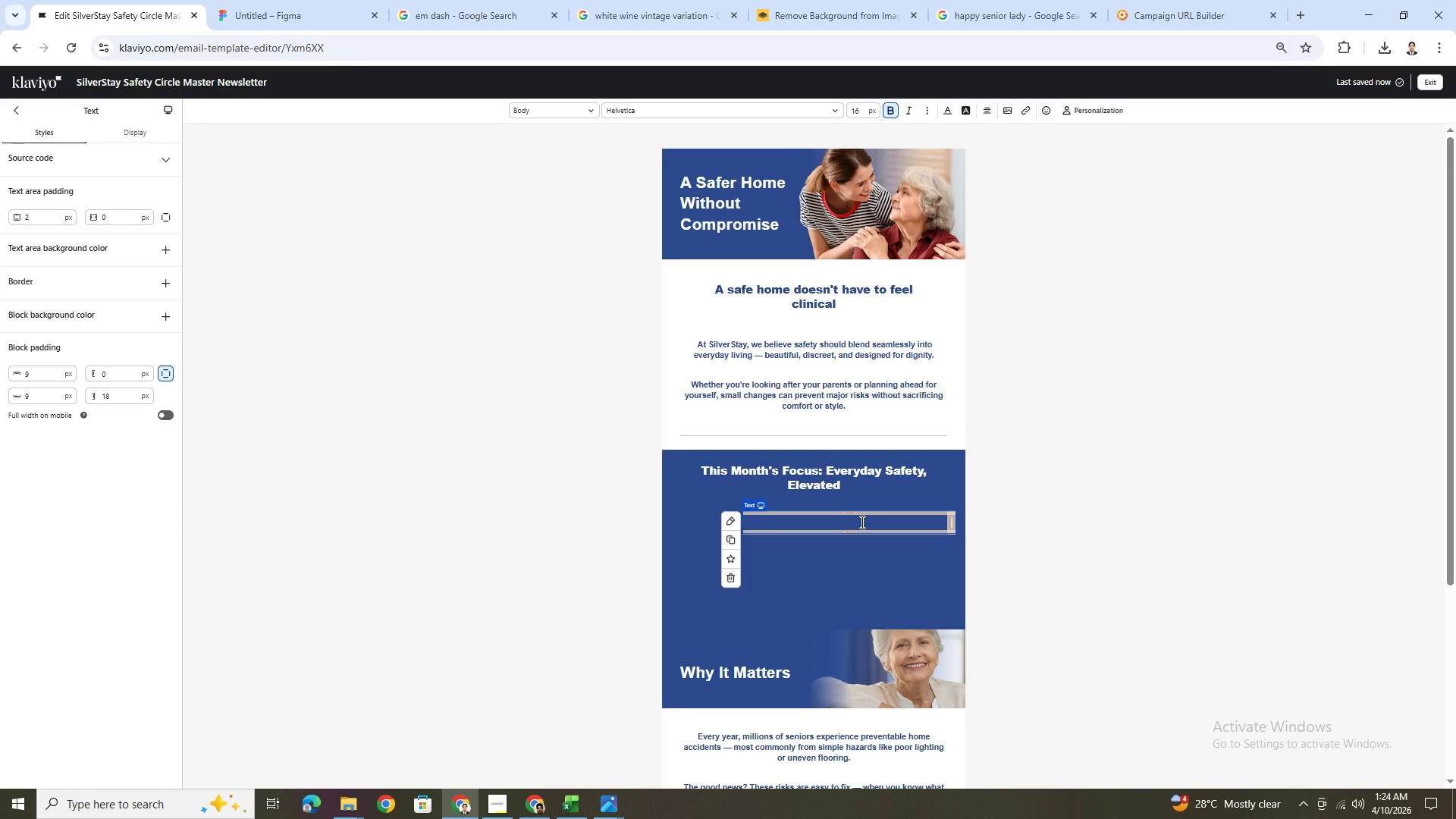 
triple_click([861, 522])
 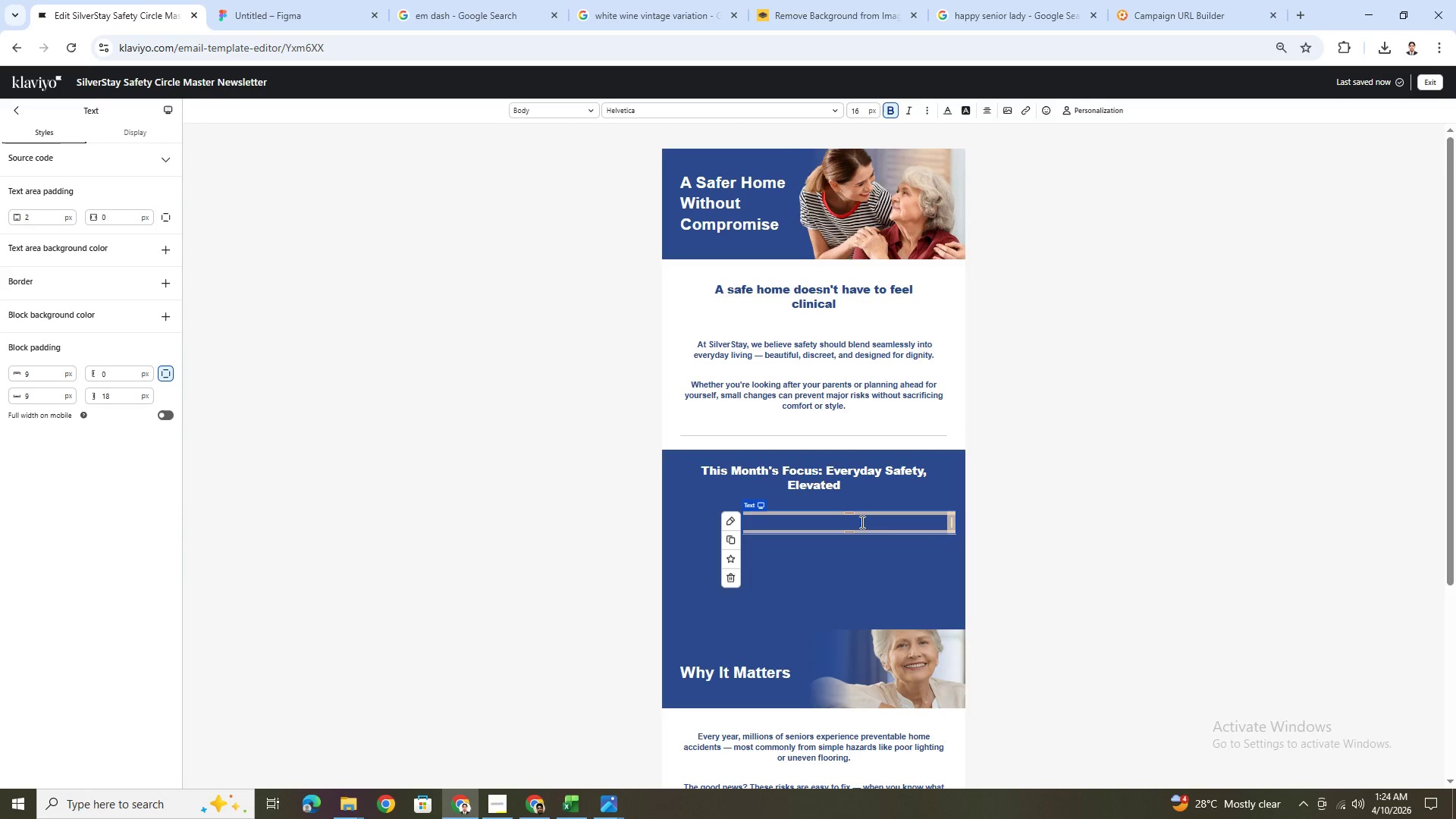 
triple_click([861, 522])
 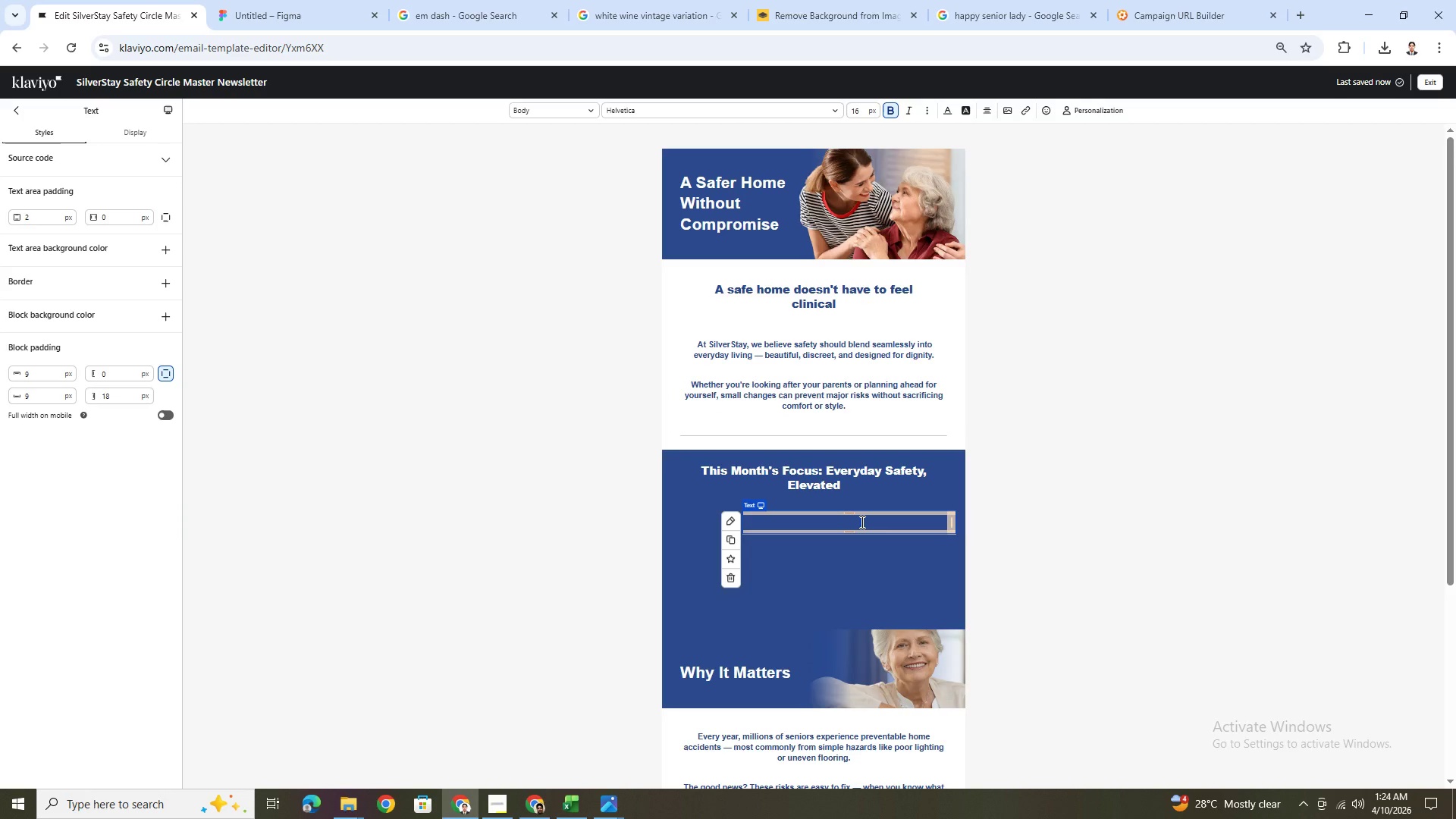 
key(Control+A)
 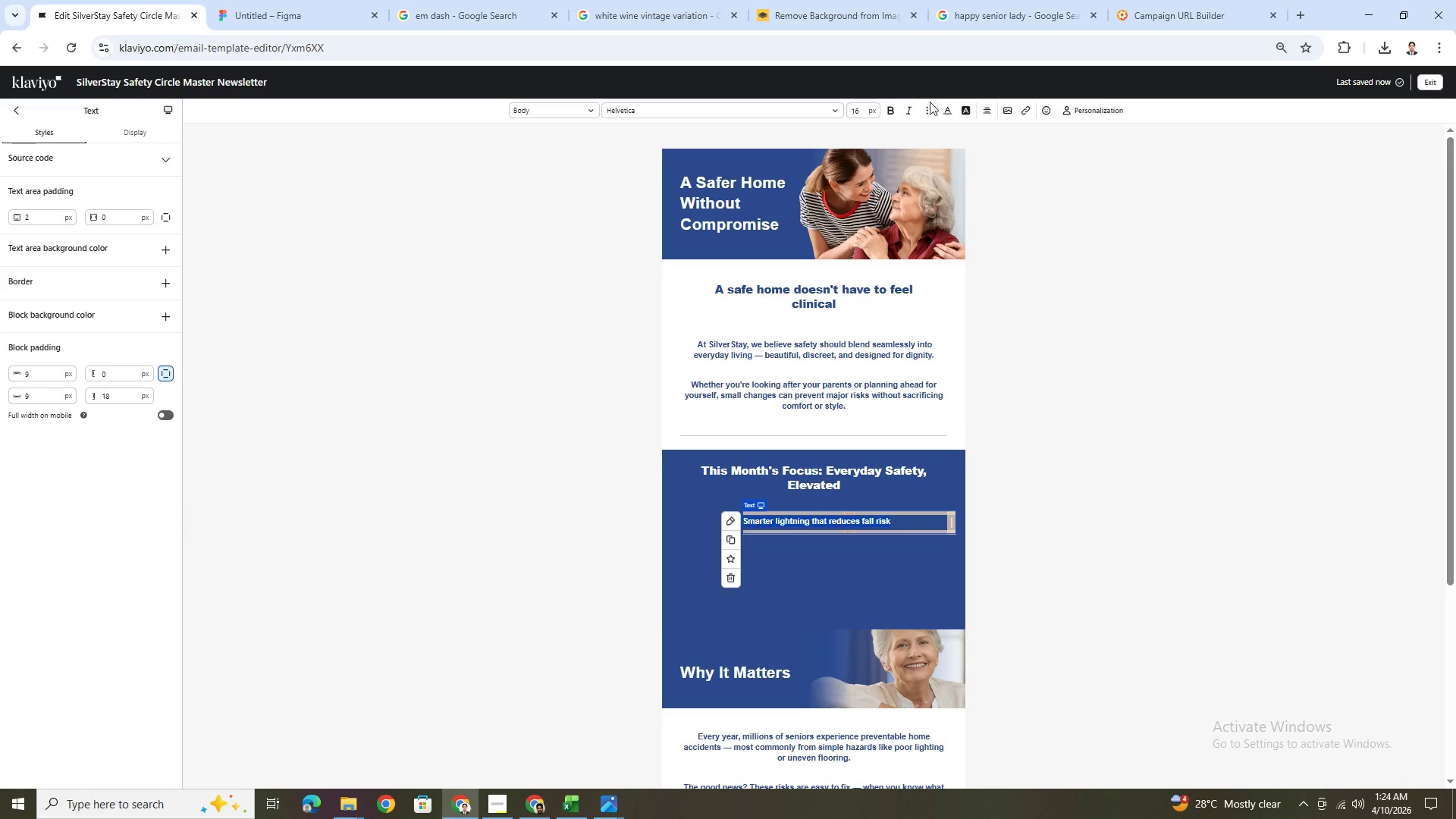 
left_click([948, 109])
 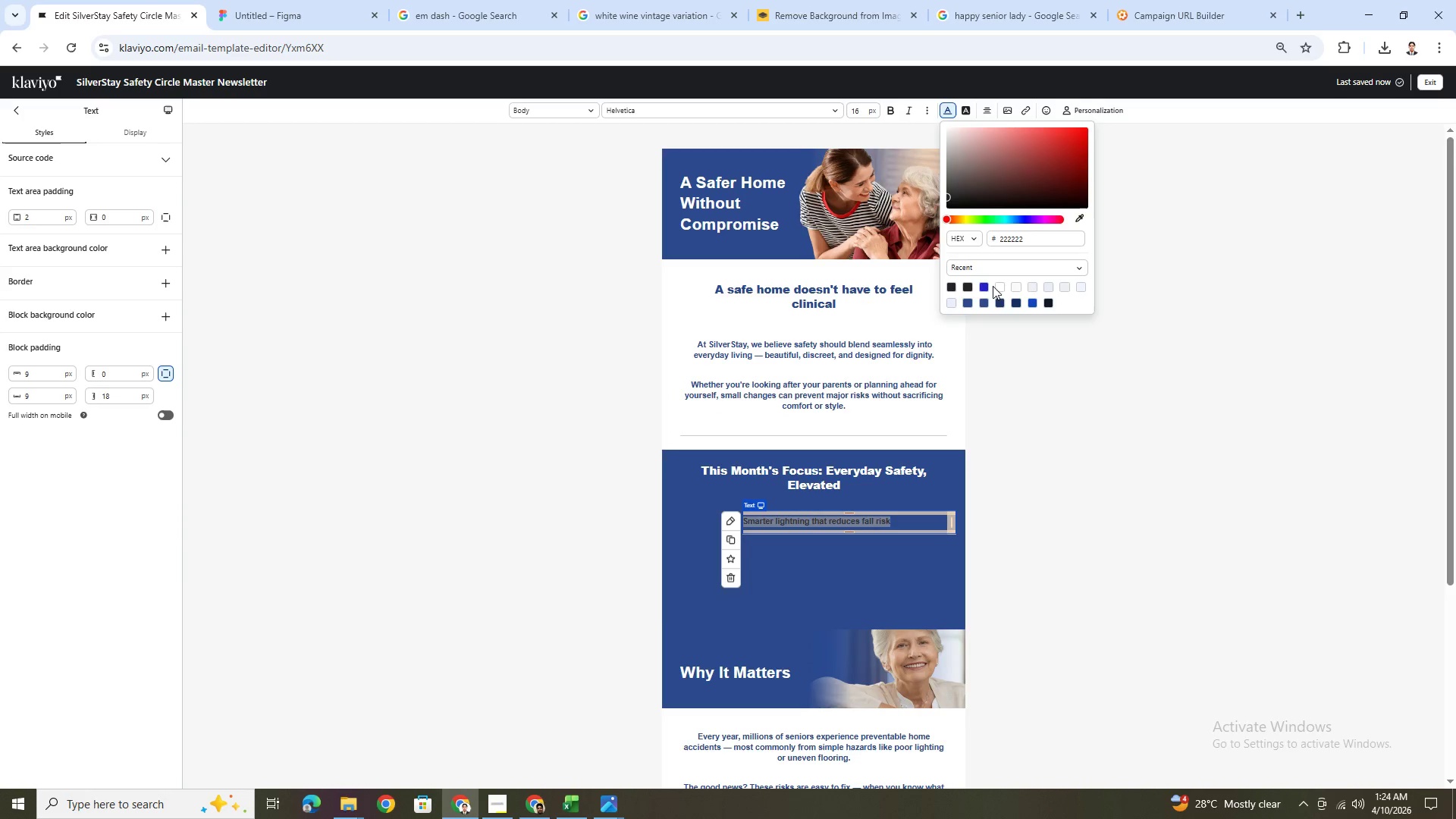 
left_click([998, 287])
 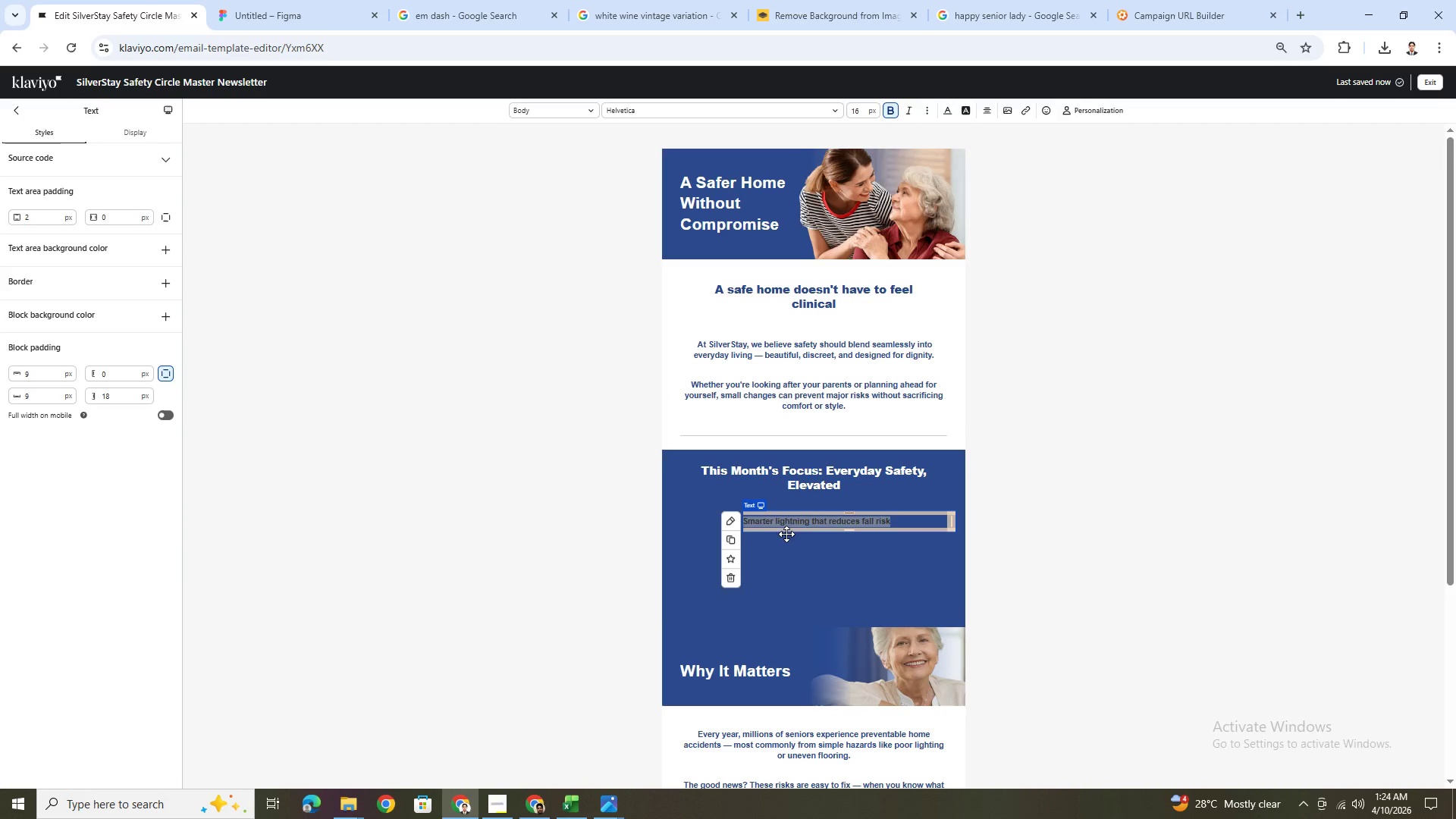 
double_click([788, 550])
 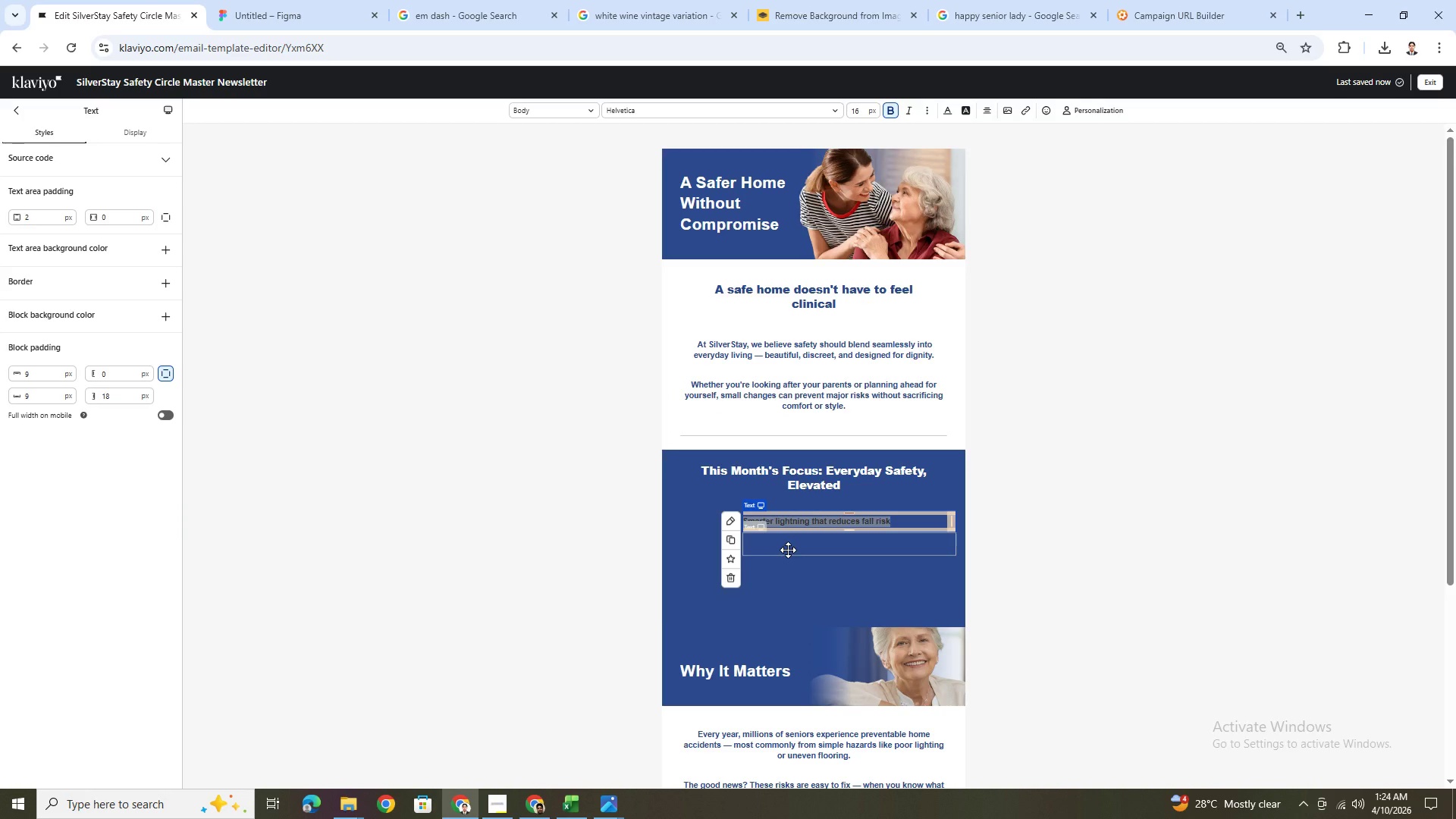 
triple_click([788, 550])
 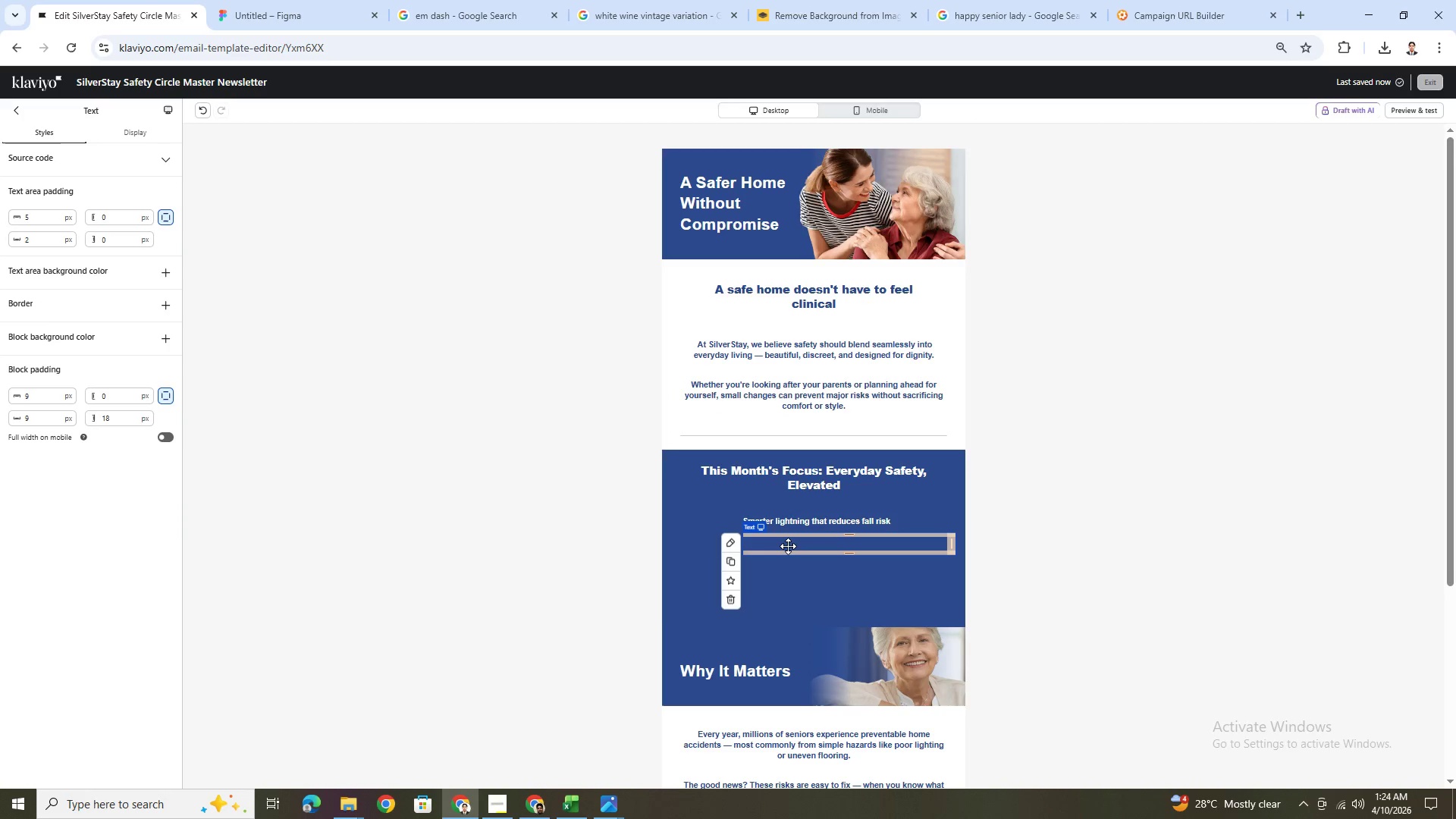 
double_click([788, 546])
 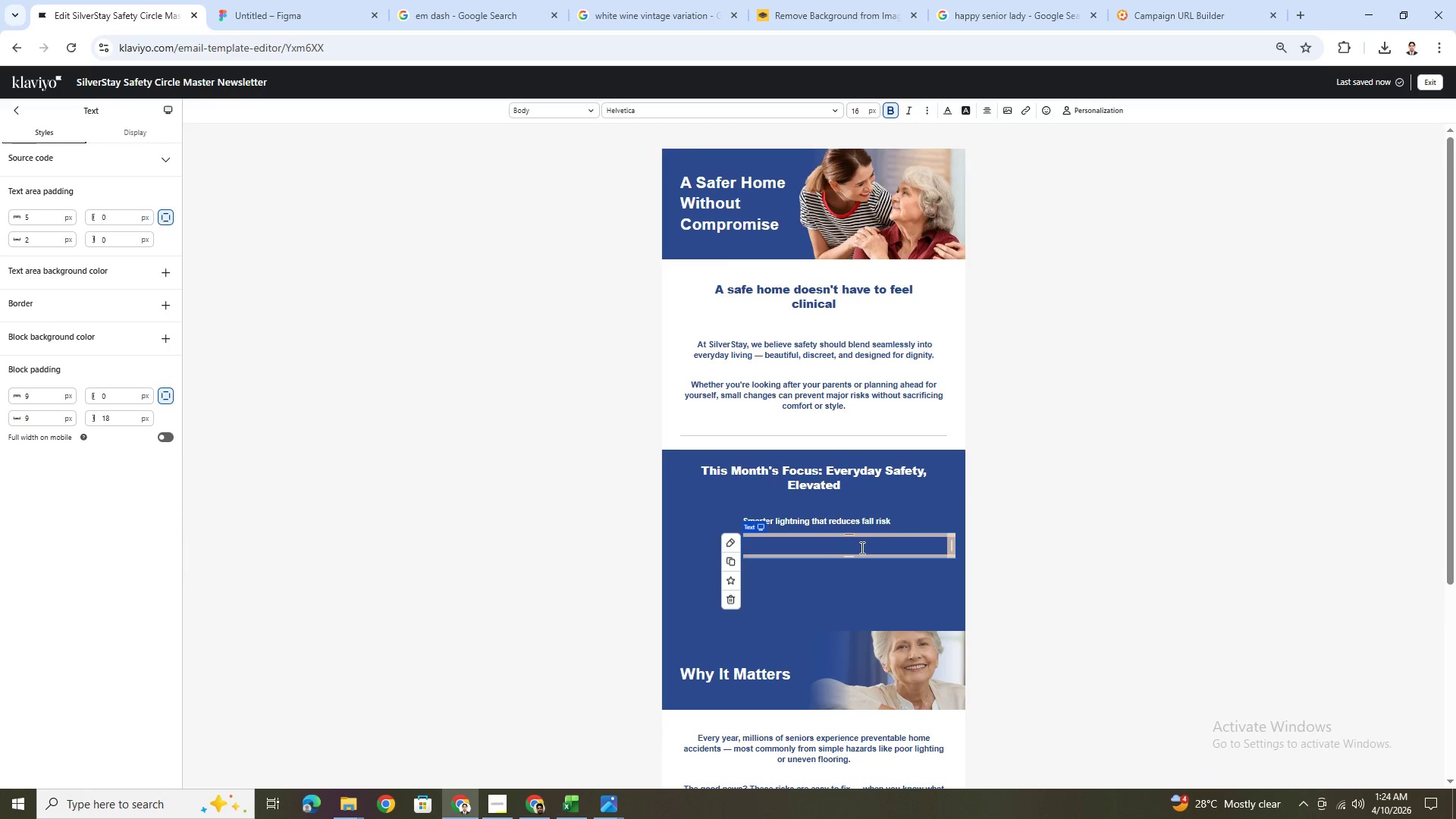 
double_click([860, 542])
 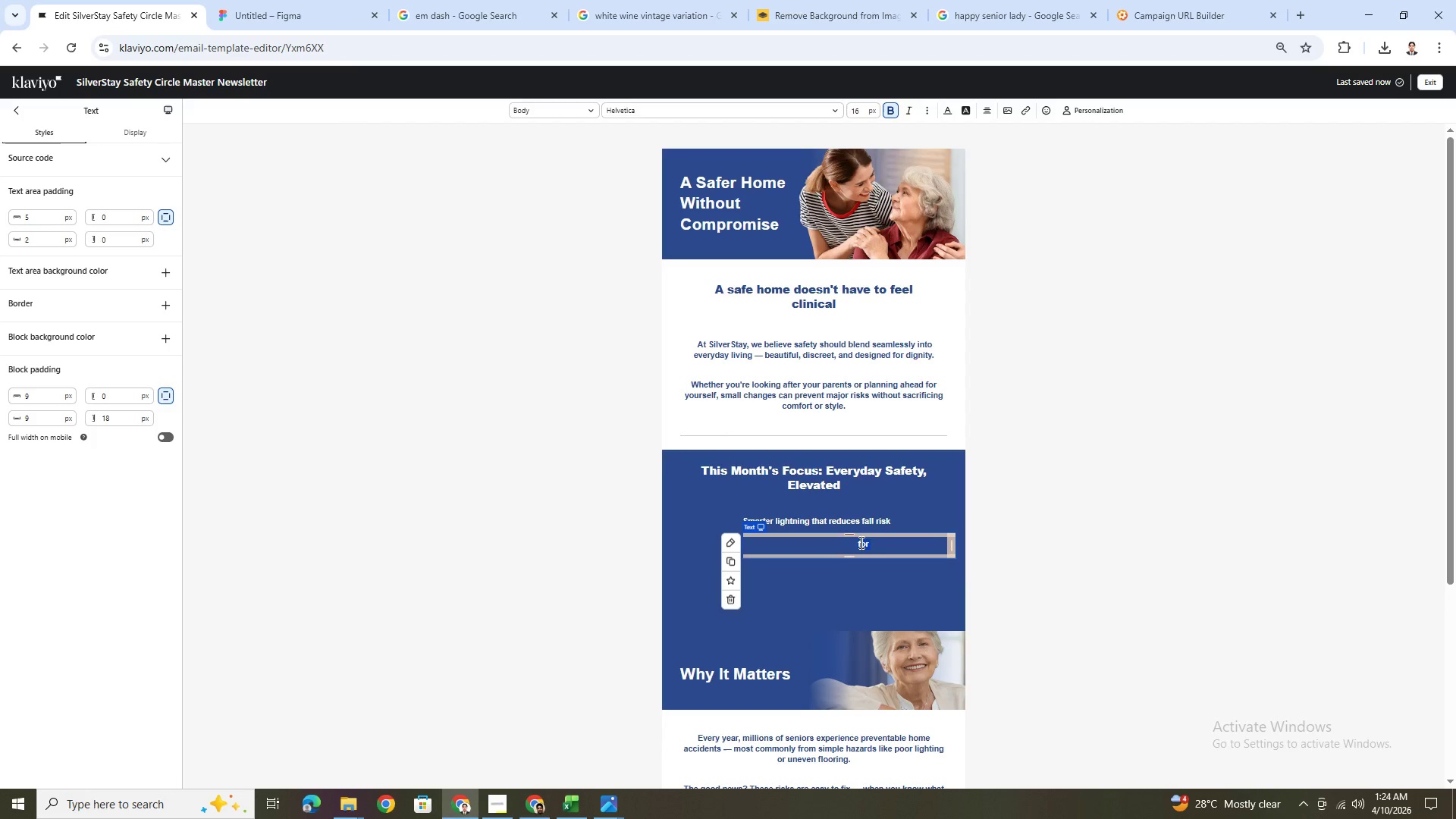 
triple_click([860, 542])
 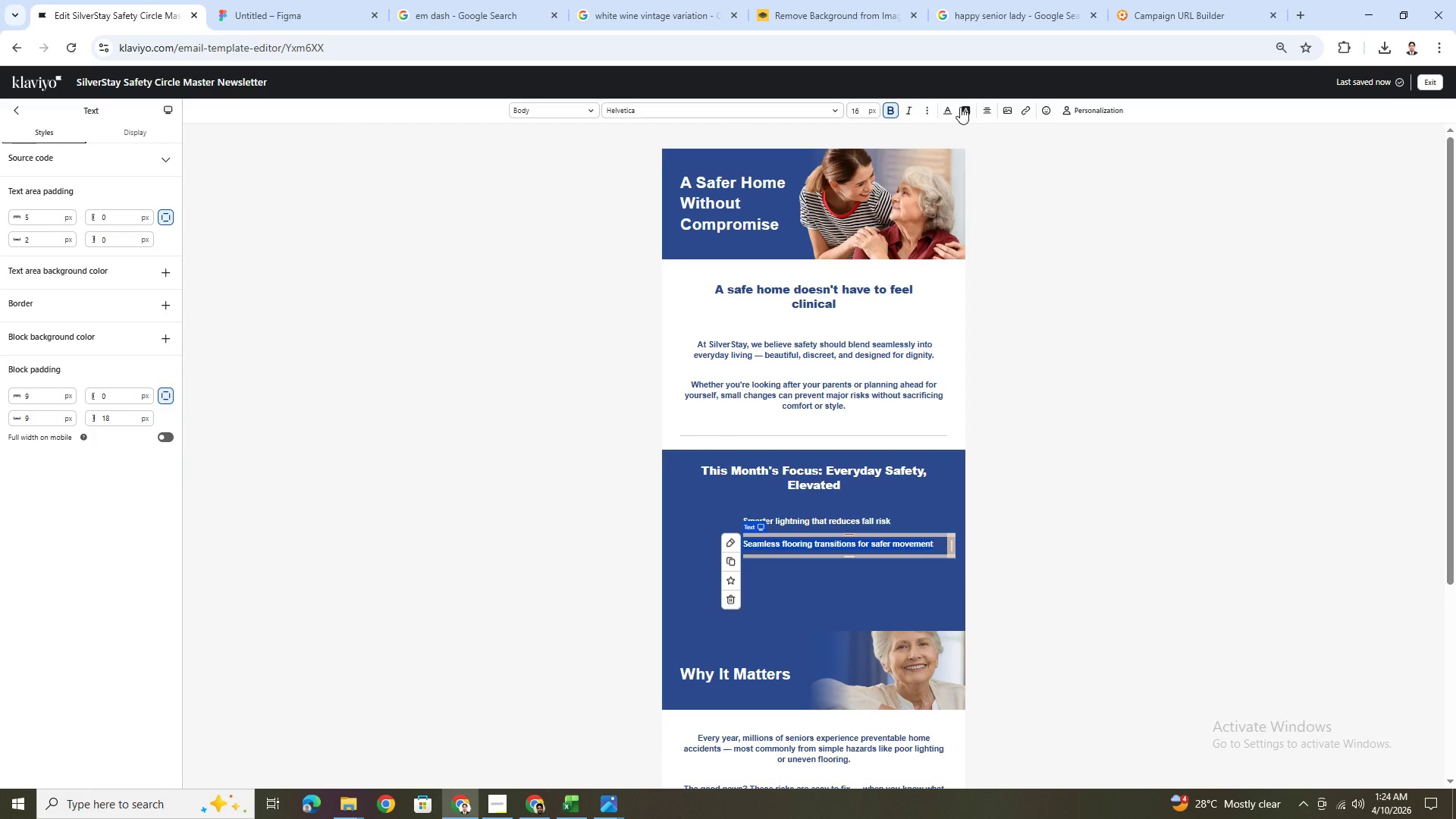 
left_click([948, 108])
 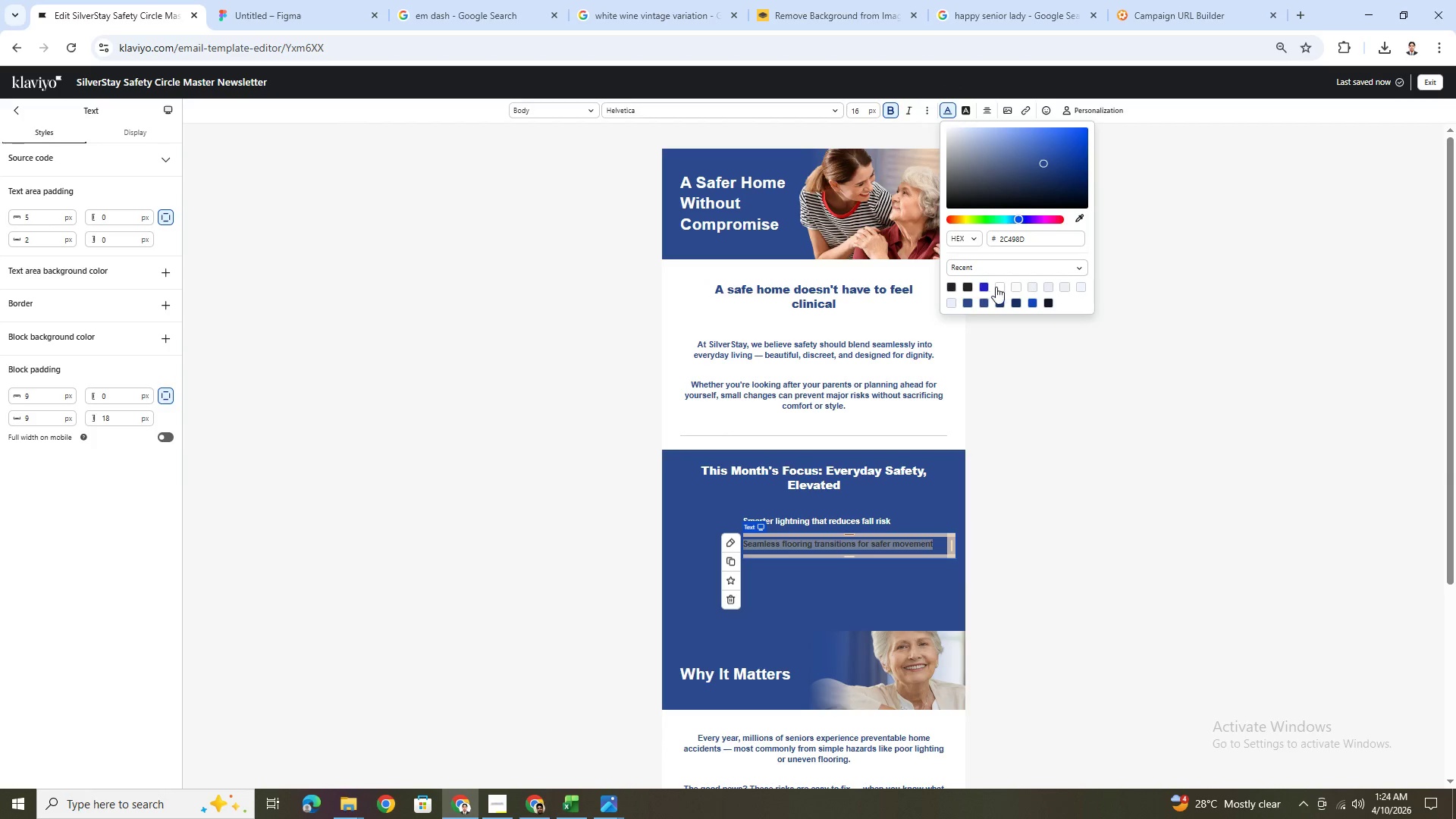 
left_click([999, 285])
 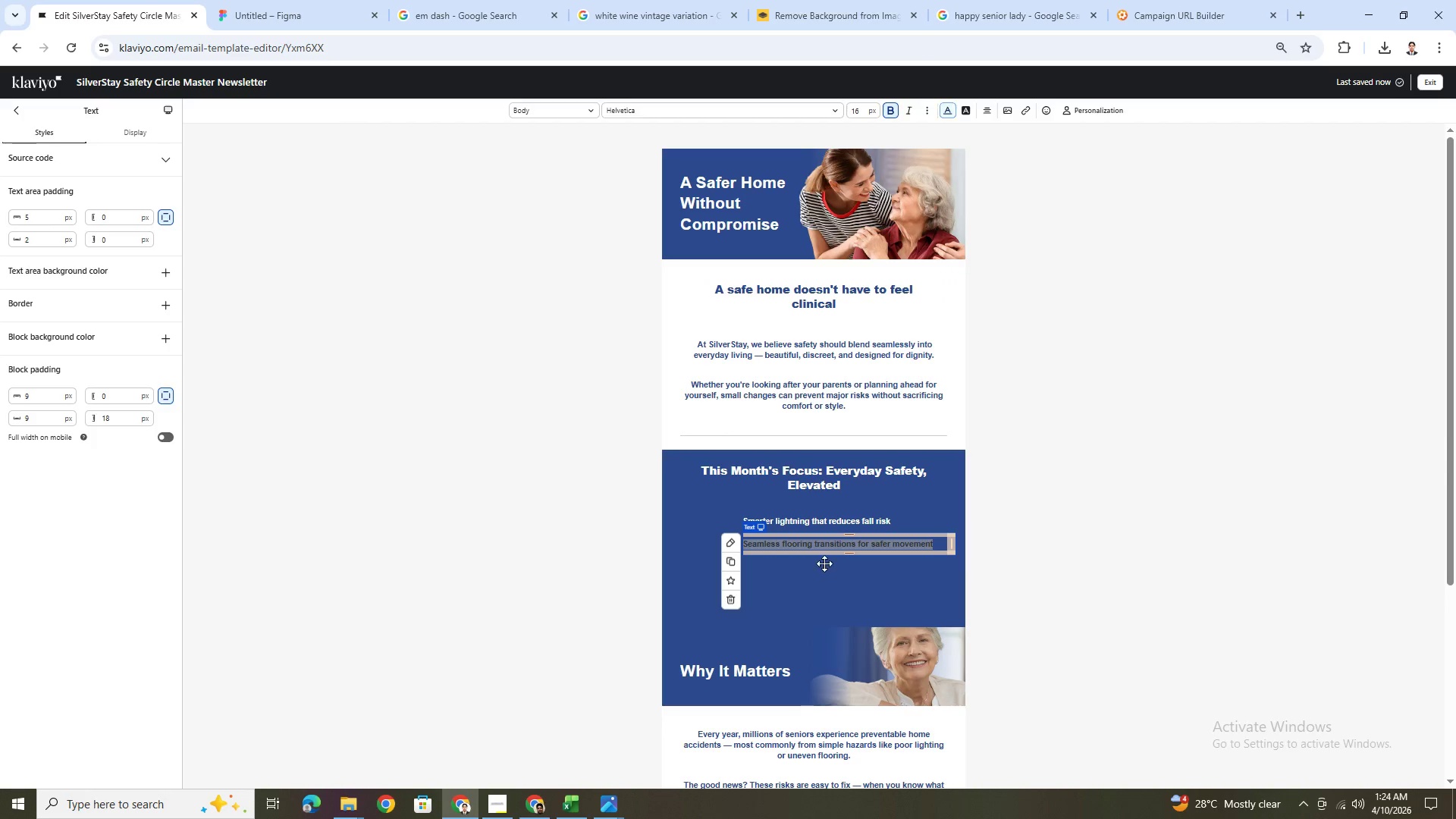 
double_click([808, 566])
 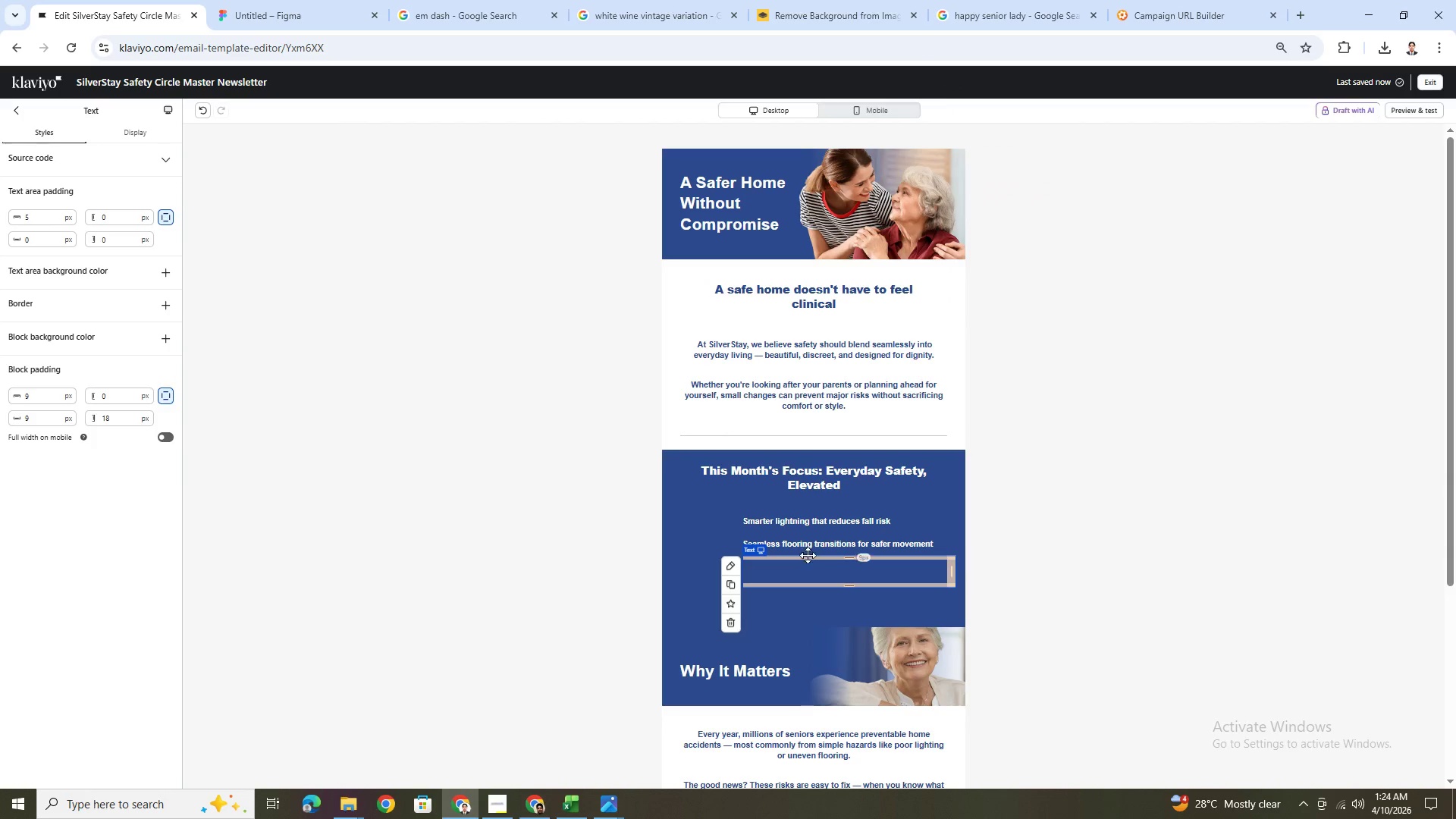 
left_click([810, 574])
 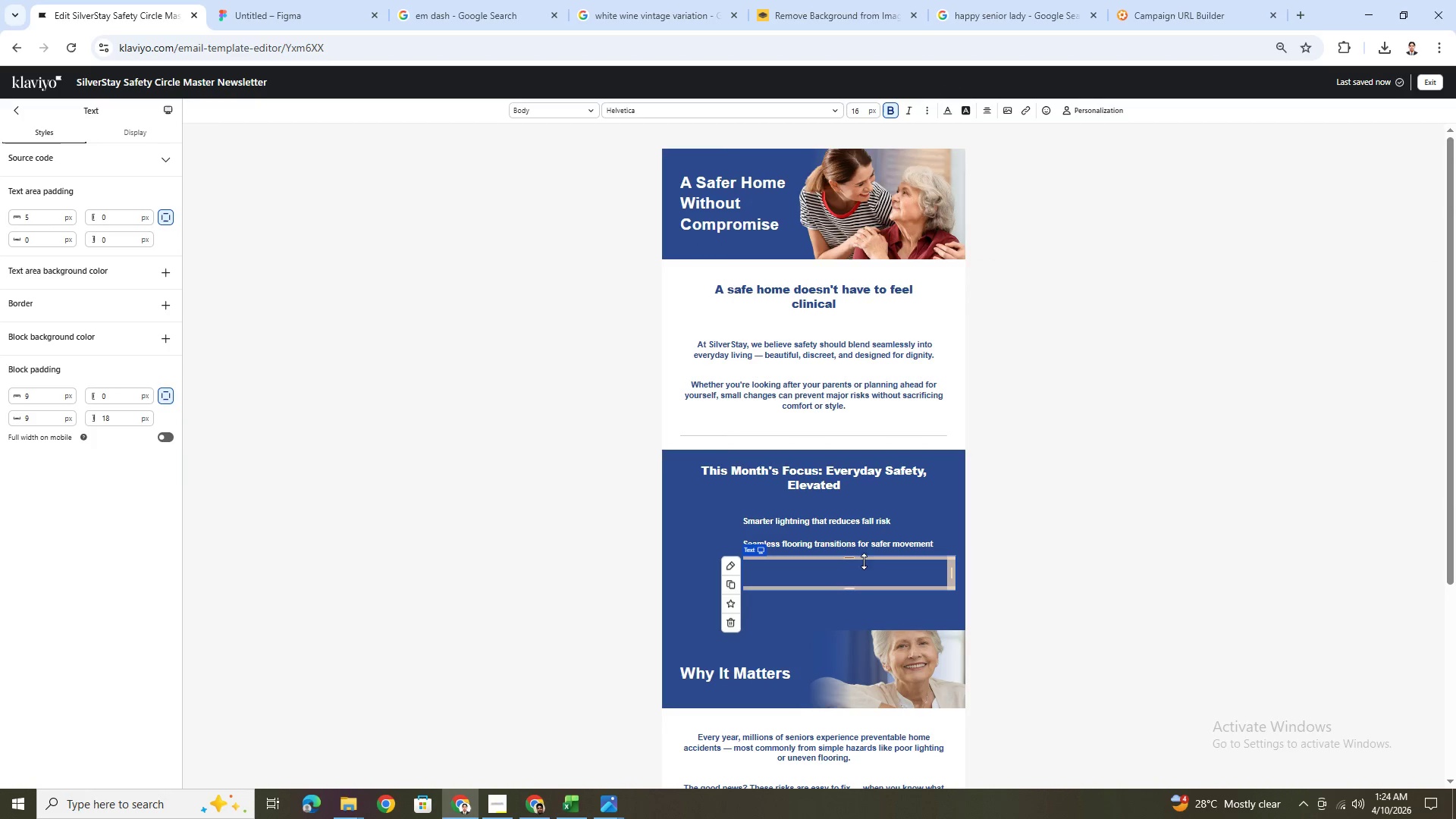 
left_click([856, 570])
 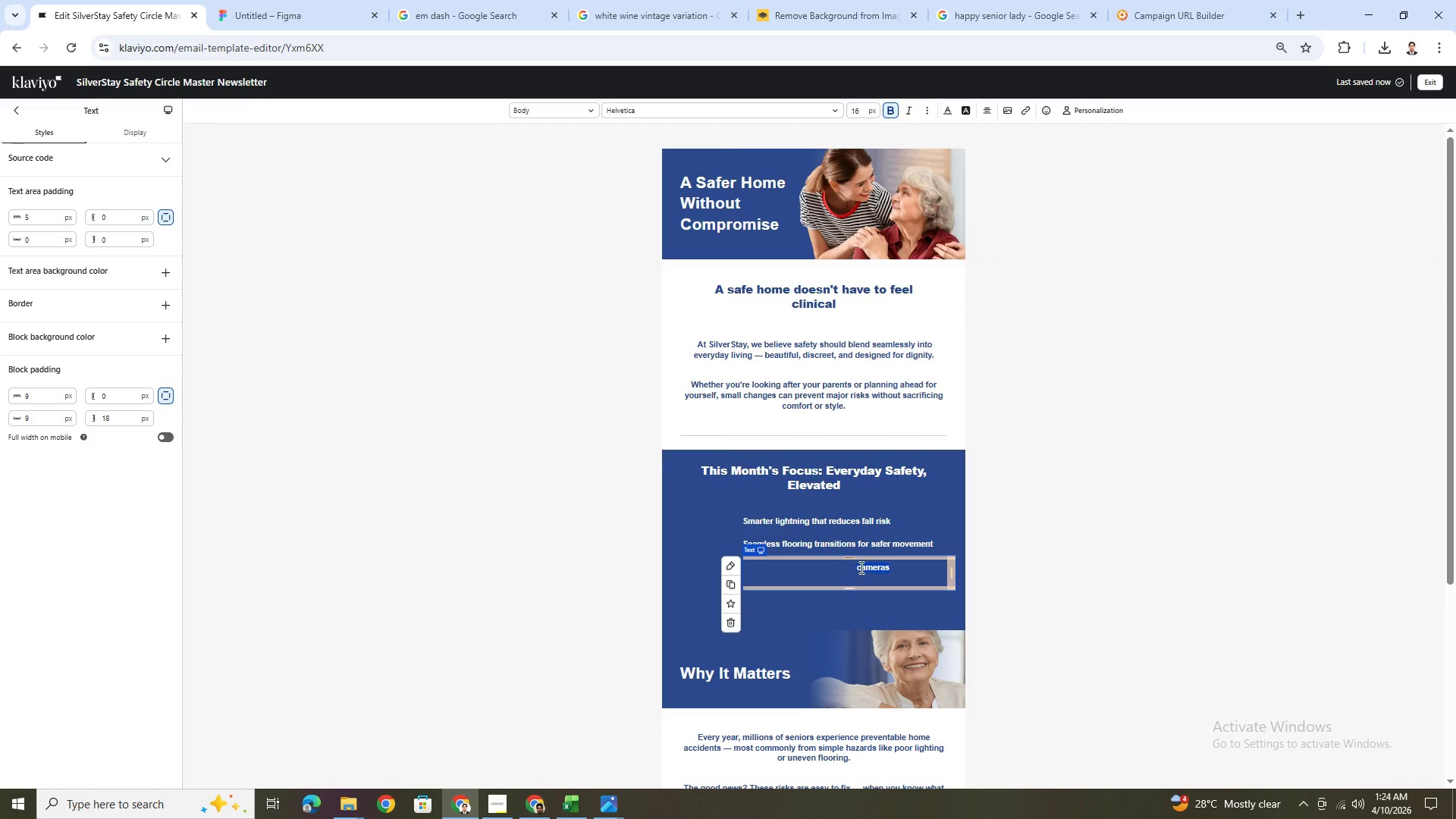 
key(Control+A)
 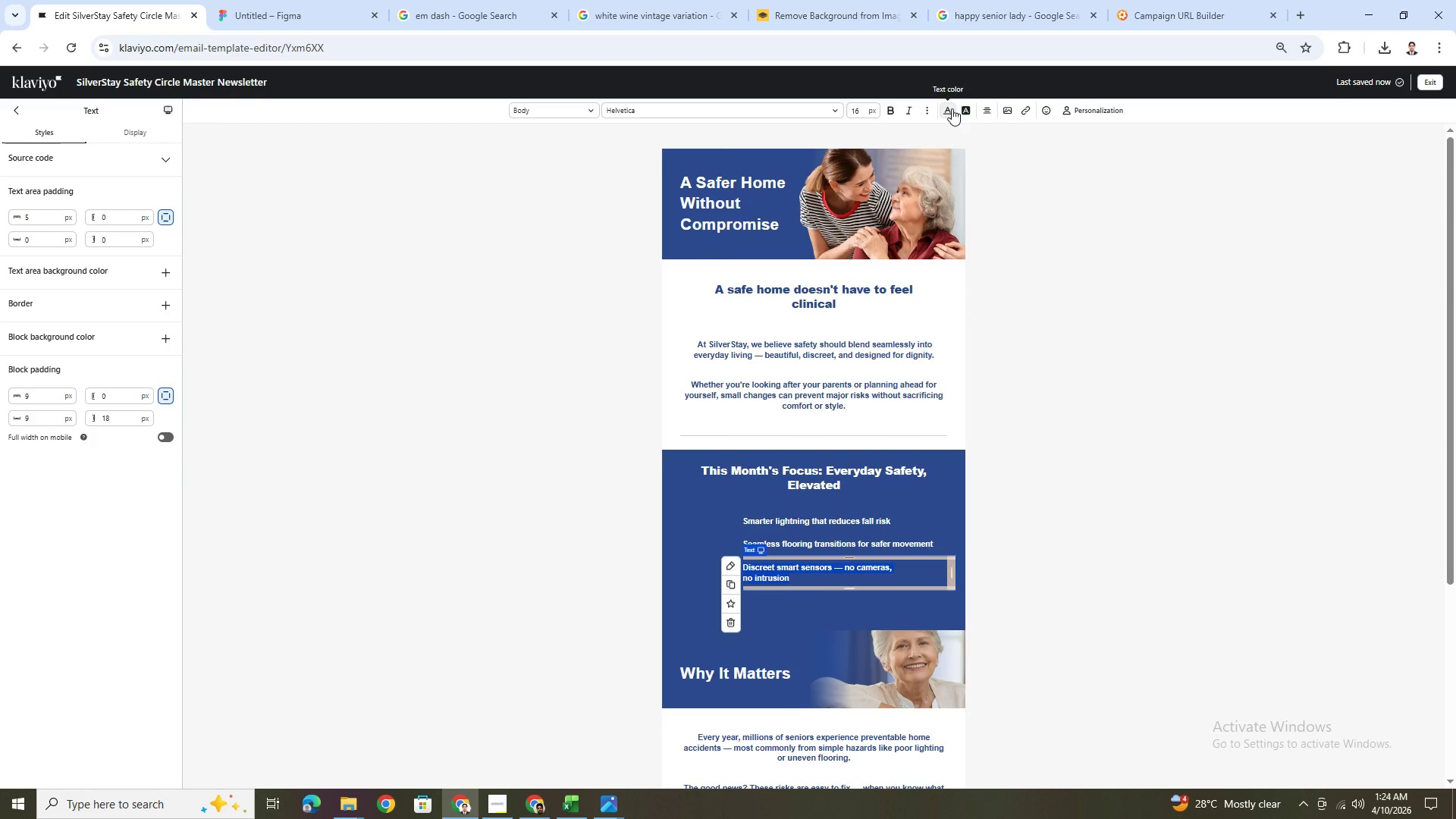 
left_click([952, 108])
 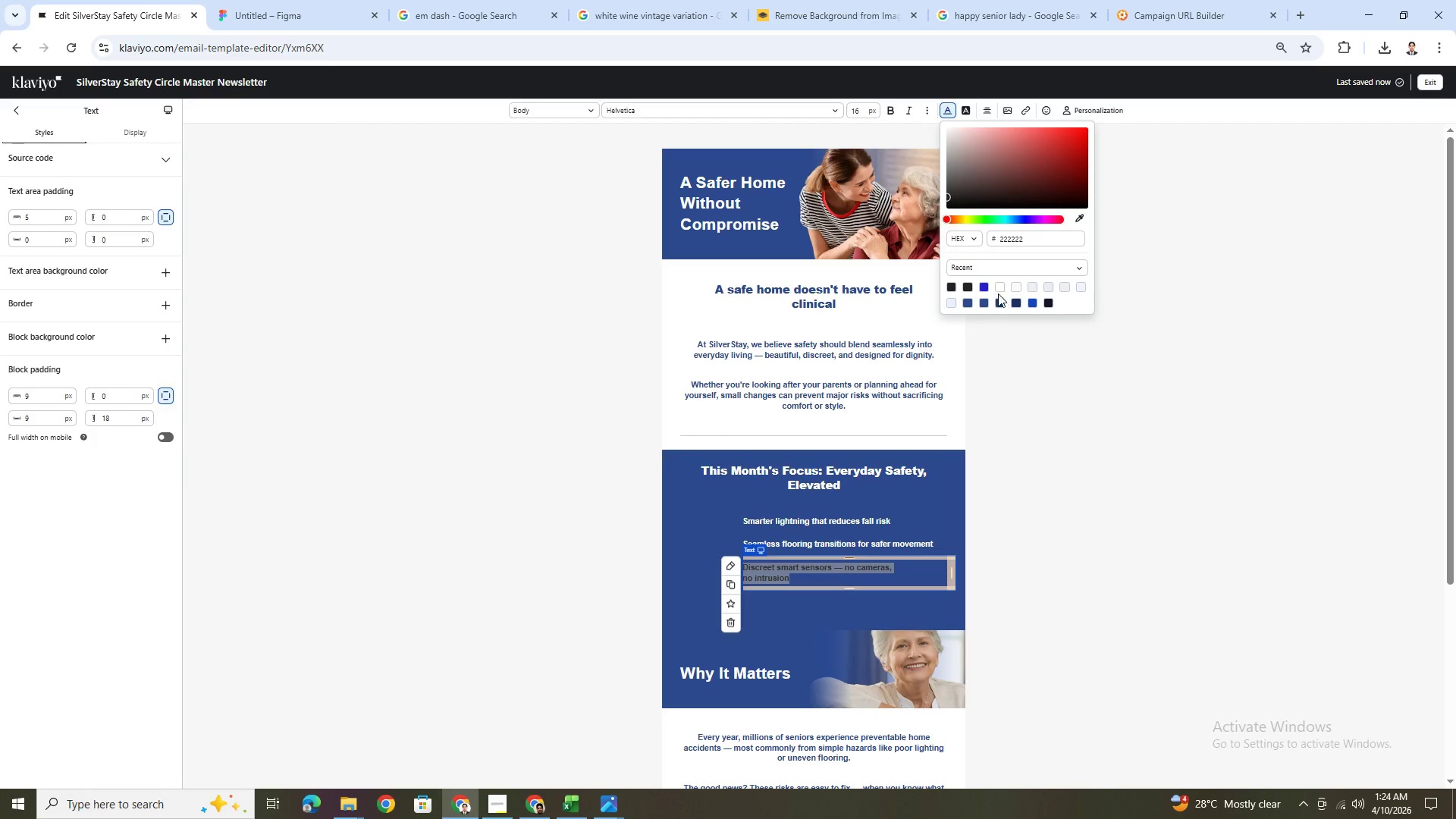 
left_click([998, 290])
 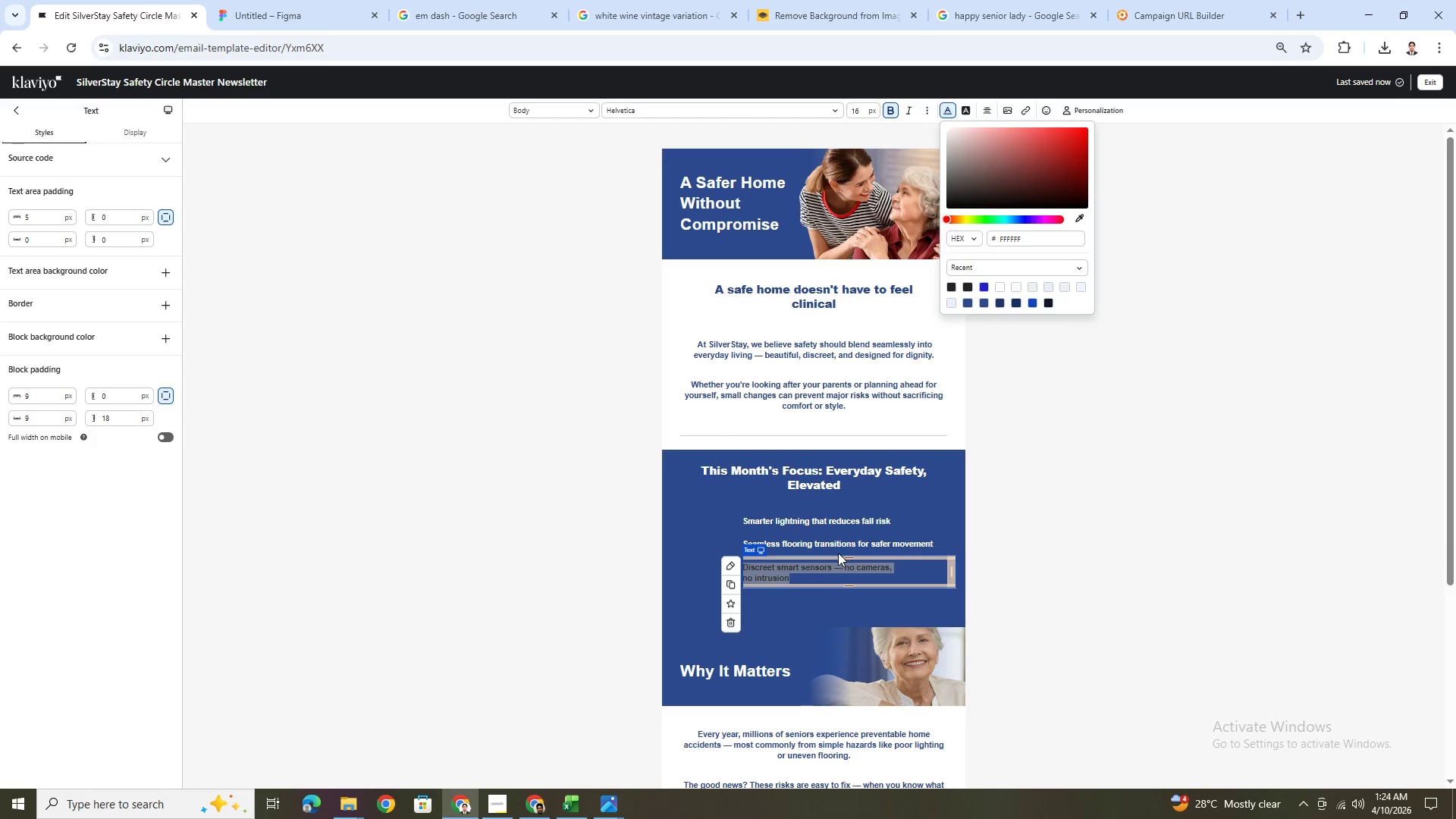 
left_click([812, 607])
 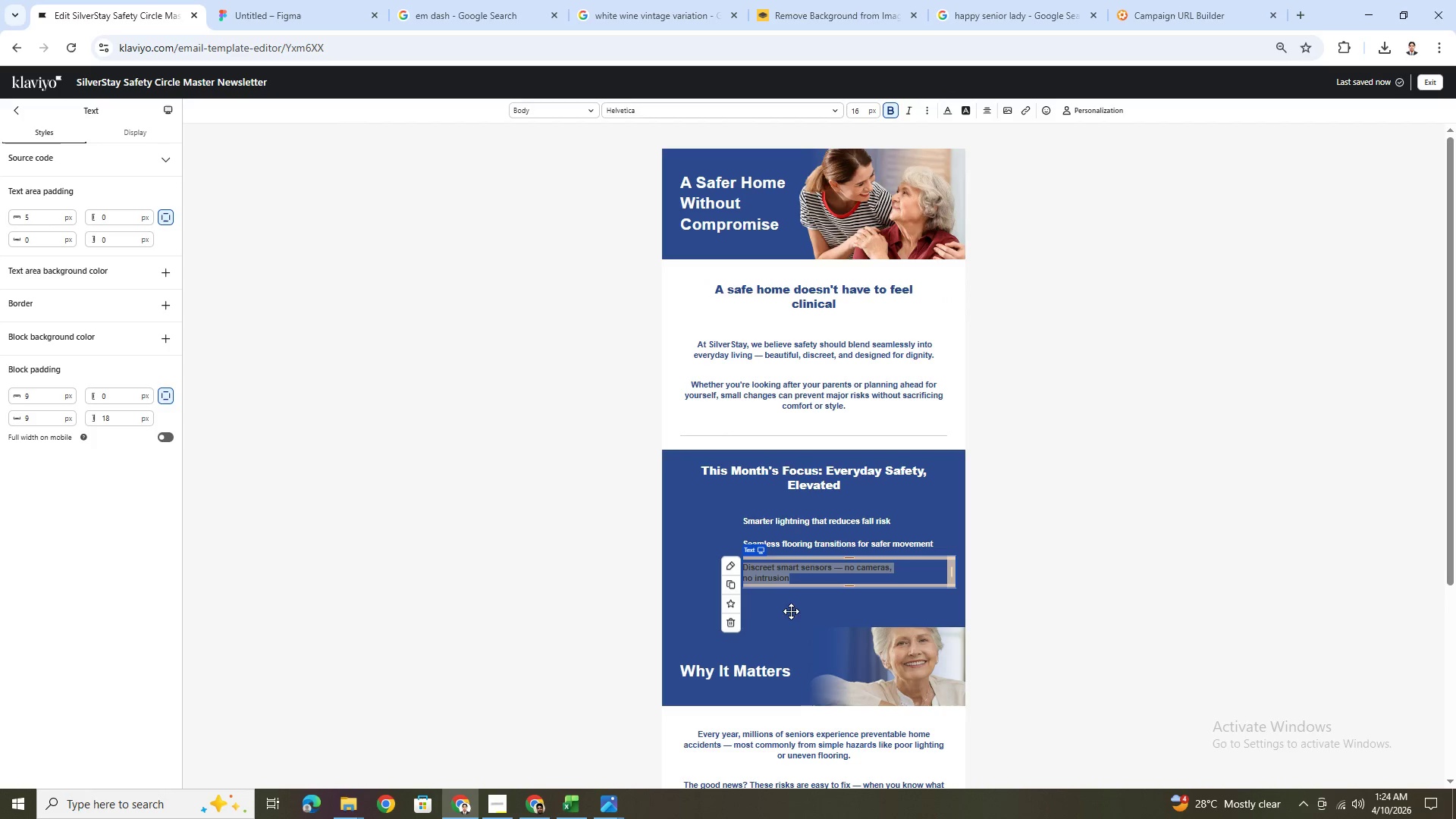 
left_click([789, 610])
 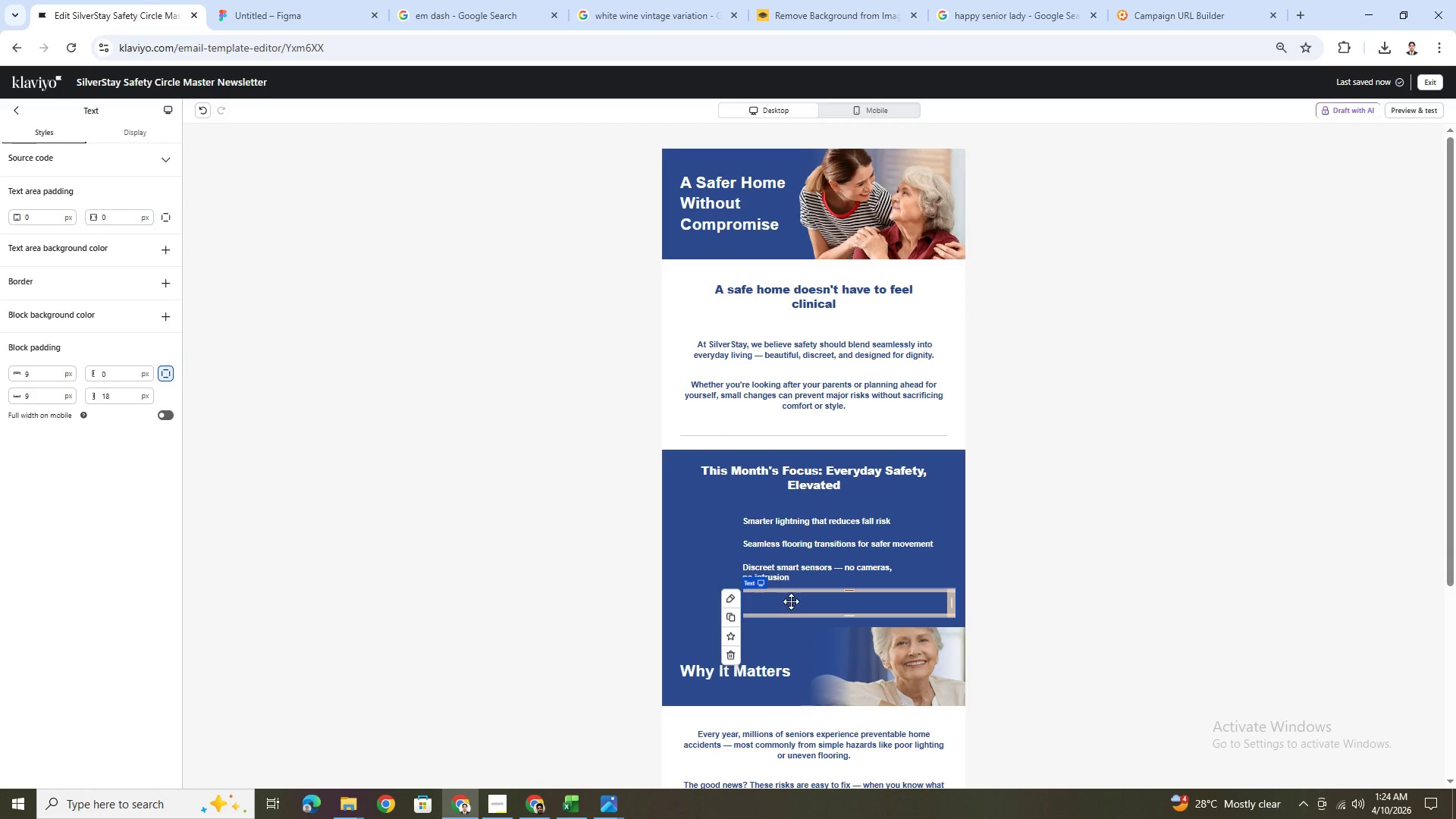 
double_click([791, 601])
 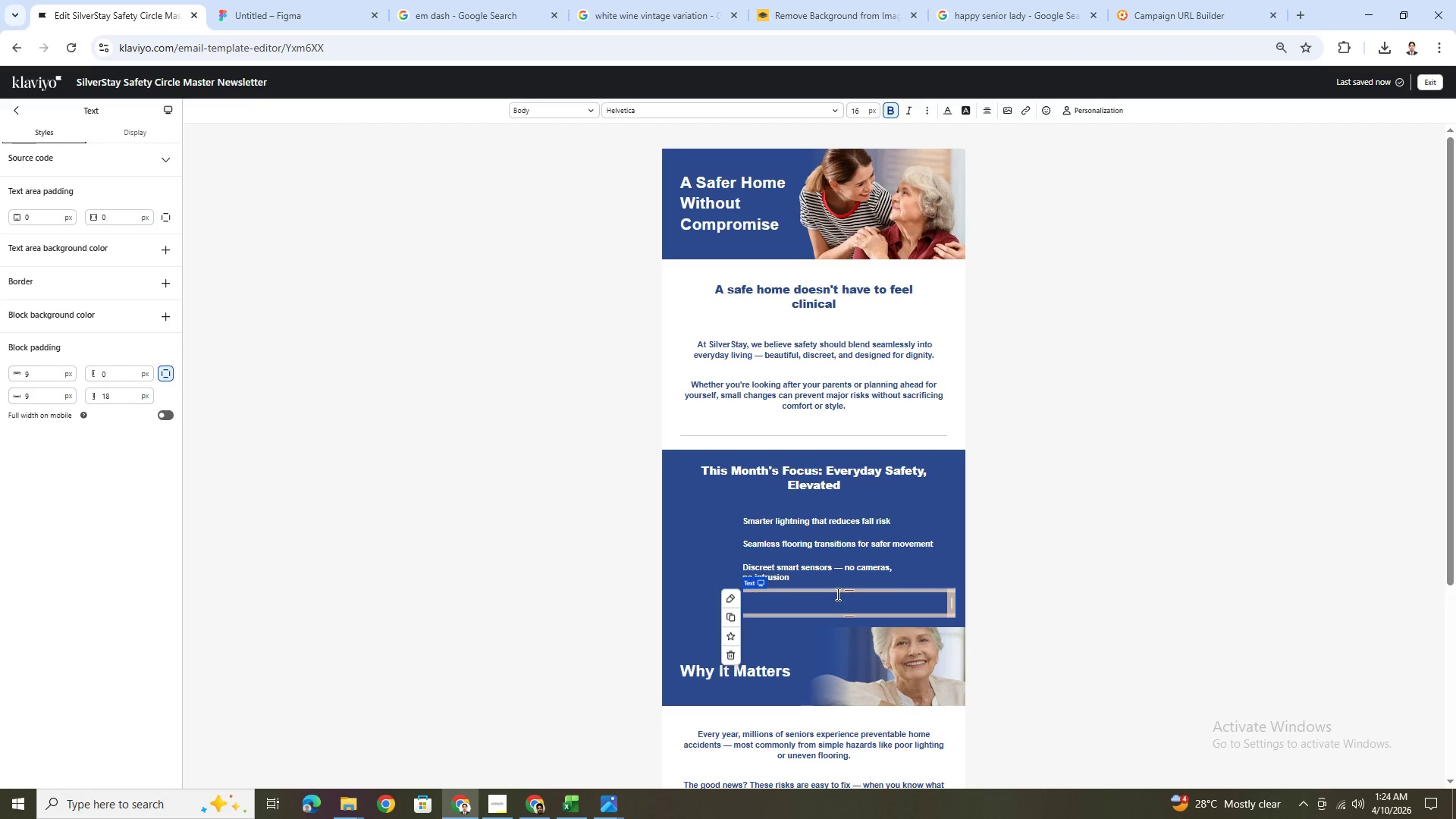 
left_click([836, 597])
 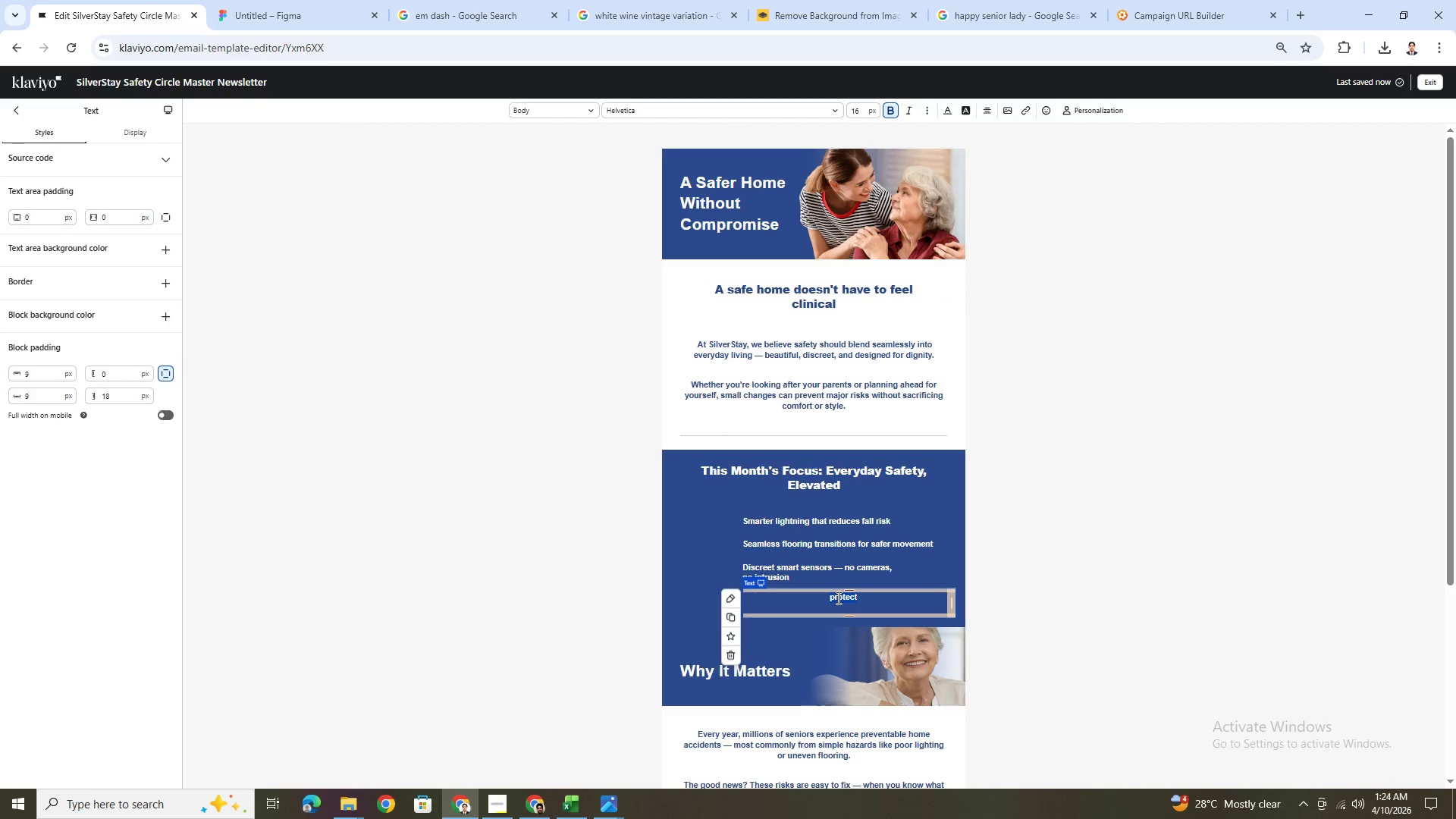 
key(Control+A)
 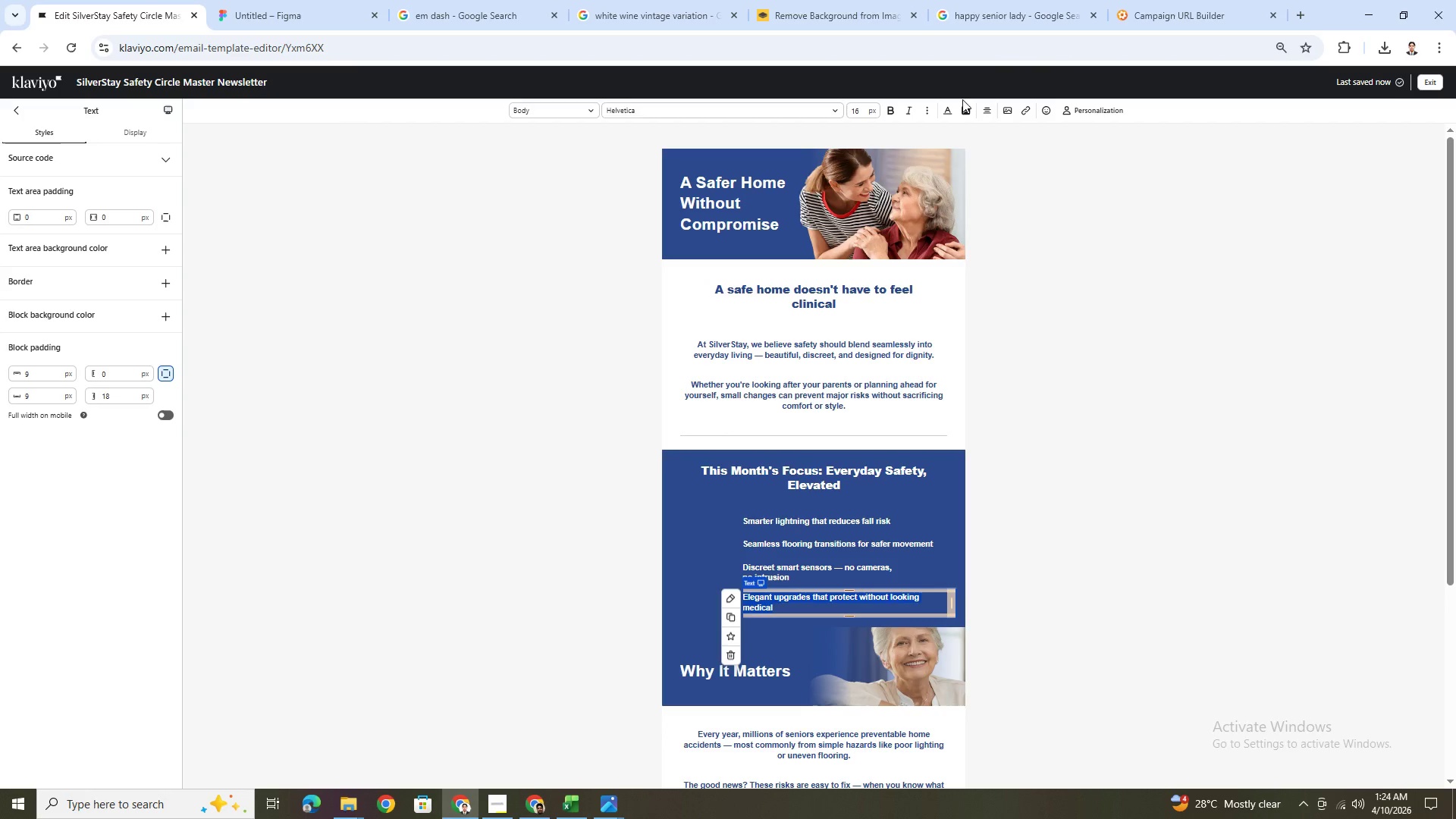 
left_click([947, 108])
 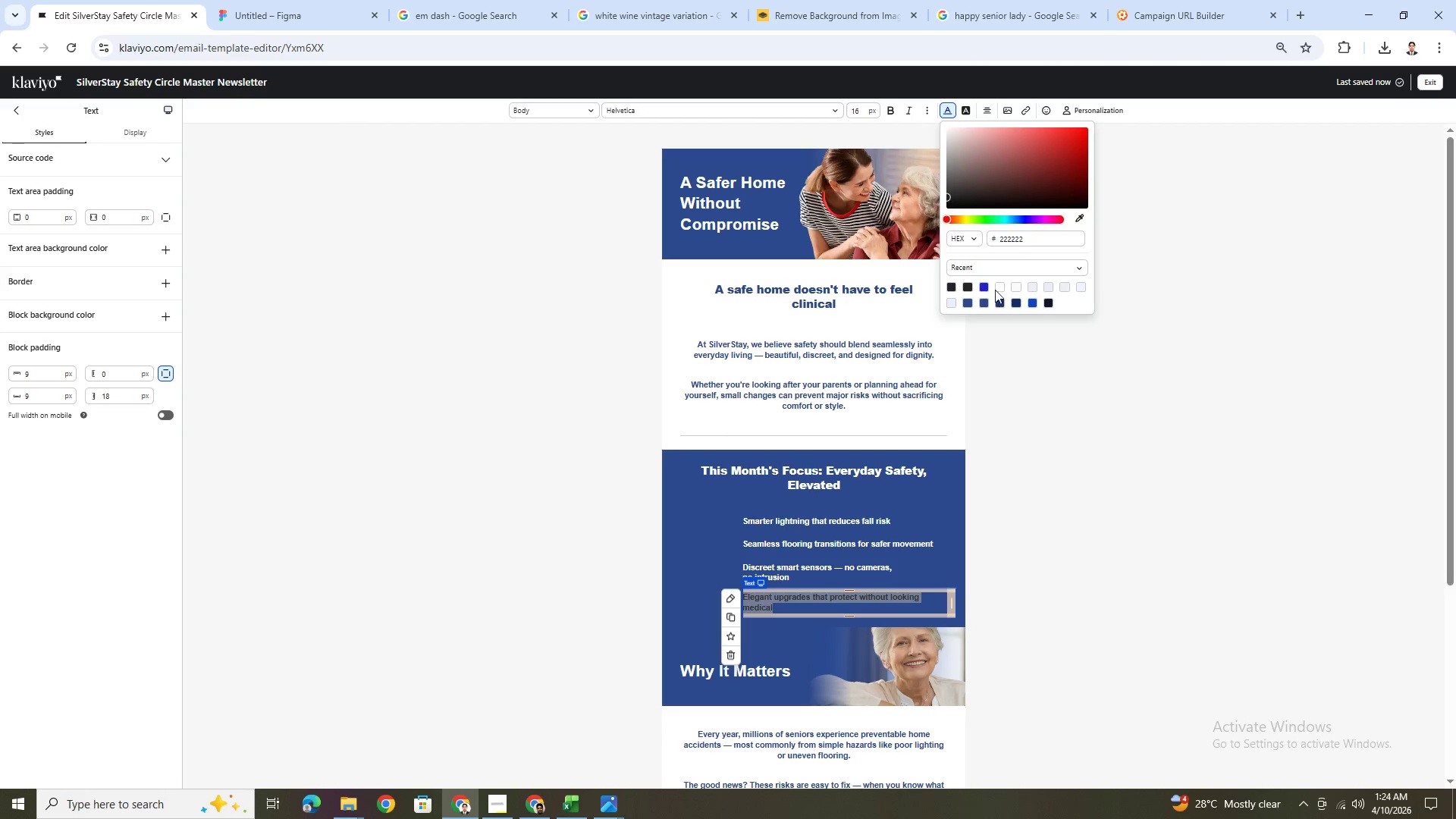 
left_click([999, 287])
 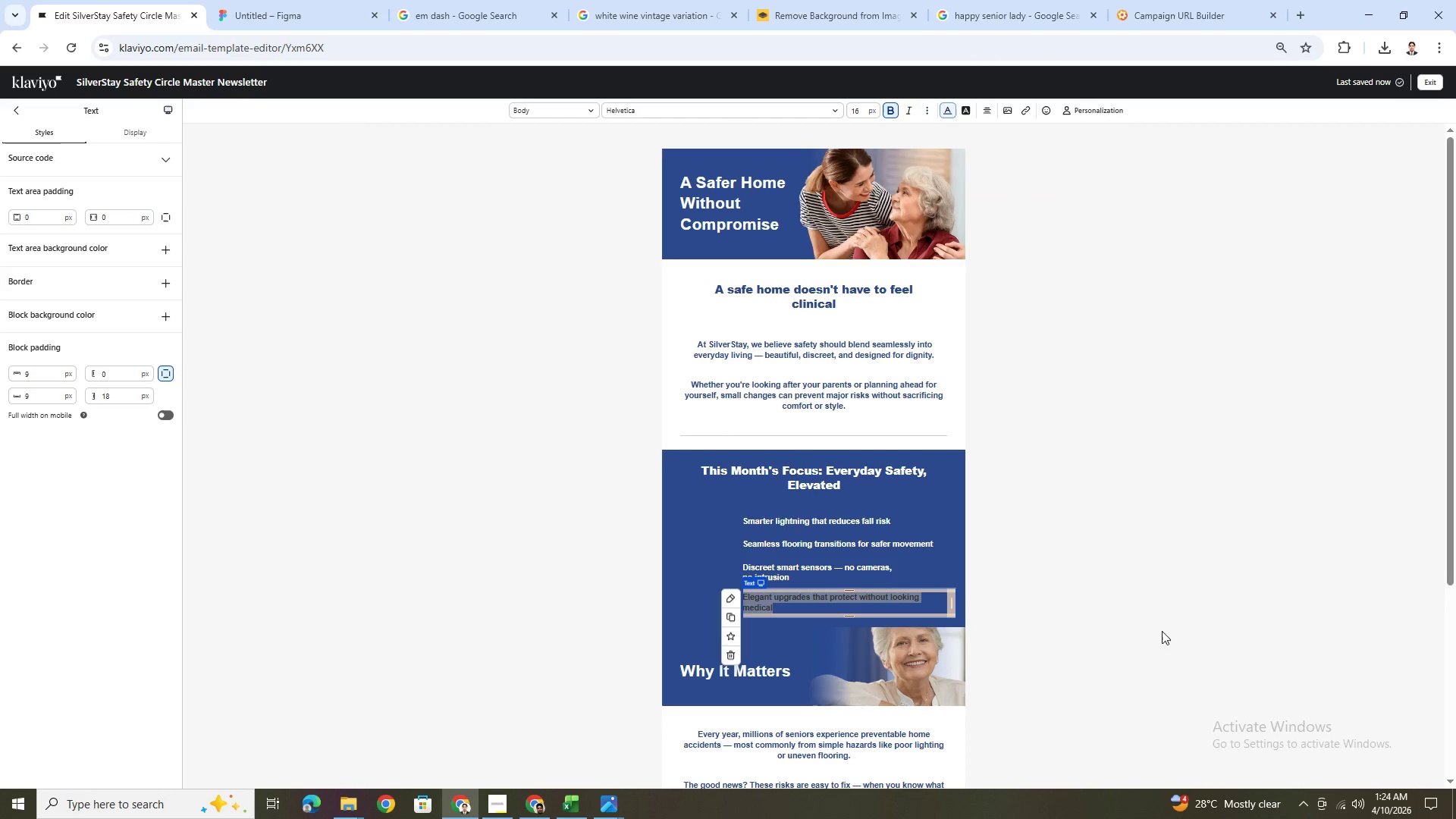 
double_click([1163, 630])
 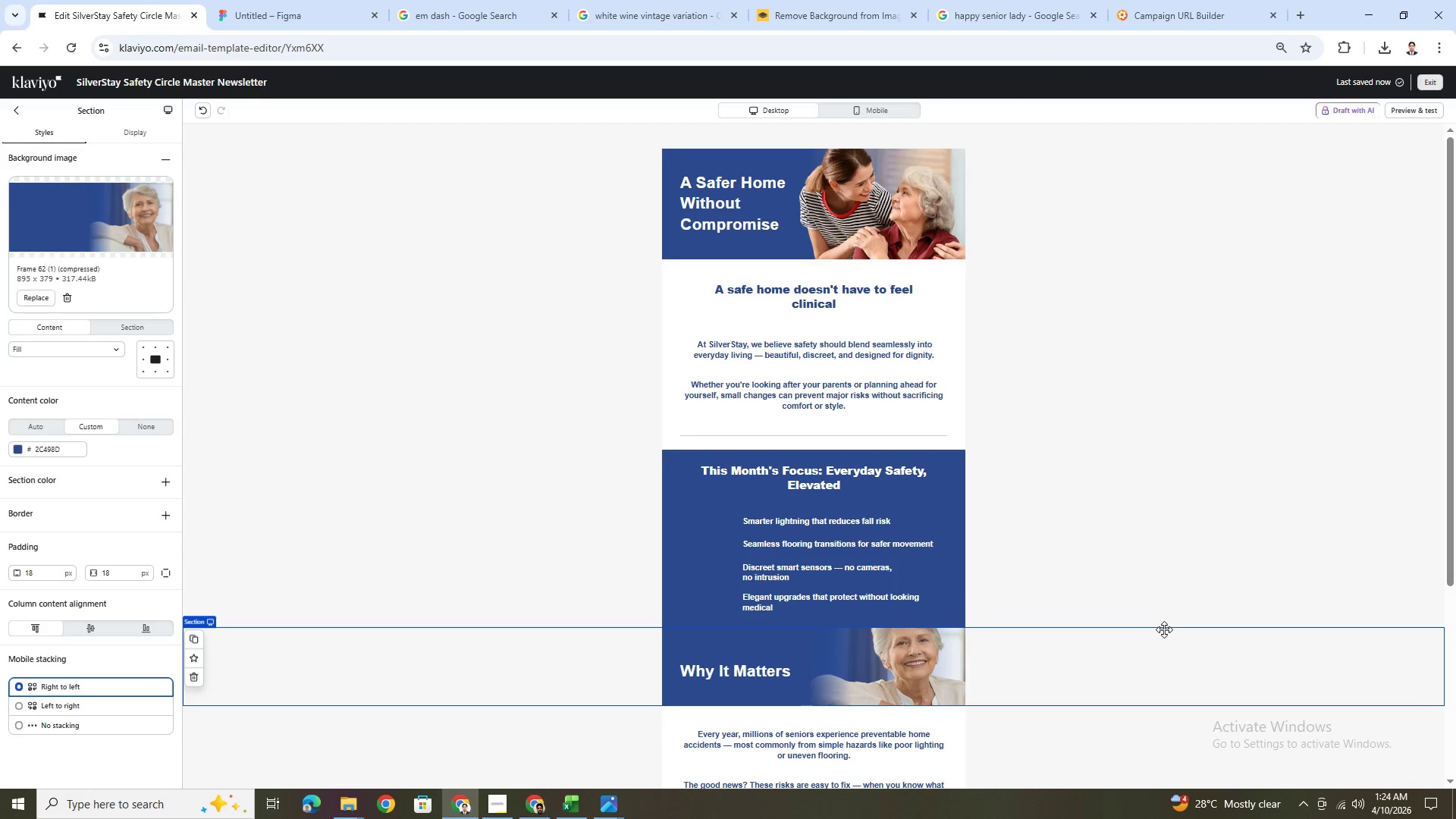 
scroll: coordinate [1164, 620], scroll_direction: down, amount: 3.0
 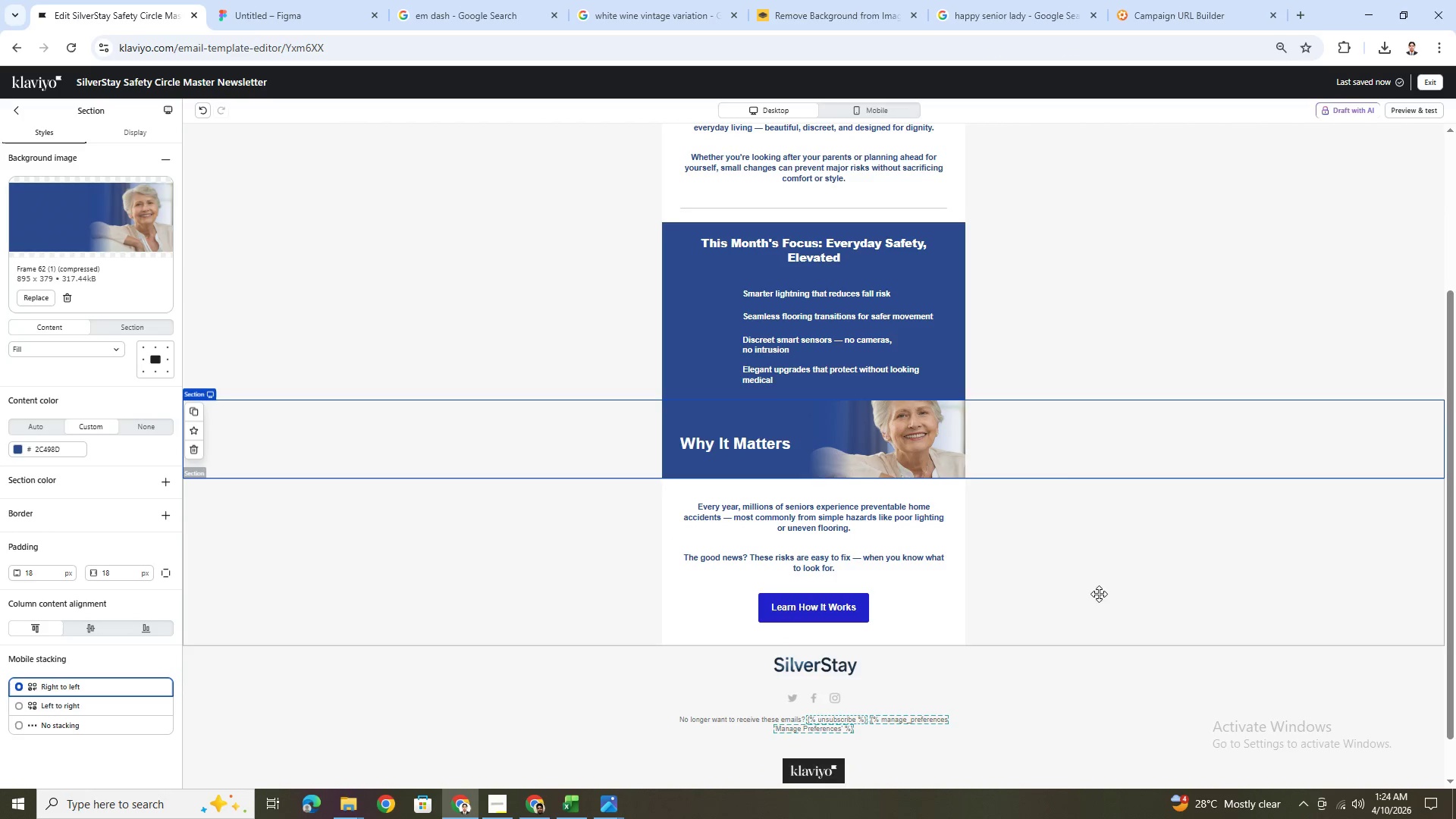 
scroll: coordinate [1100, 598], scroll_direction: up, amount: 4.0
 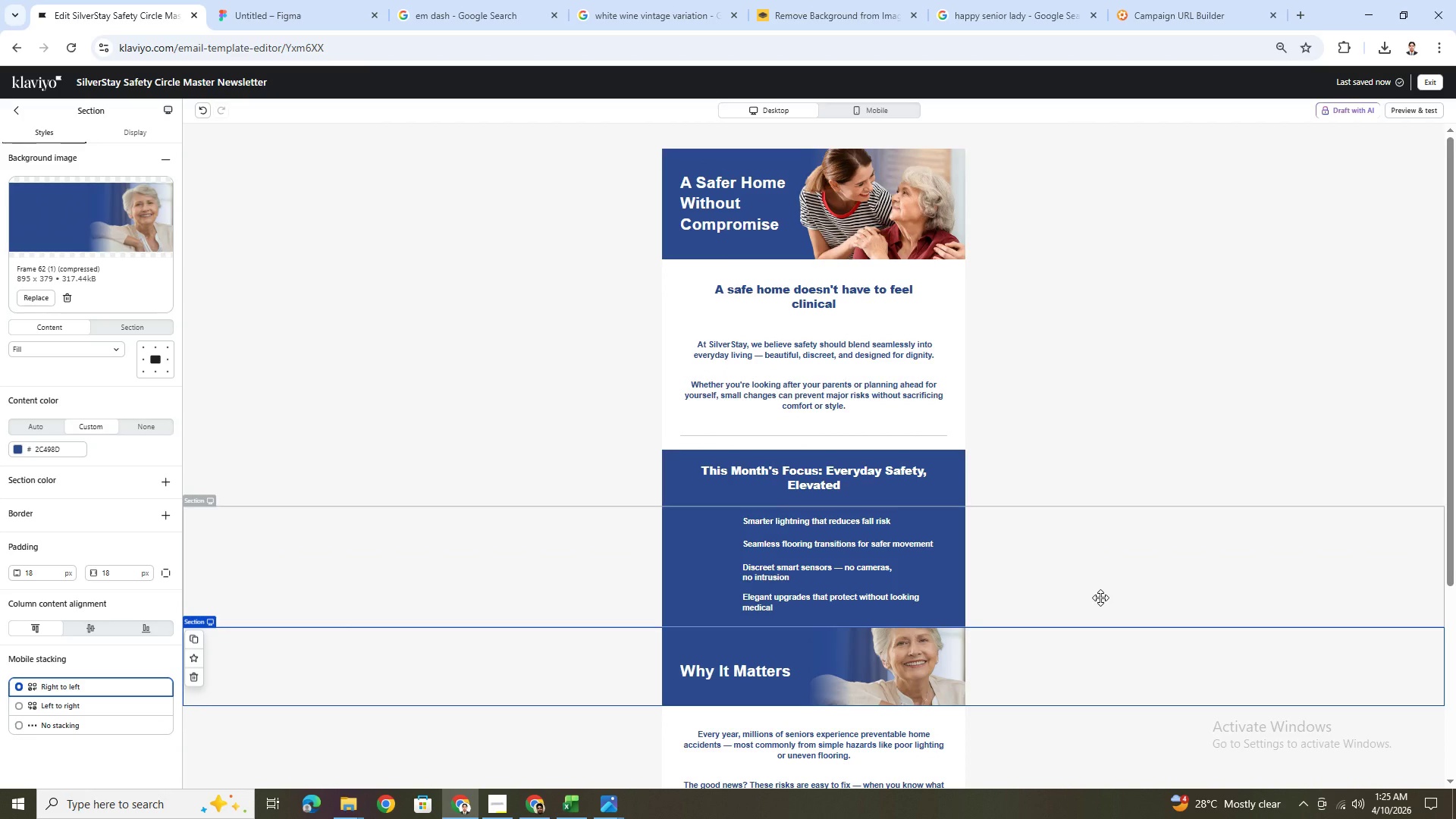 
scroll: coordinate [1100, 598], scroll_direction: down, amount: 2.0
 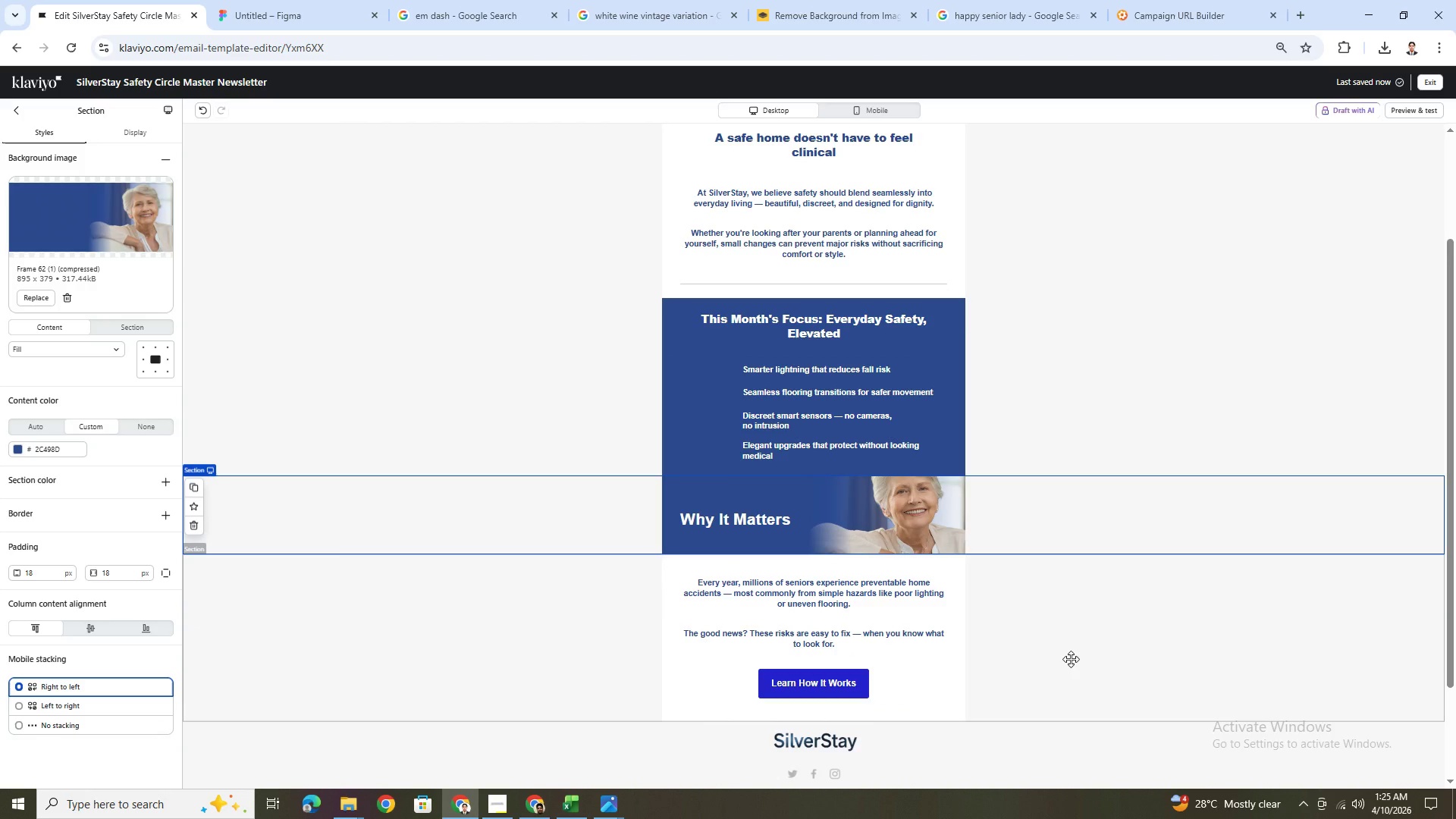 
scroll: coordinate [1070, 658], scroll_direction: up, amount: 1.0
 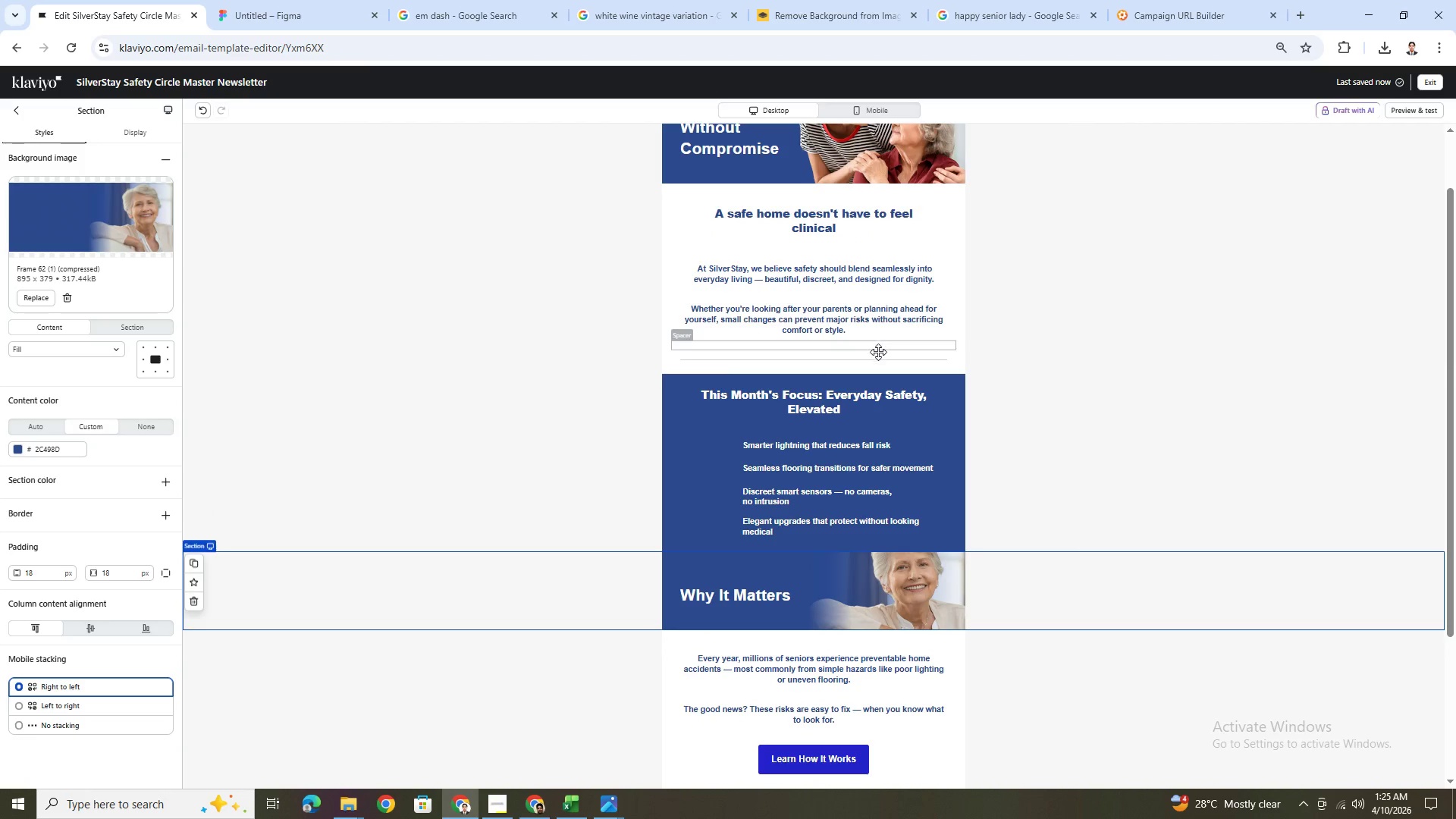 
left_click([880, 358])
 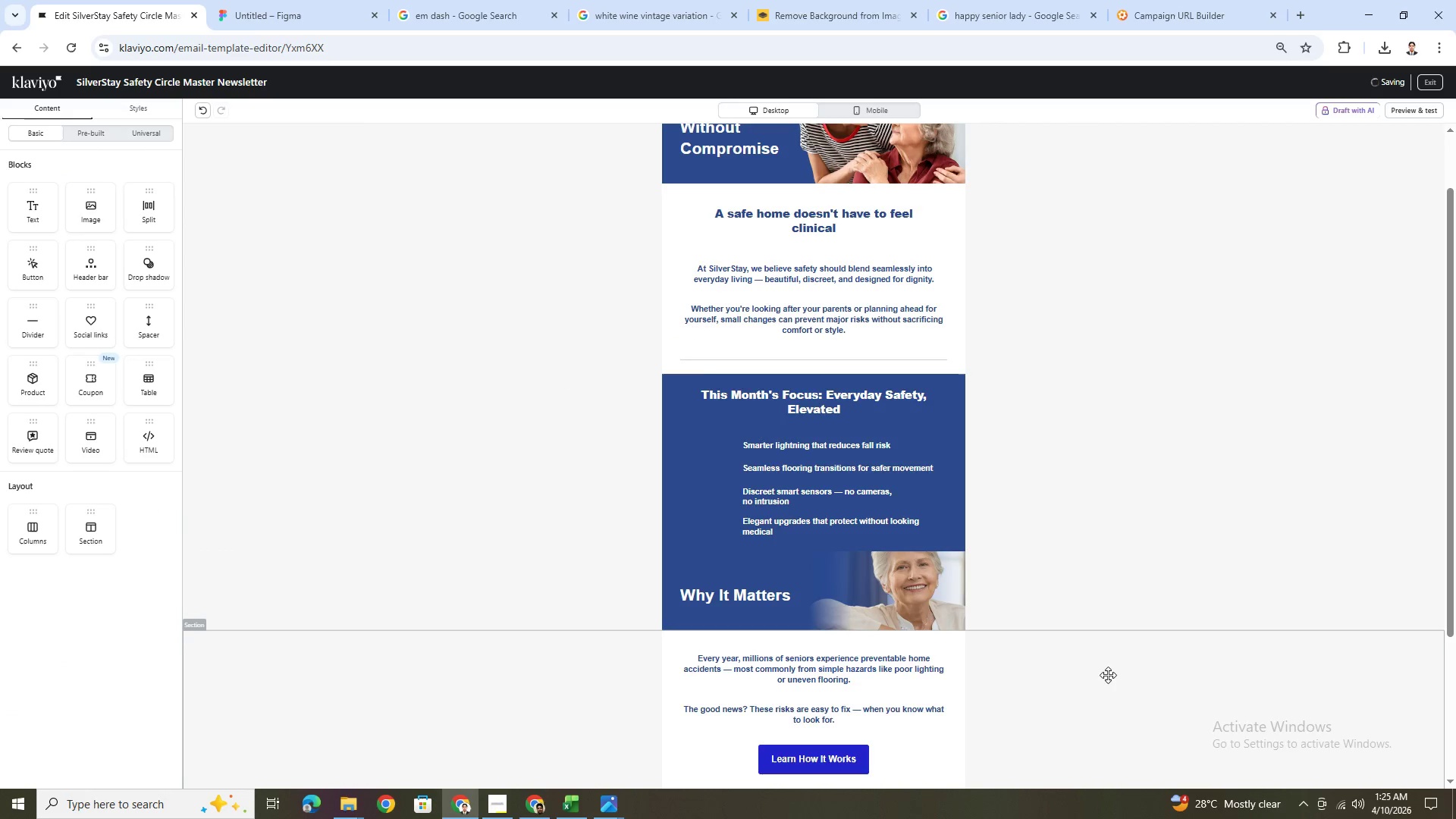 
scroll: coordinate [1098, 671], scroll_direction: up, amount: 3.0
 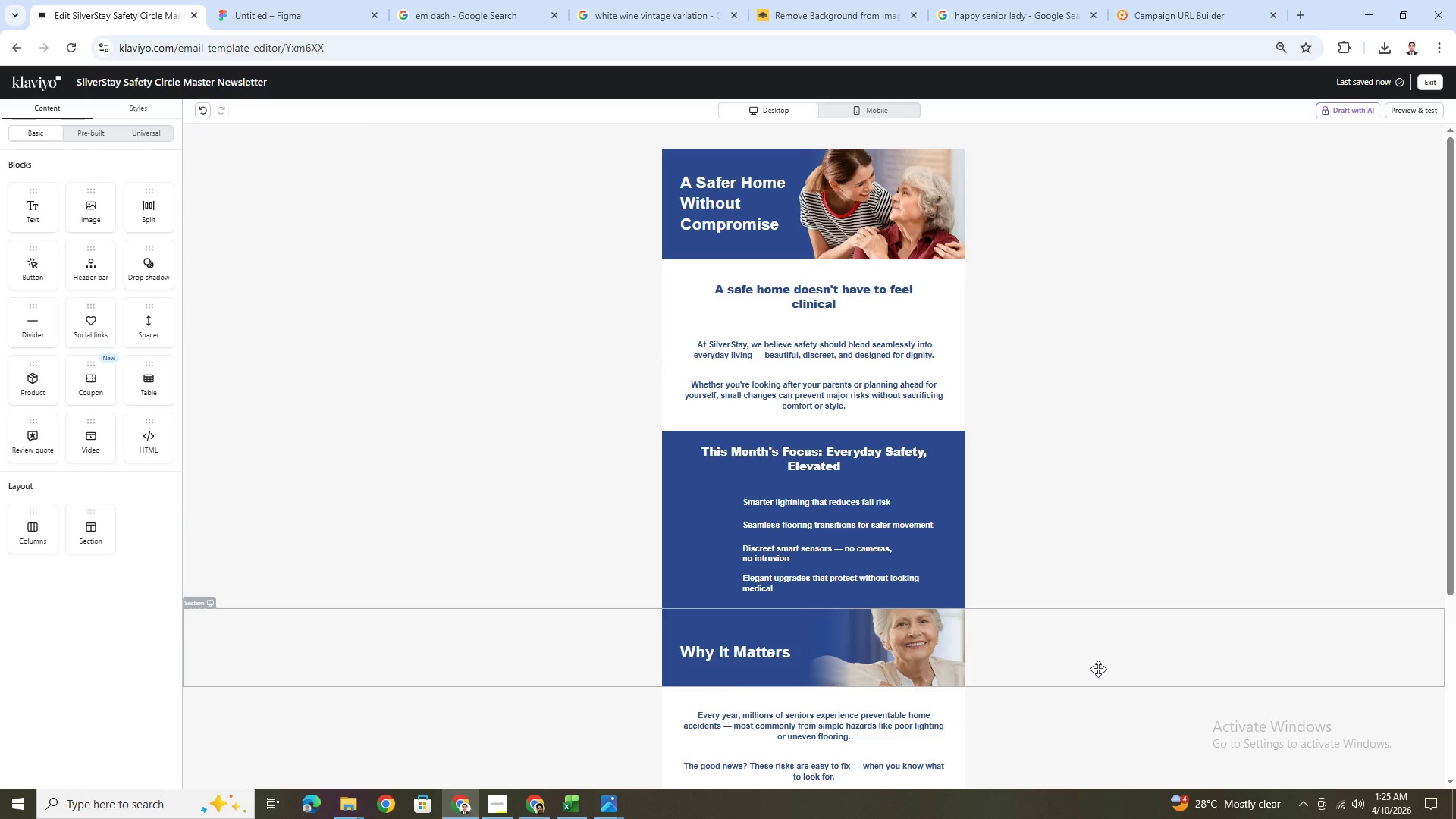 
scroll: coordinate [1098, 669], scroll_direction: down, amount: 2.0
 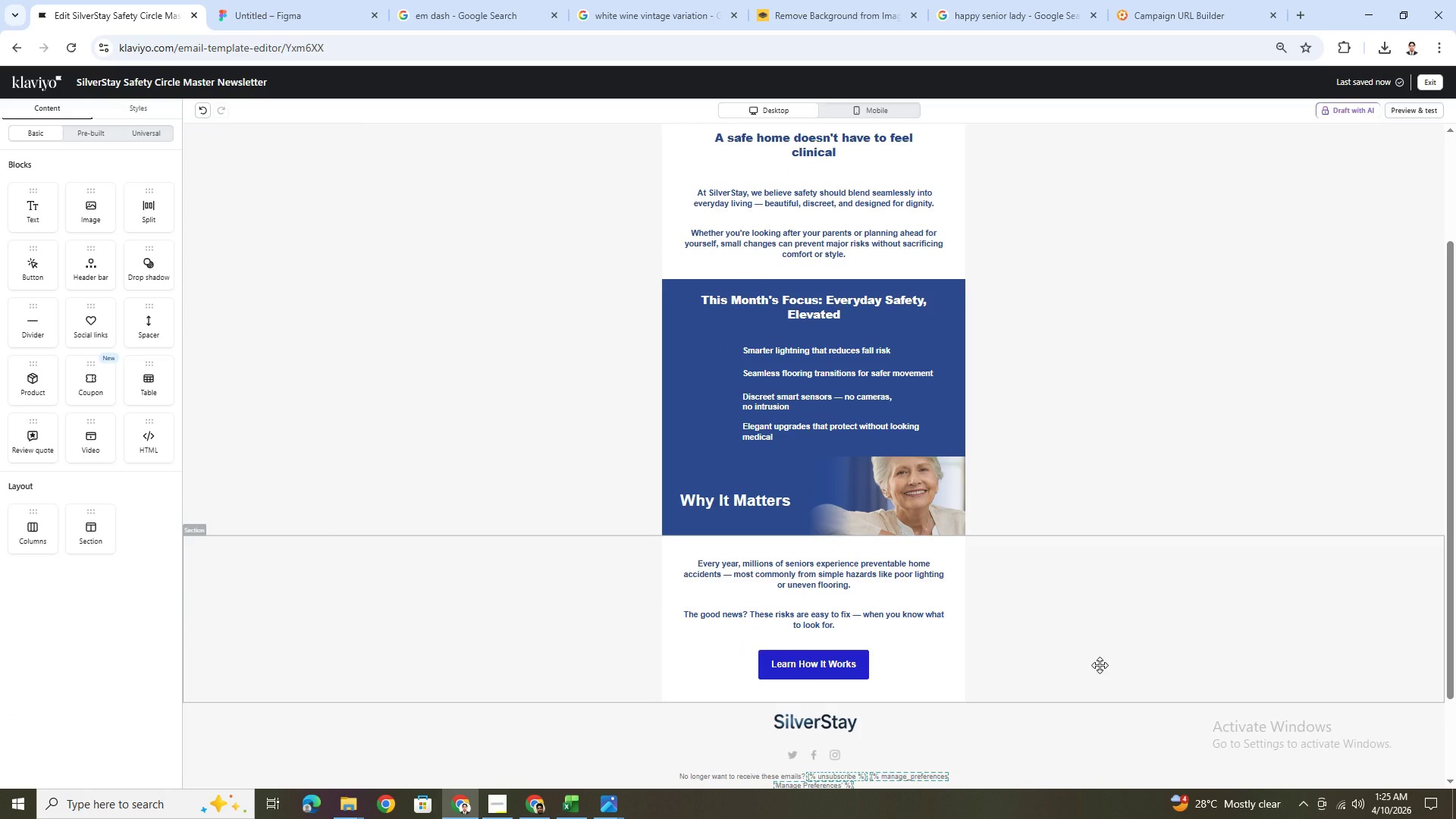 
scroll: coordinate [1100, 662], scroll_direction: up, amount: 4.0
 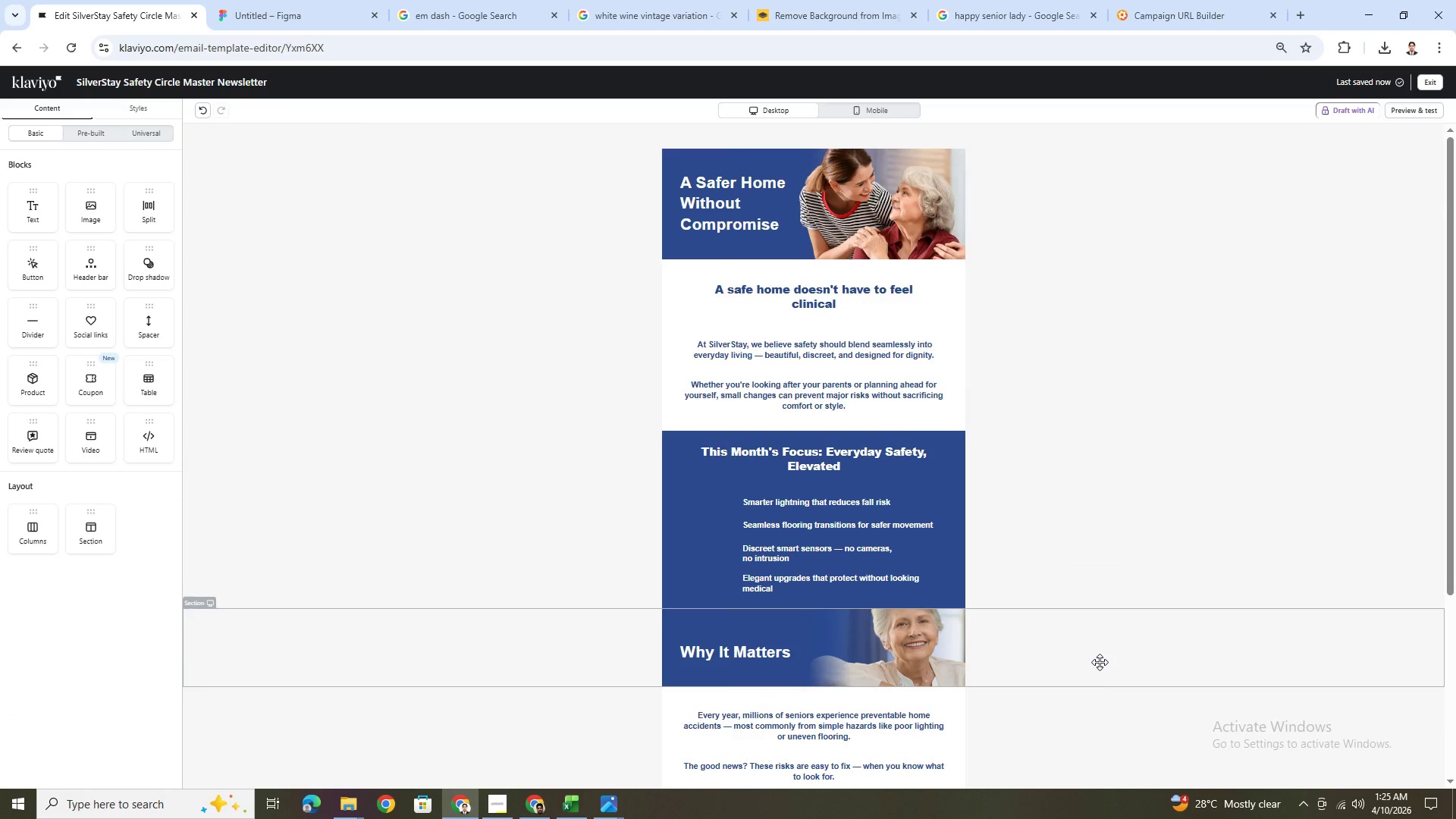 
scroll: coordinate [1100, 662], scroll_direction: down, amount: 3.0
 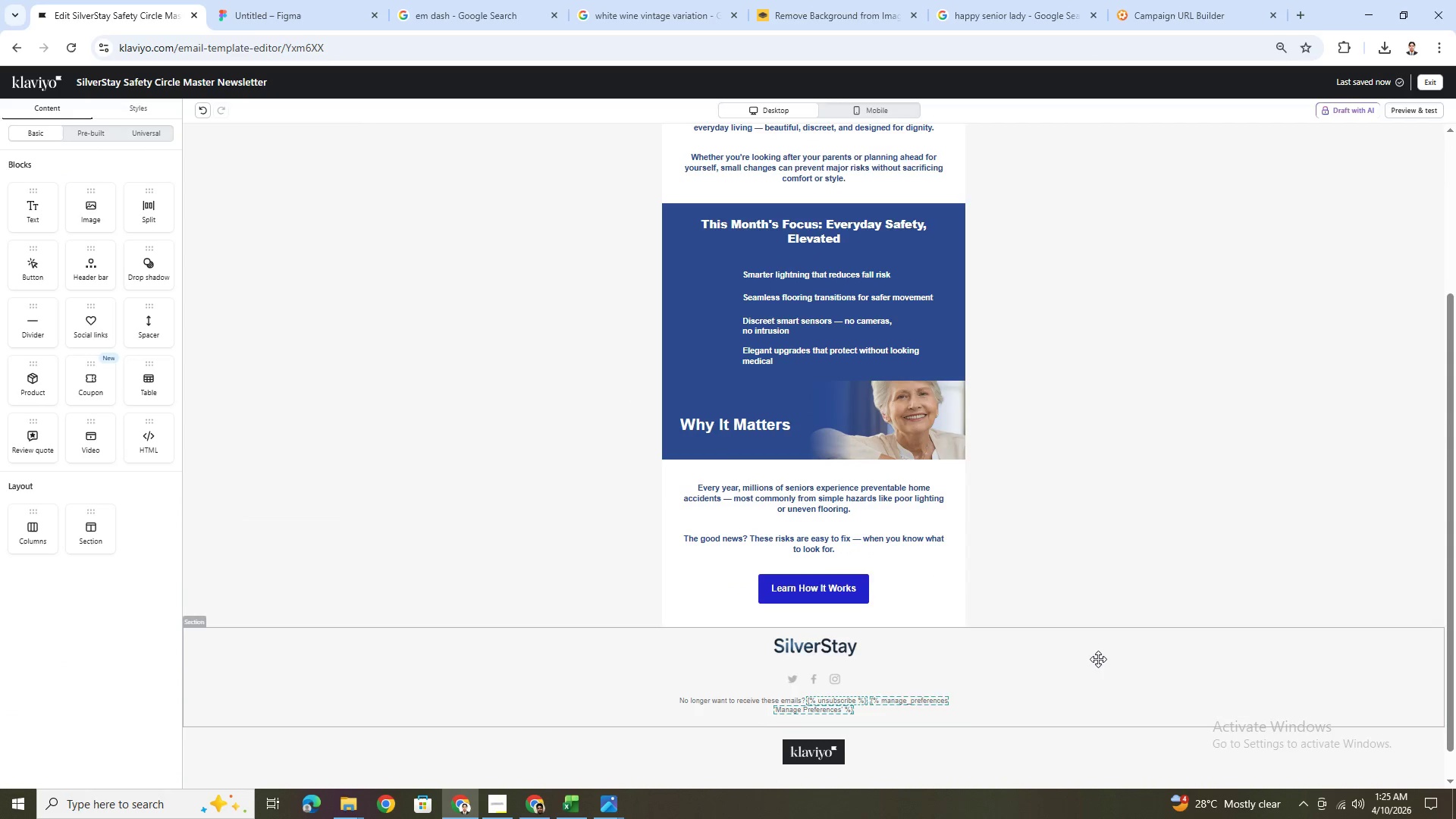 
scroll: coordinate [1098, 658], scroll_direction: up, amount: 4.0
 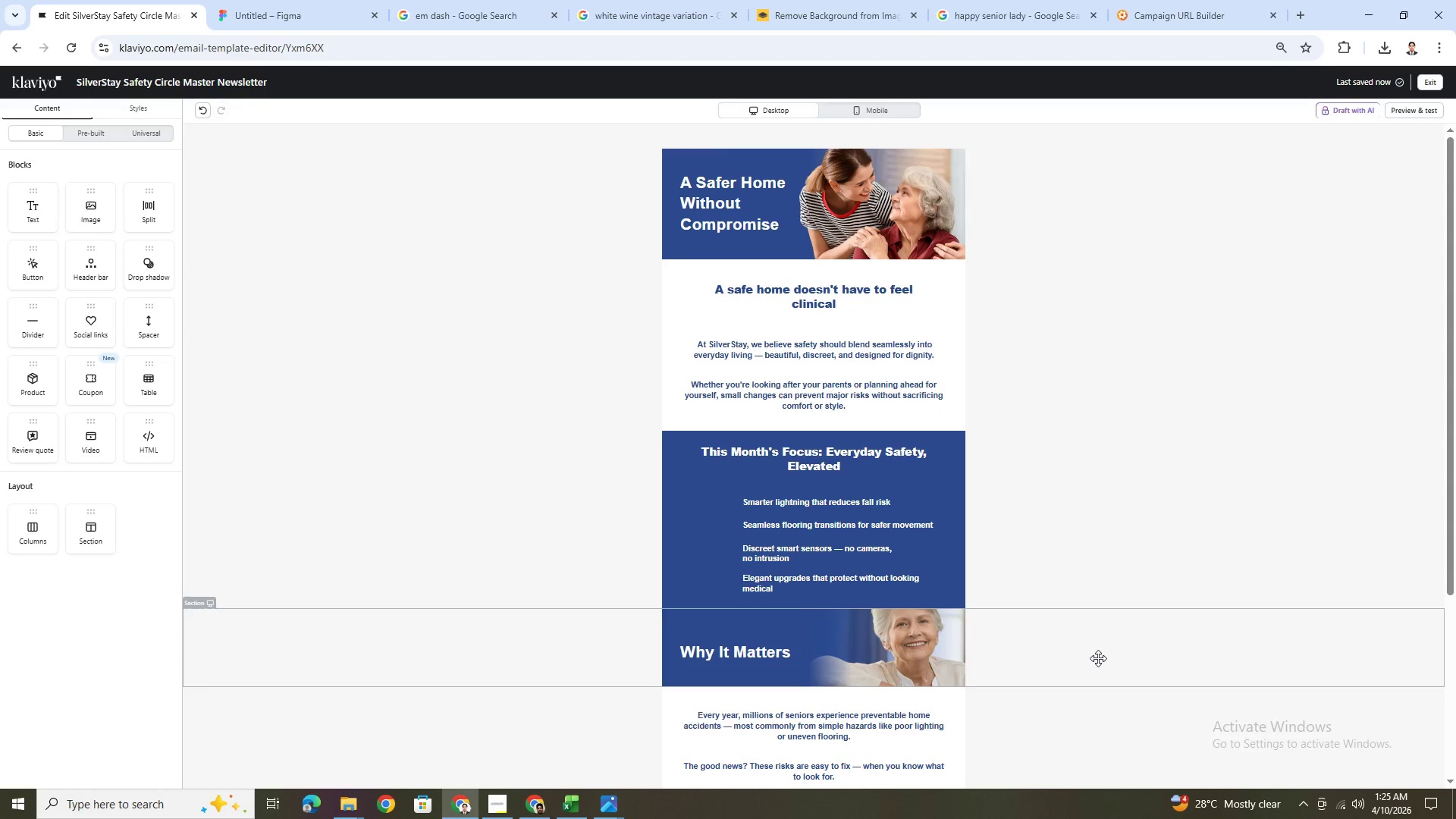 
scroll: coordinate [1098, 658], scroll_direction: down, amount: 2.0
 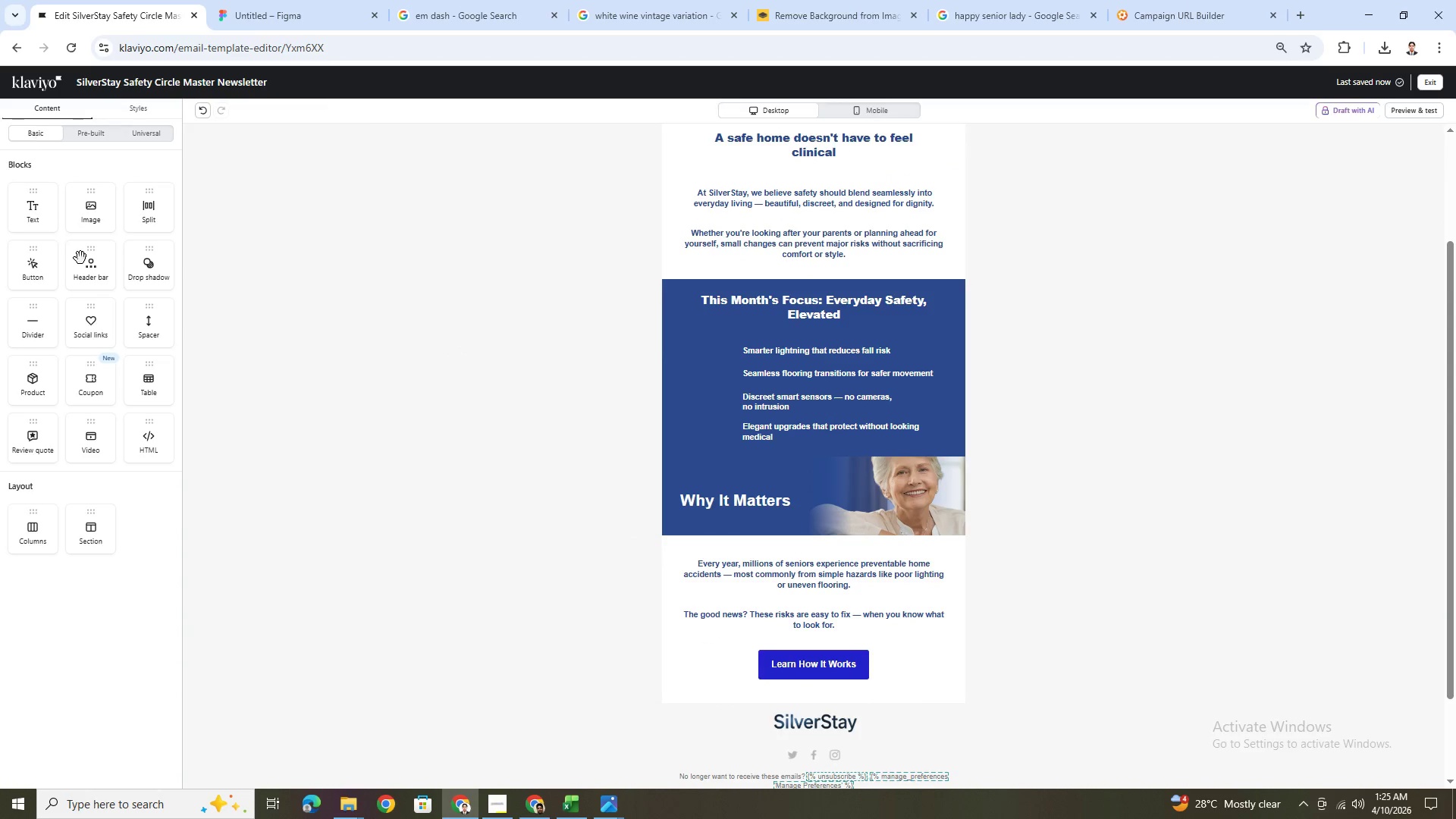 
wait(6.14)
 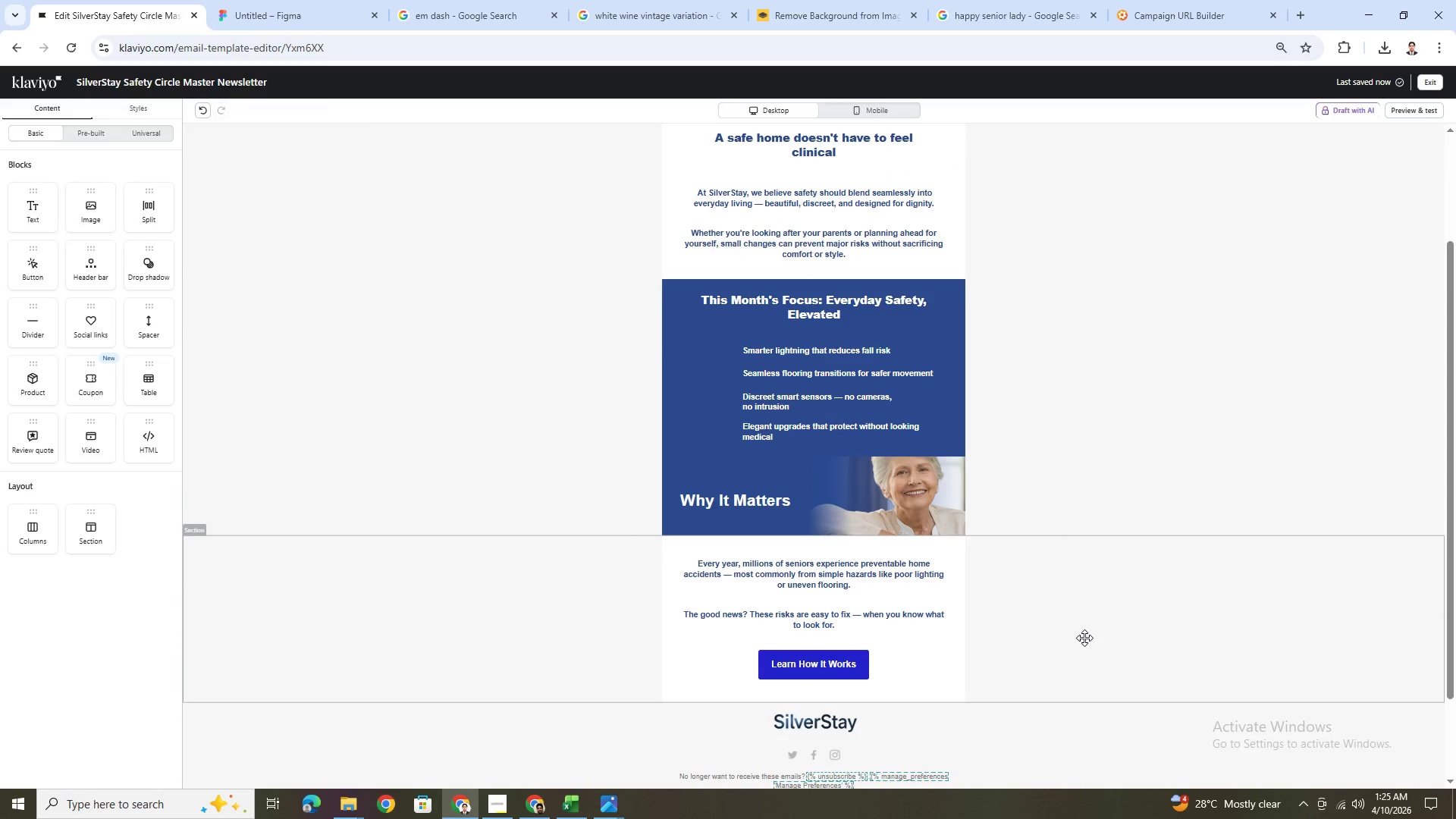 
left_click_drag(start_coordinate=[159, 331], to_coordinate=[538, 471])
 